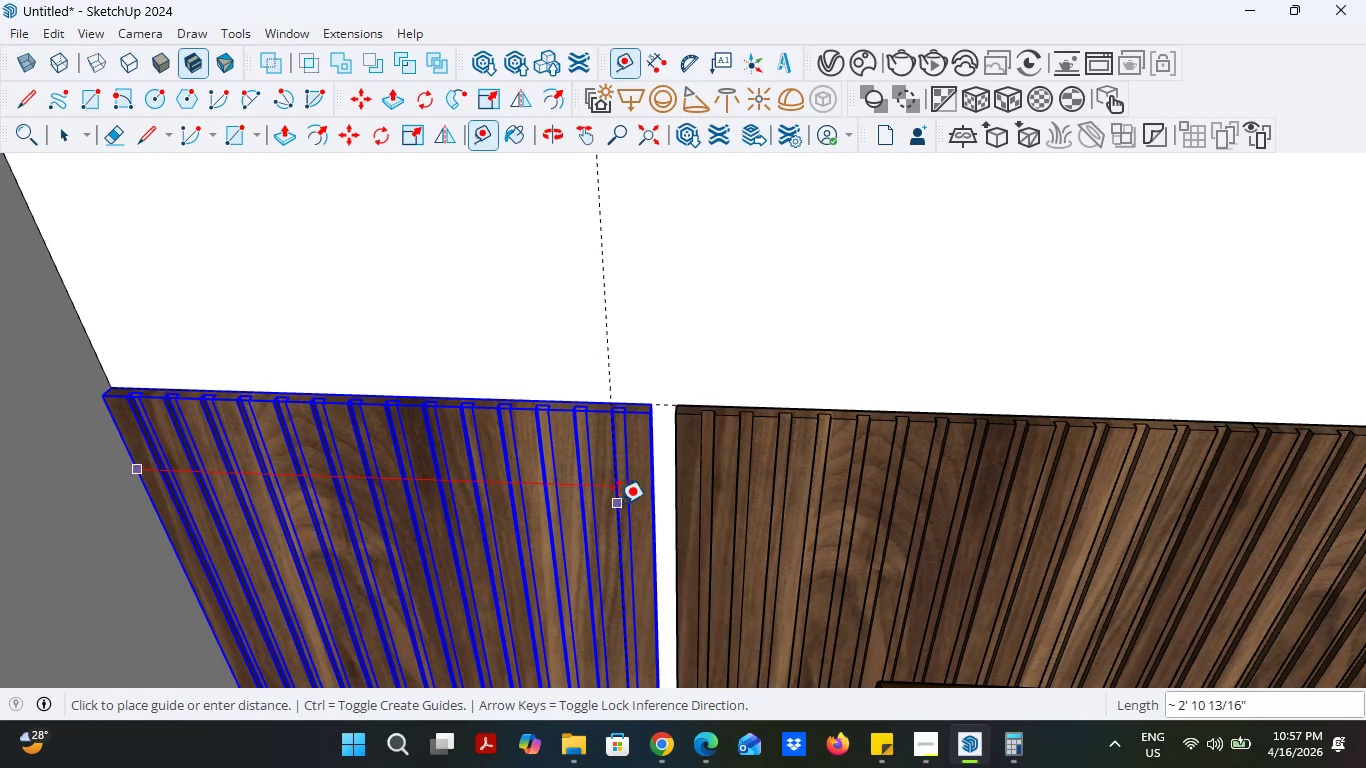 
mouse_move([649, 501])
 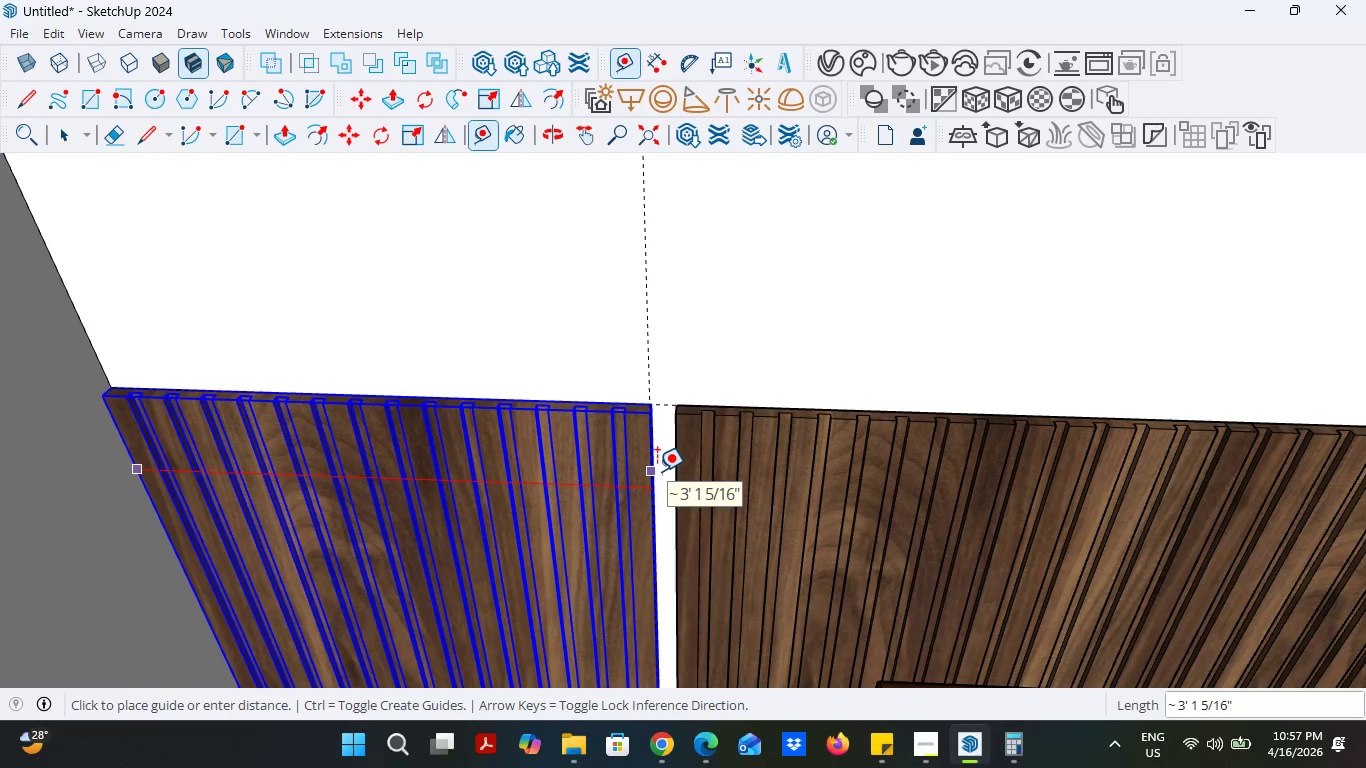 
wait(6.78)
 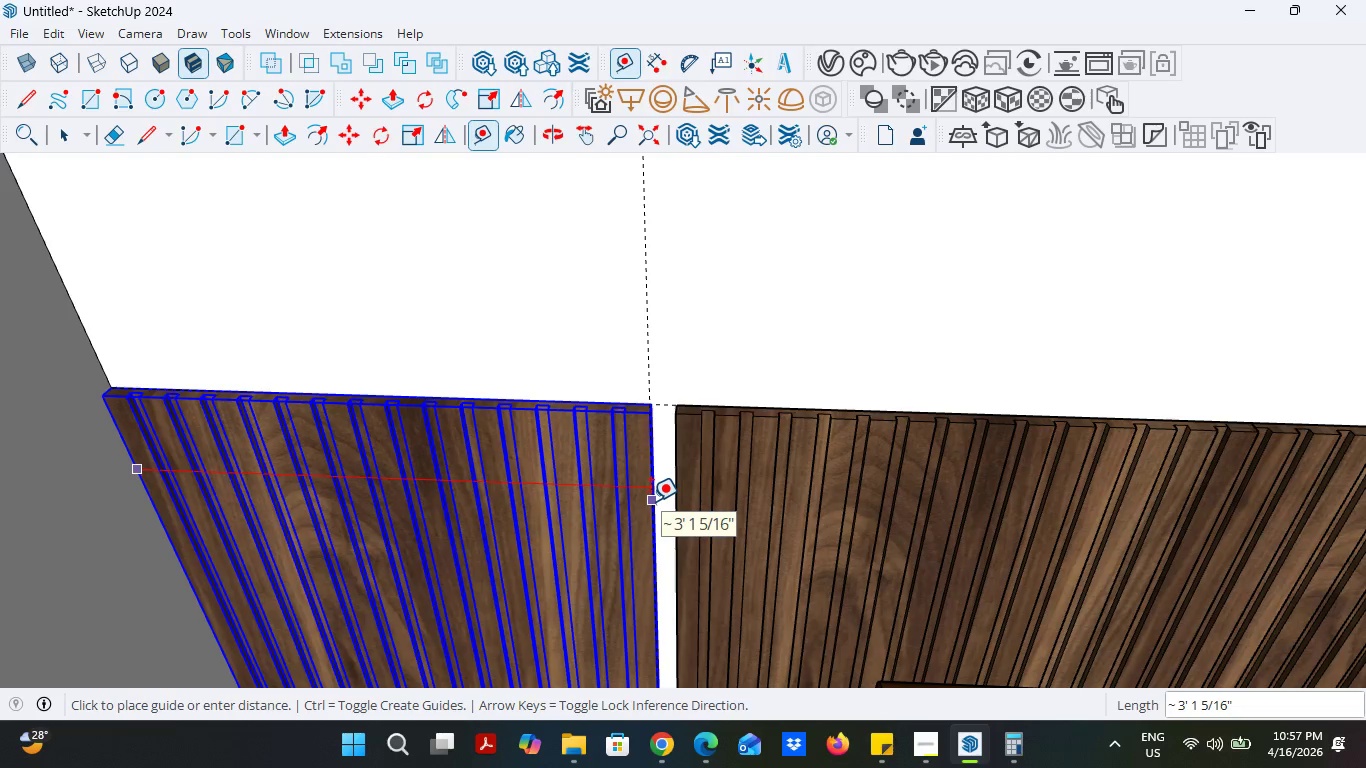 
scroll: coordinate [657, 471], scroll_direction: down, amount: 10.0
 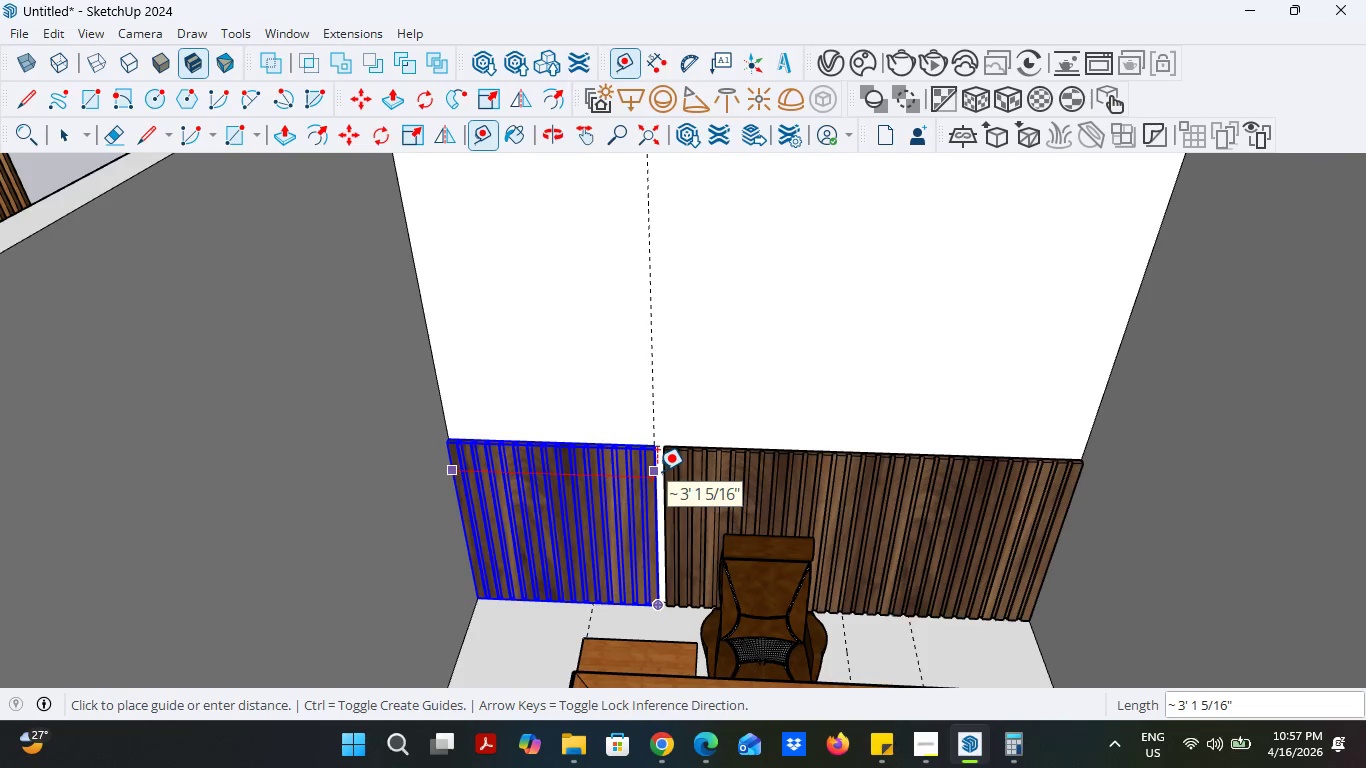 
scroll: coordinate [657, 471], scroll_direction: up, amount: 5.0
 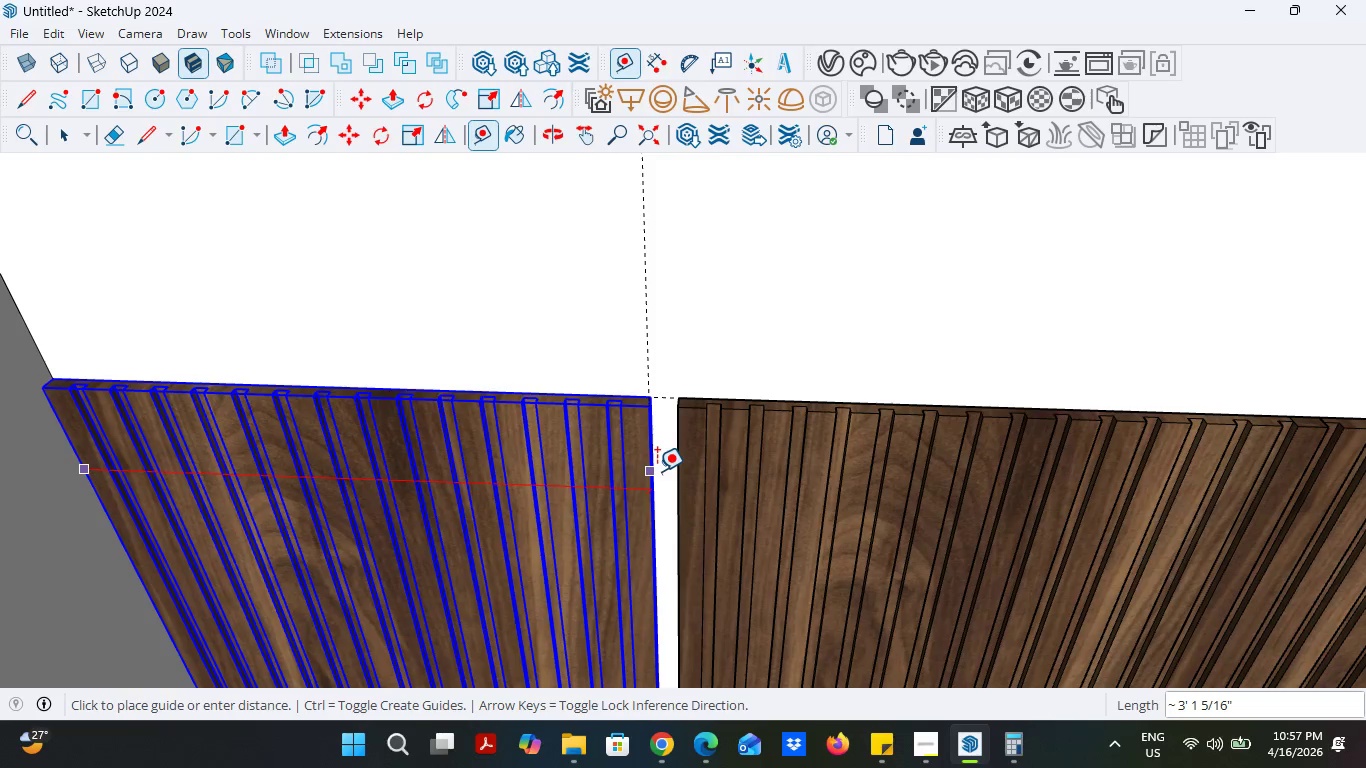 
wait(12.88)
 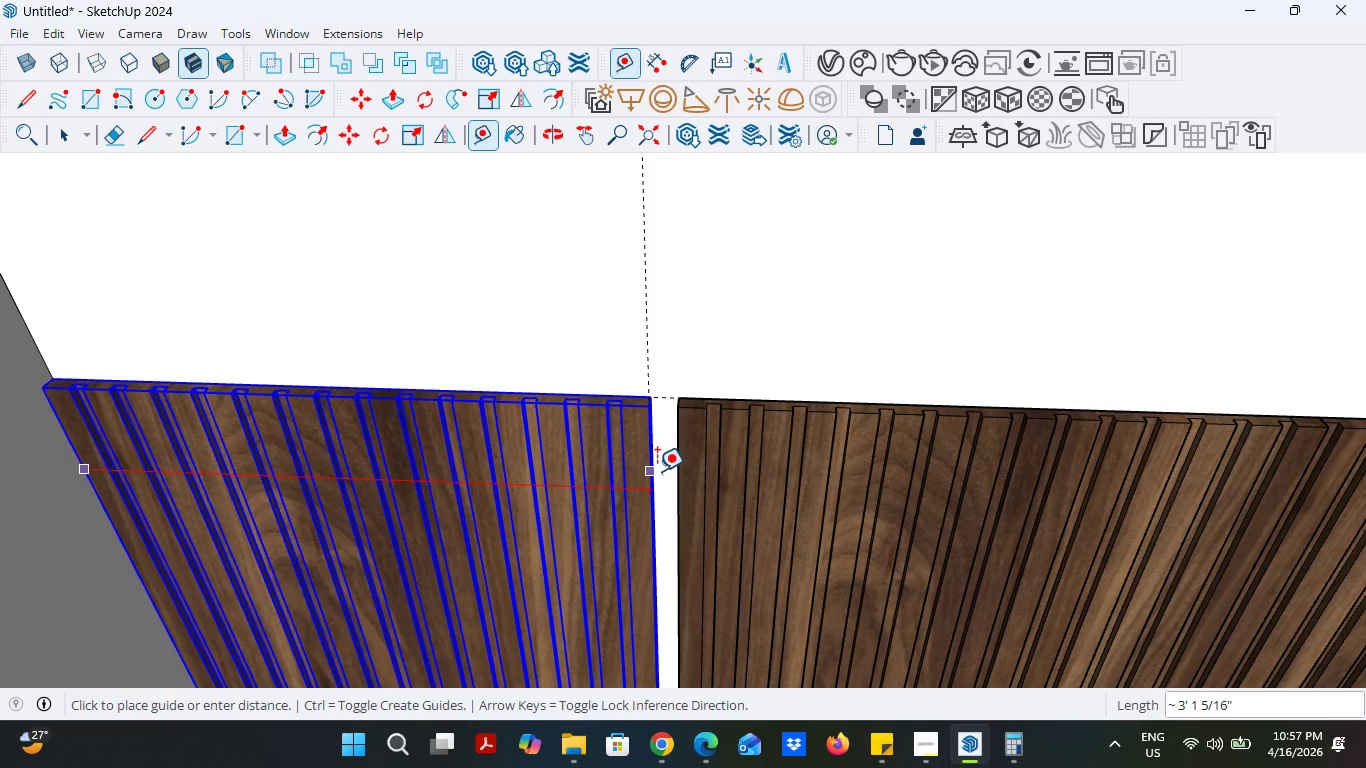 
scroll: coordinate [657, 471], scroll_direction: down, amount: 4.0
 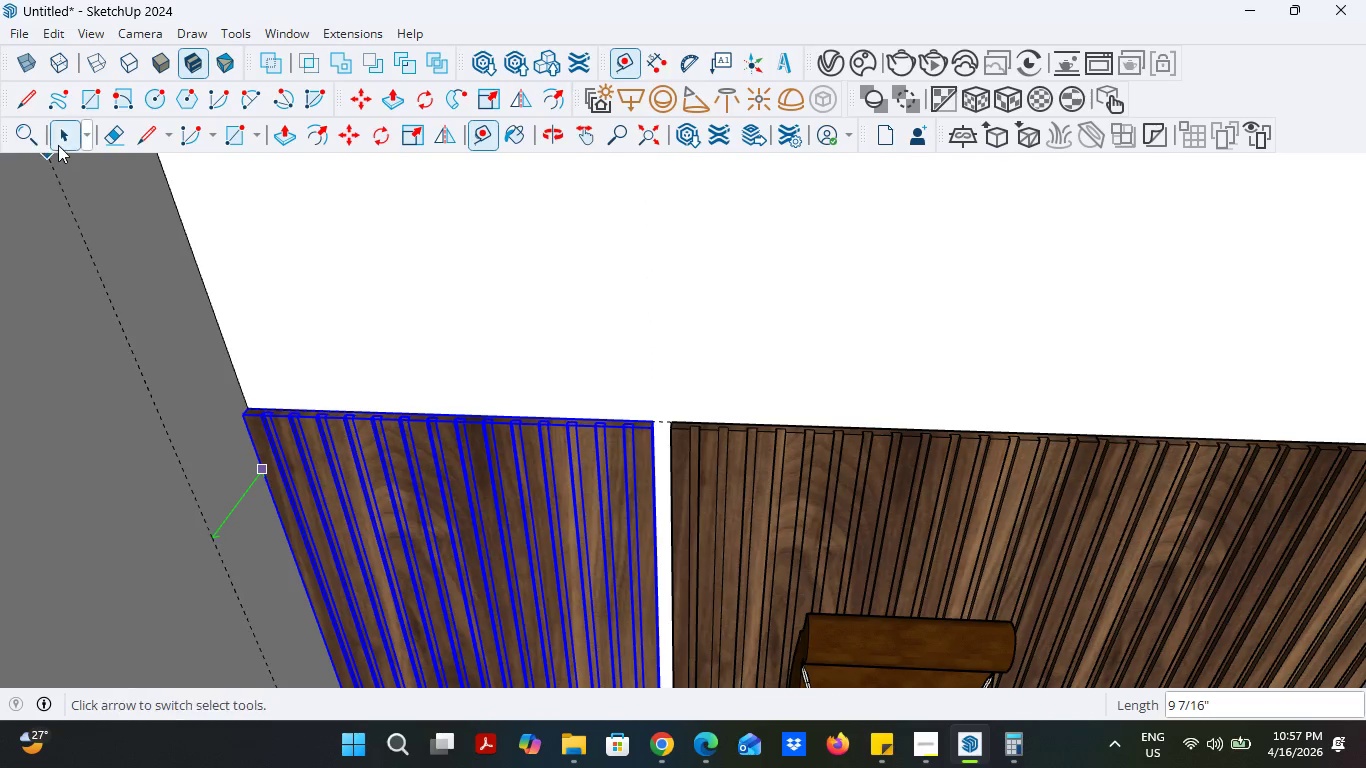 
left_click([62, 138])
 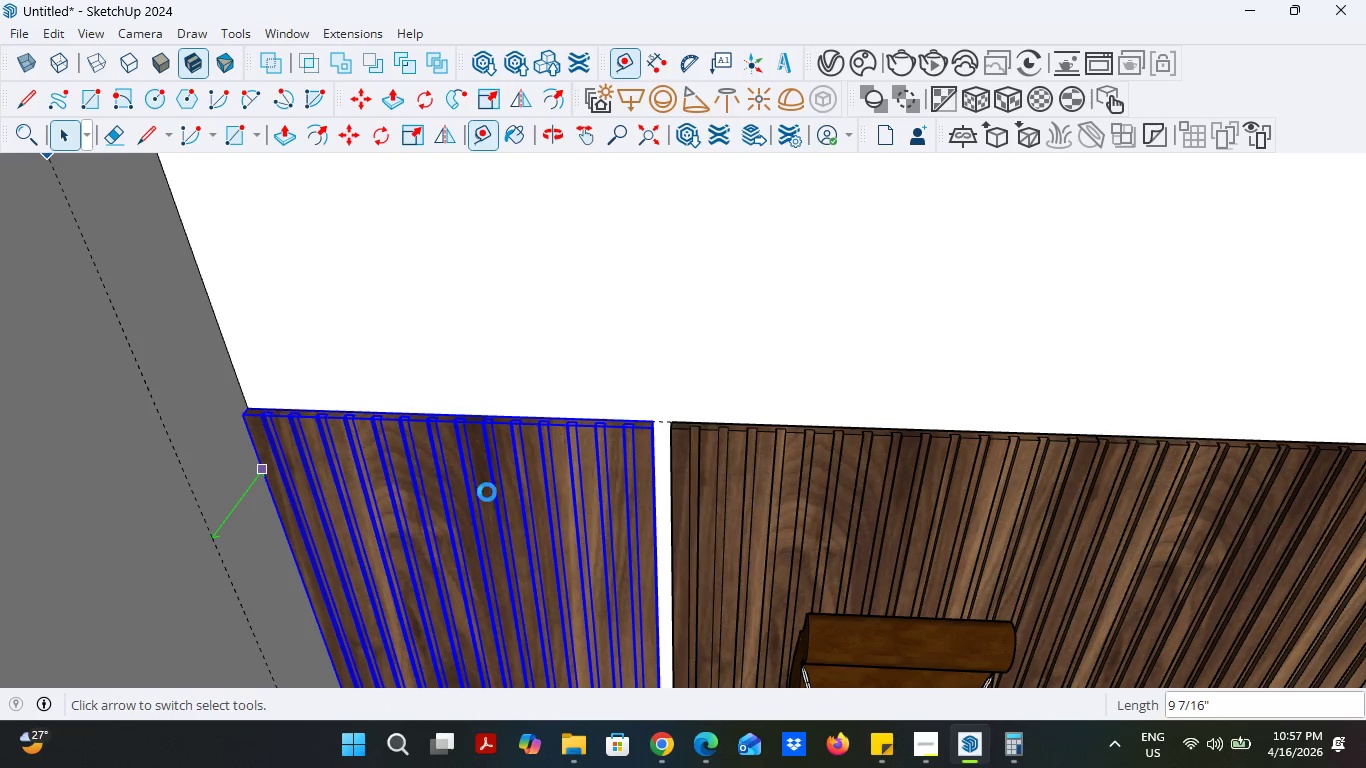 
scroll: coordinate [505, 500], scroll_direction: down, amount: 7.0
 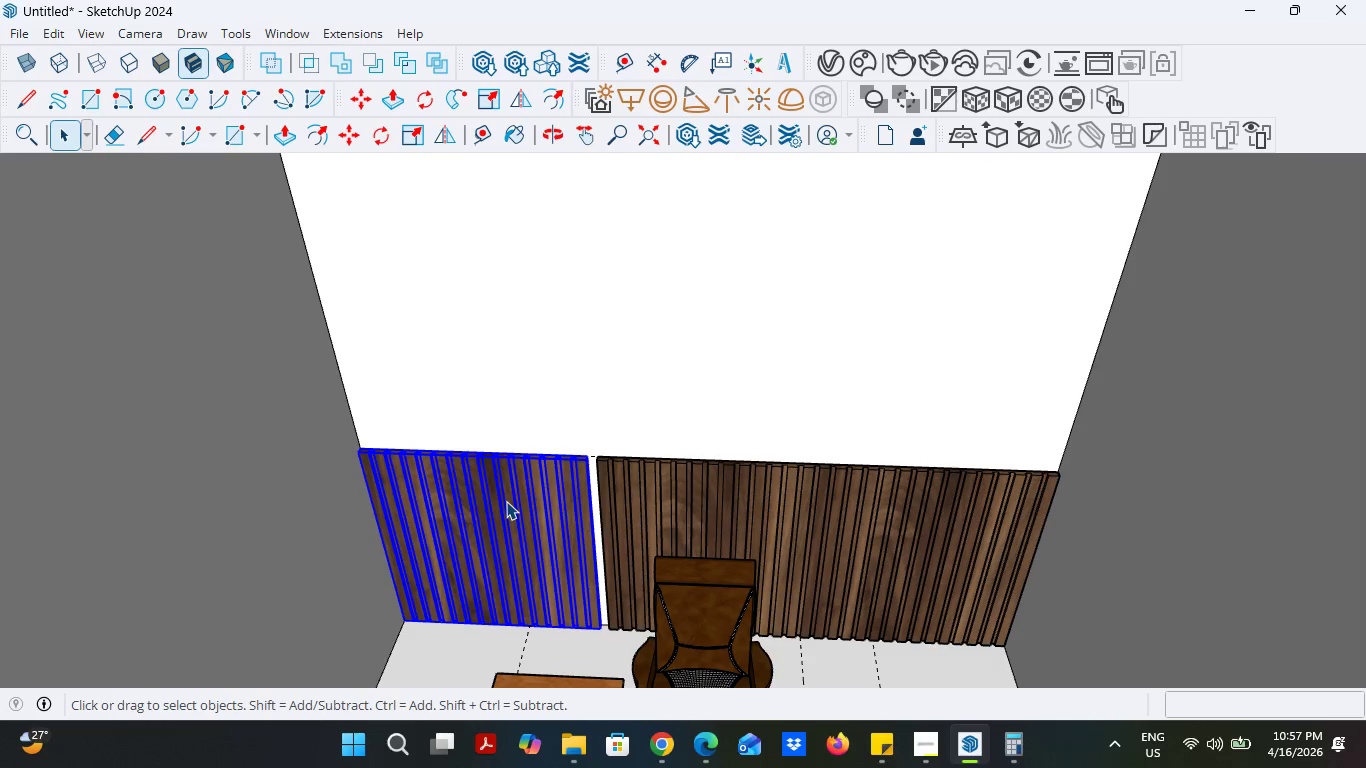 
key(Control+Z)
 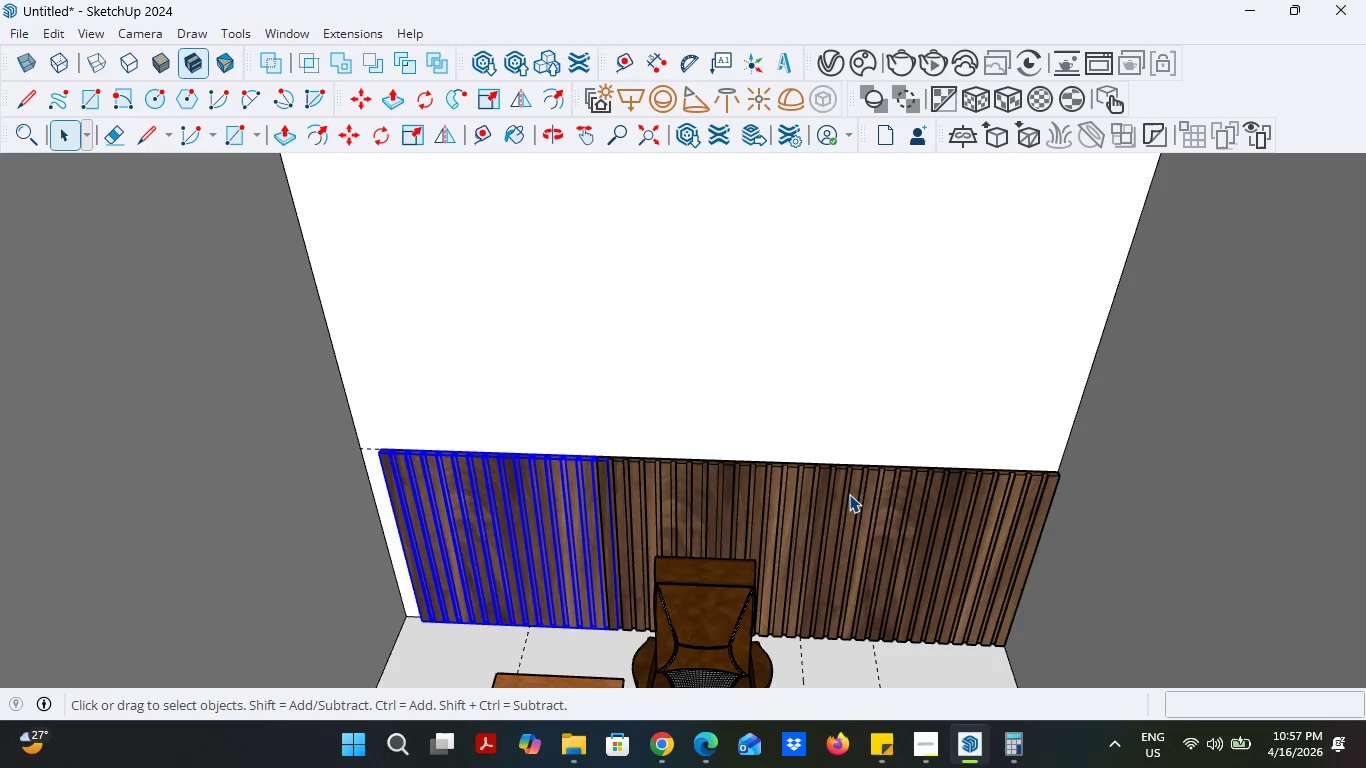 
scroll: coordinate [938, 594], scroll_direction: down, amount: 6.0
 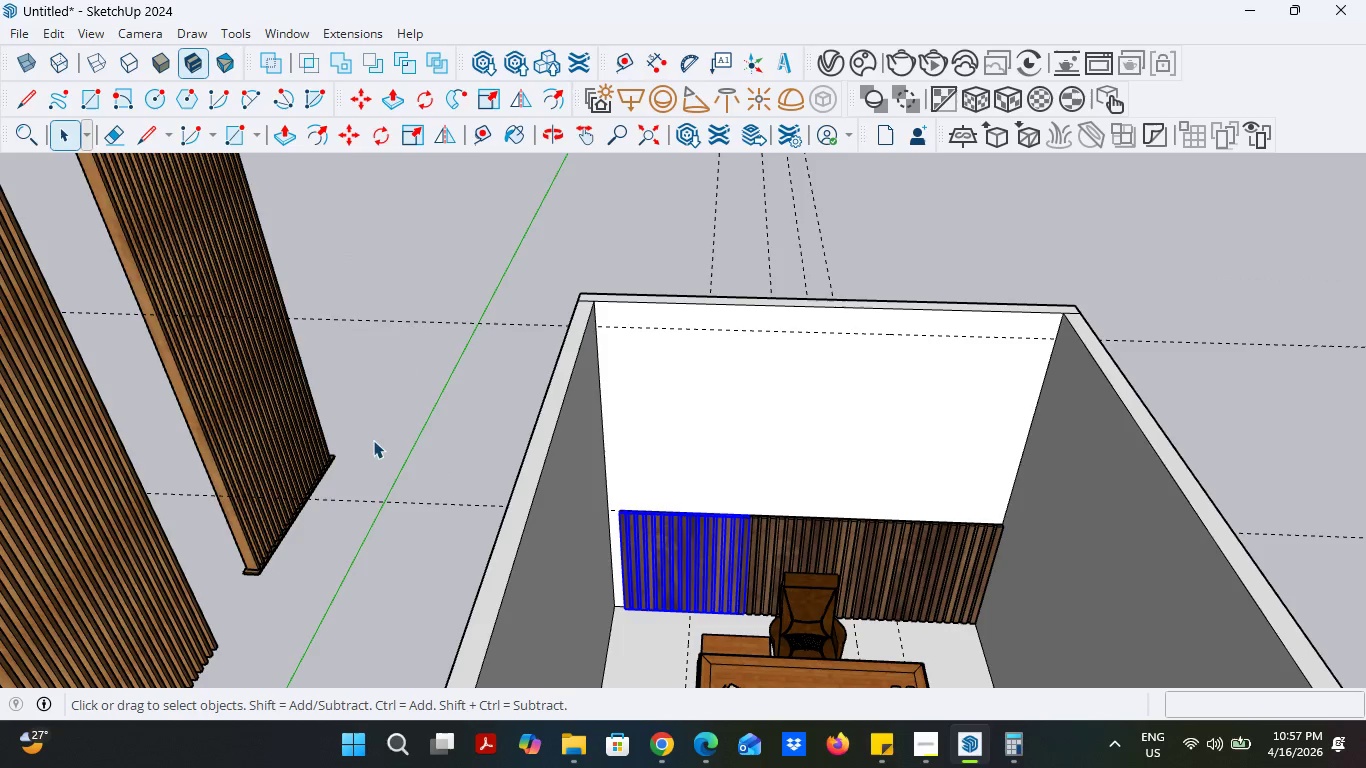 
left_click([522, 447])
 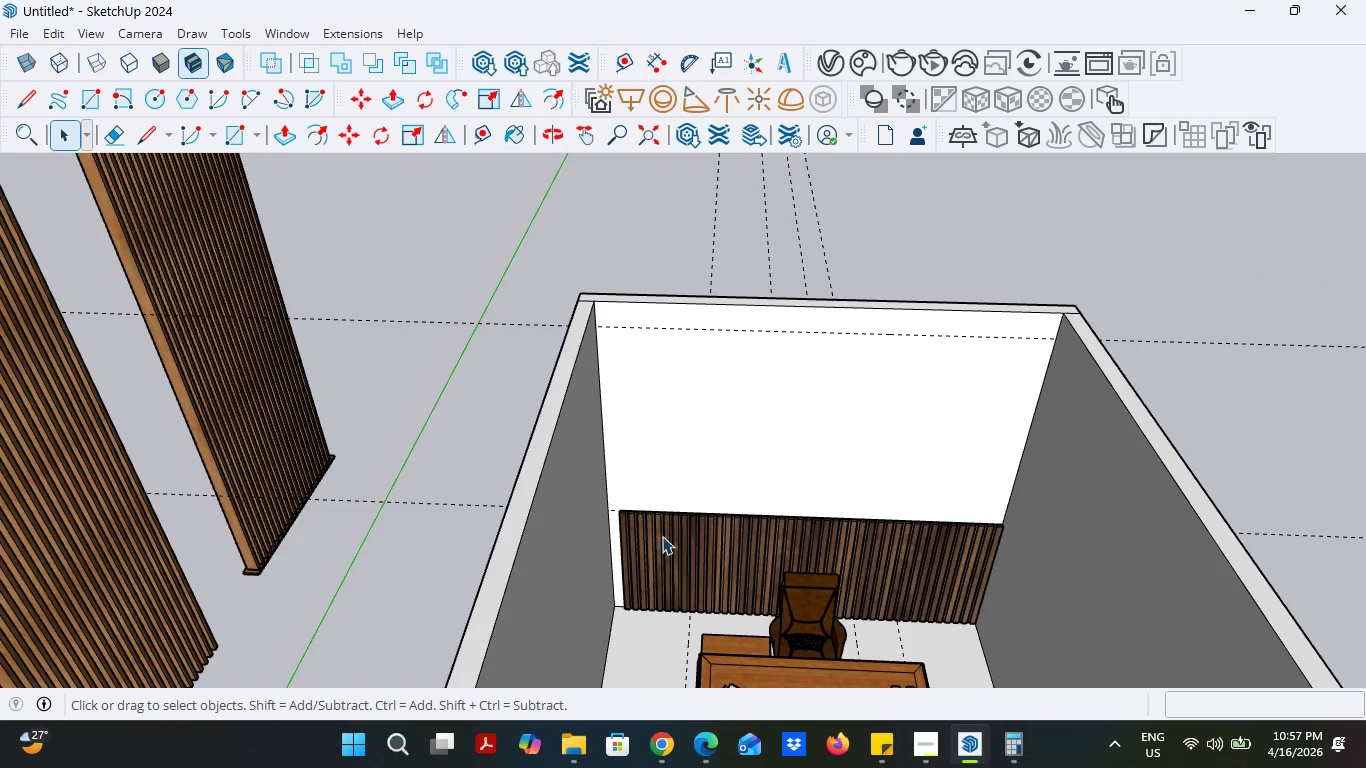 
scroll: coordinate [674, 540], scroll_direction: up, amount: 5.0
 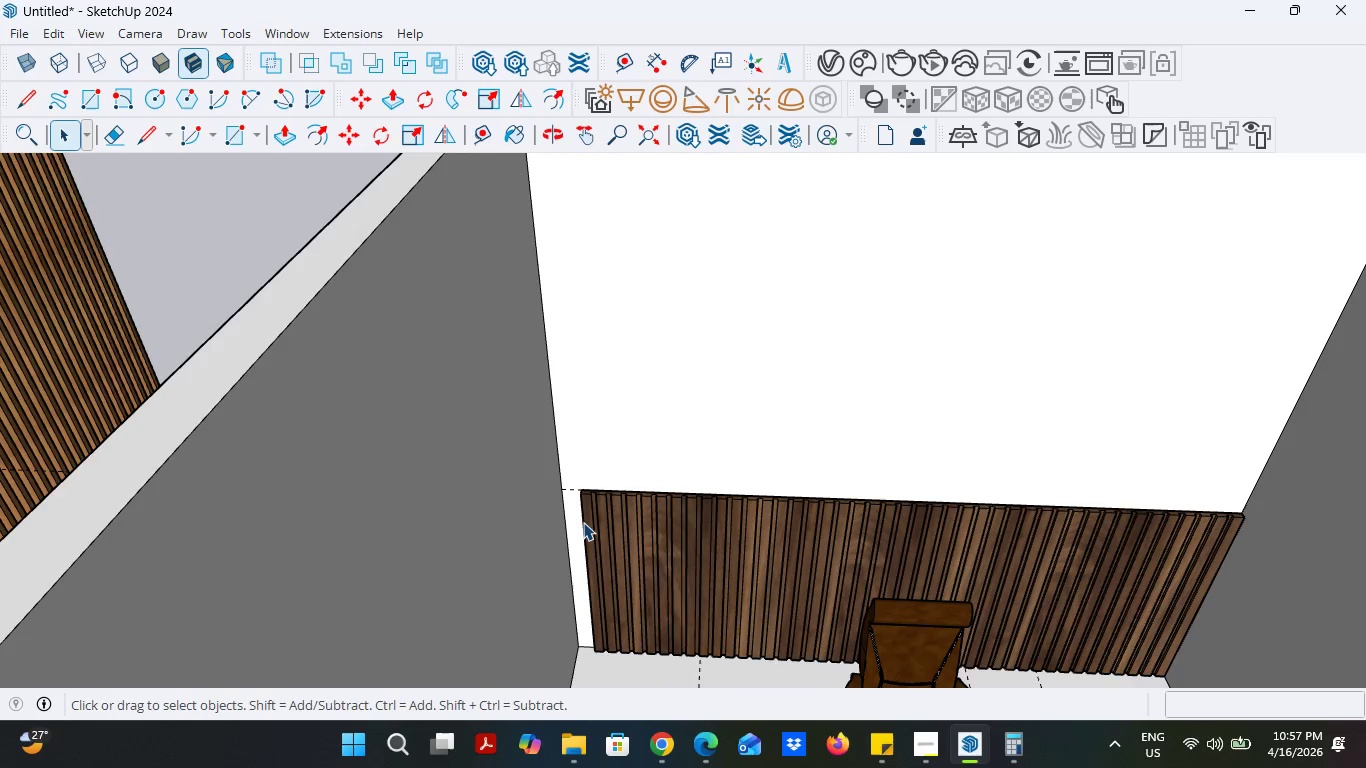 
left_click([583, 522])
 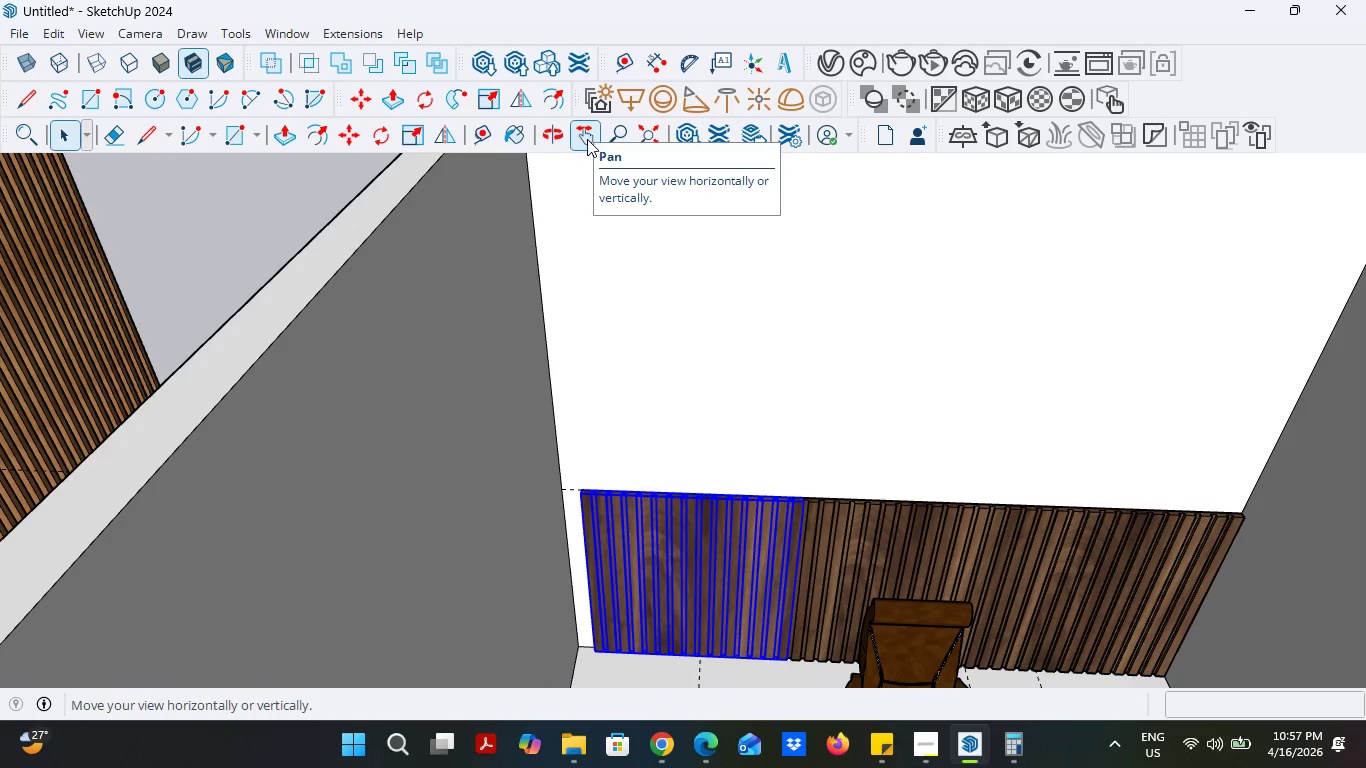 
left_click([361, 141])
 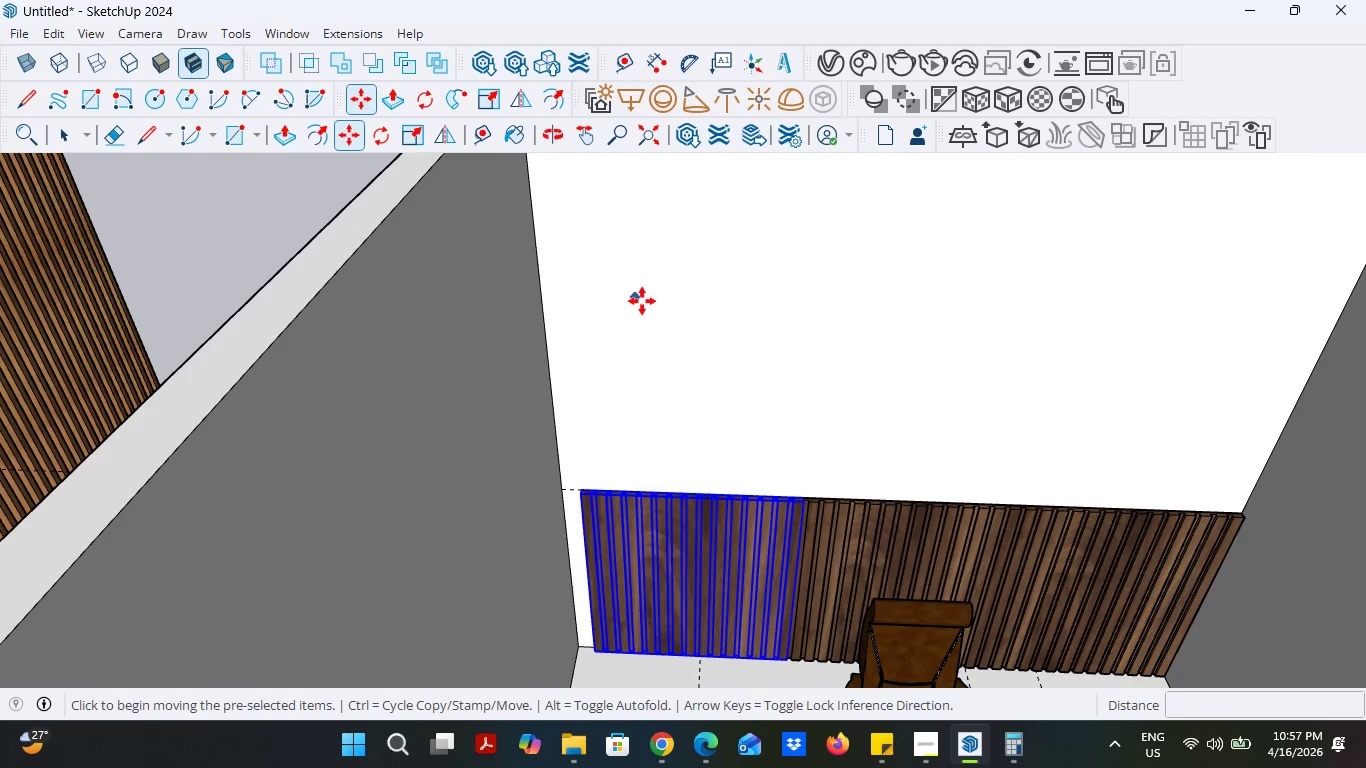 
scroll: coordinate [647, 432], scroll_direction: down, amount: 9.0
 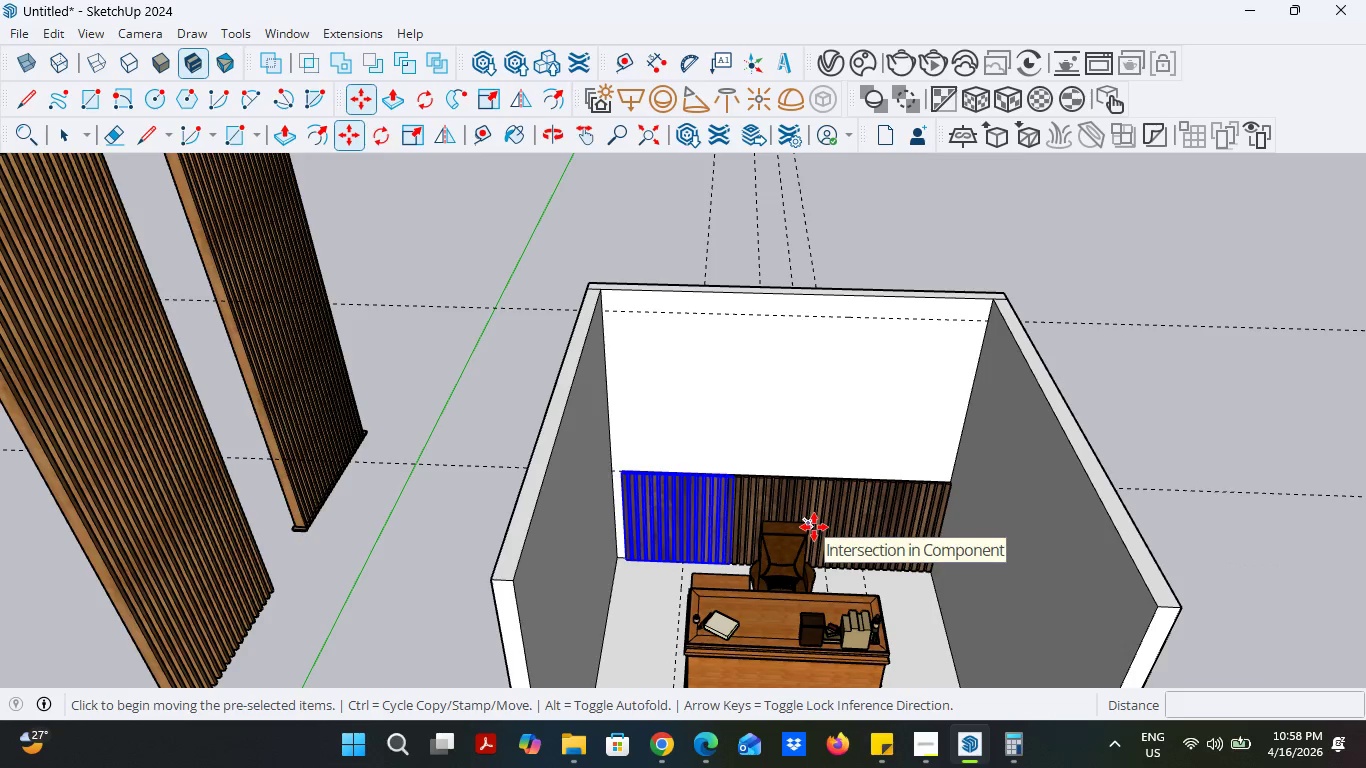 
wait(10.14)
 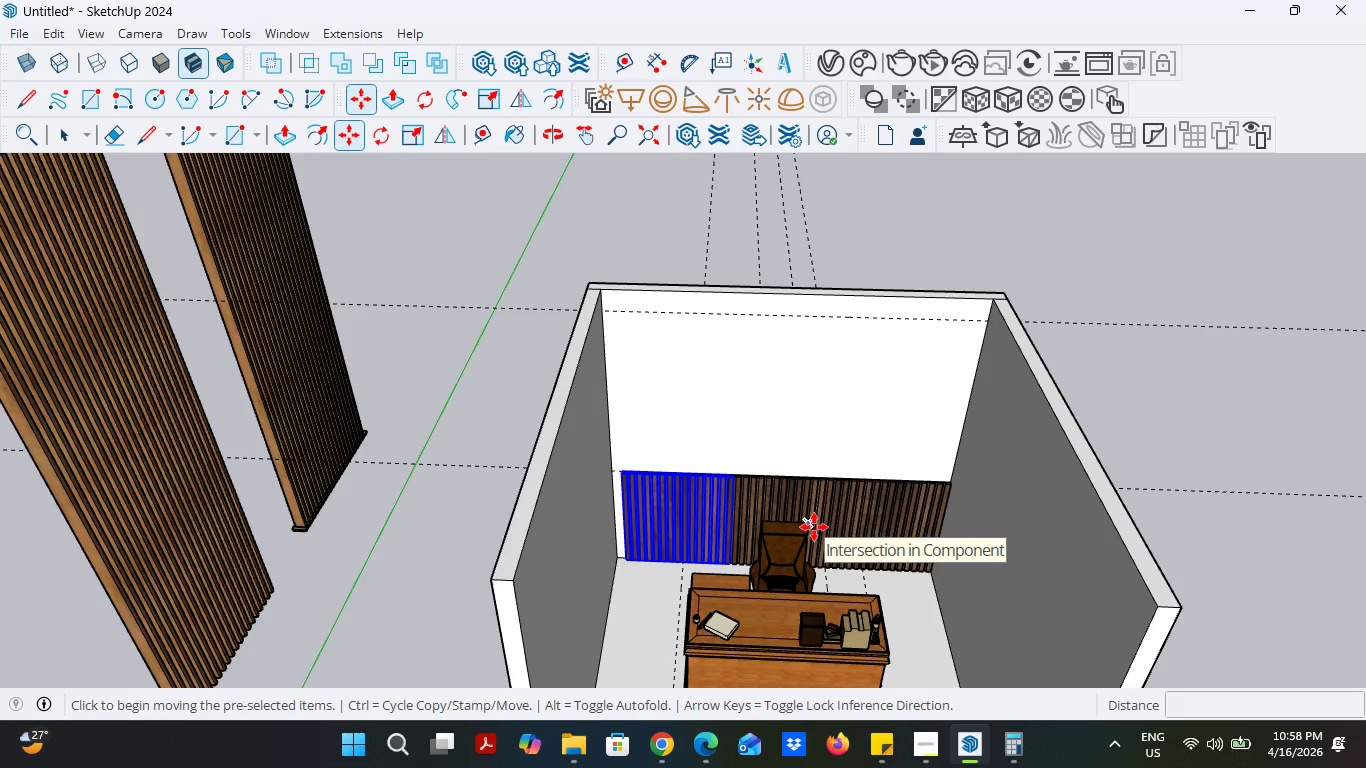 
scroll: coordinate [612, 361], scroll_direction: up, amount: 14.0
 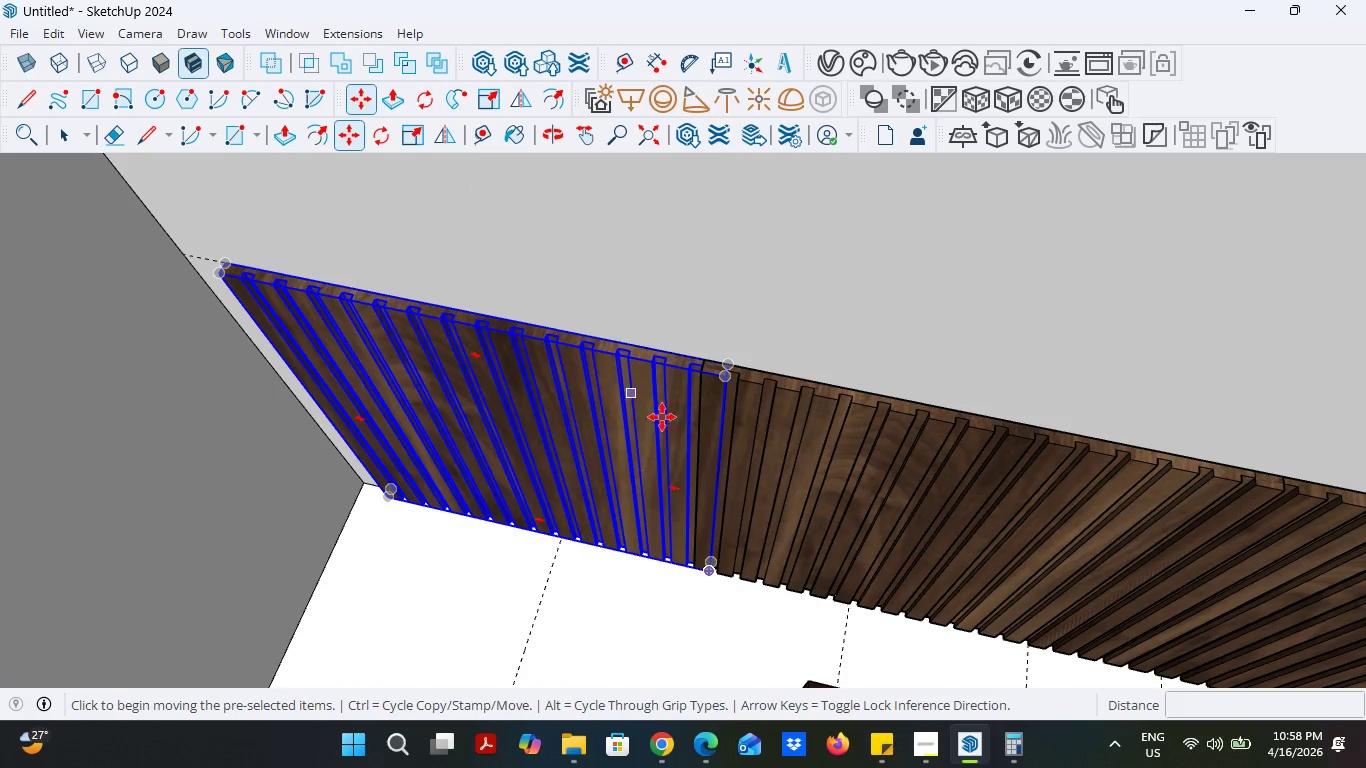 
mouse_move([717, 442])
 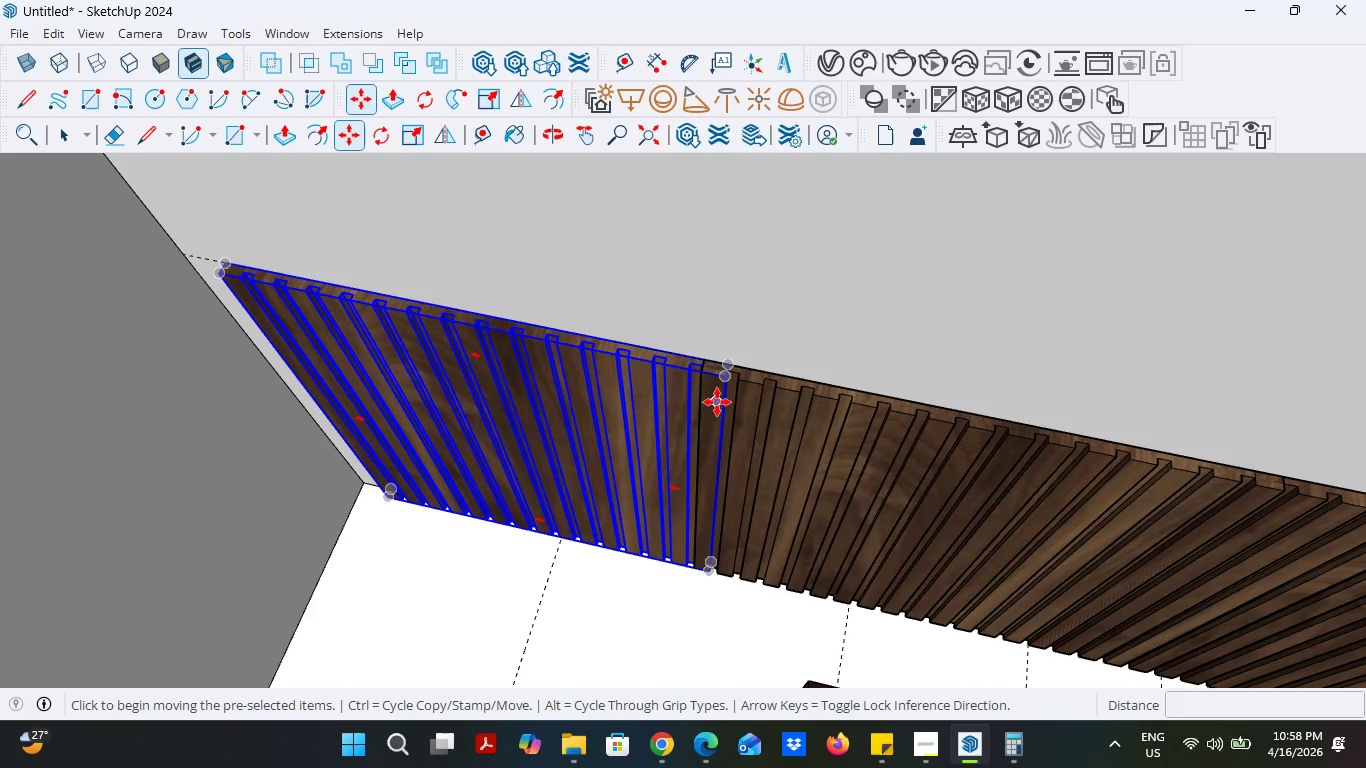 
scroll: coordinate [727, 391], scroll_direction: up, amount: 9.0
 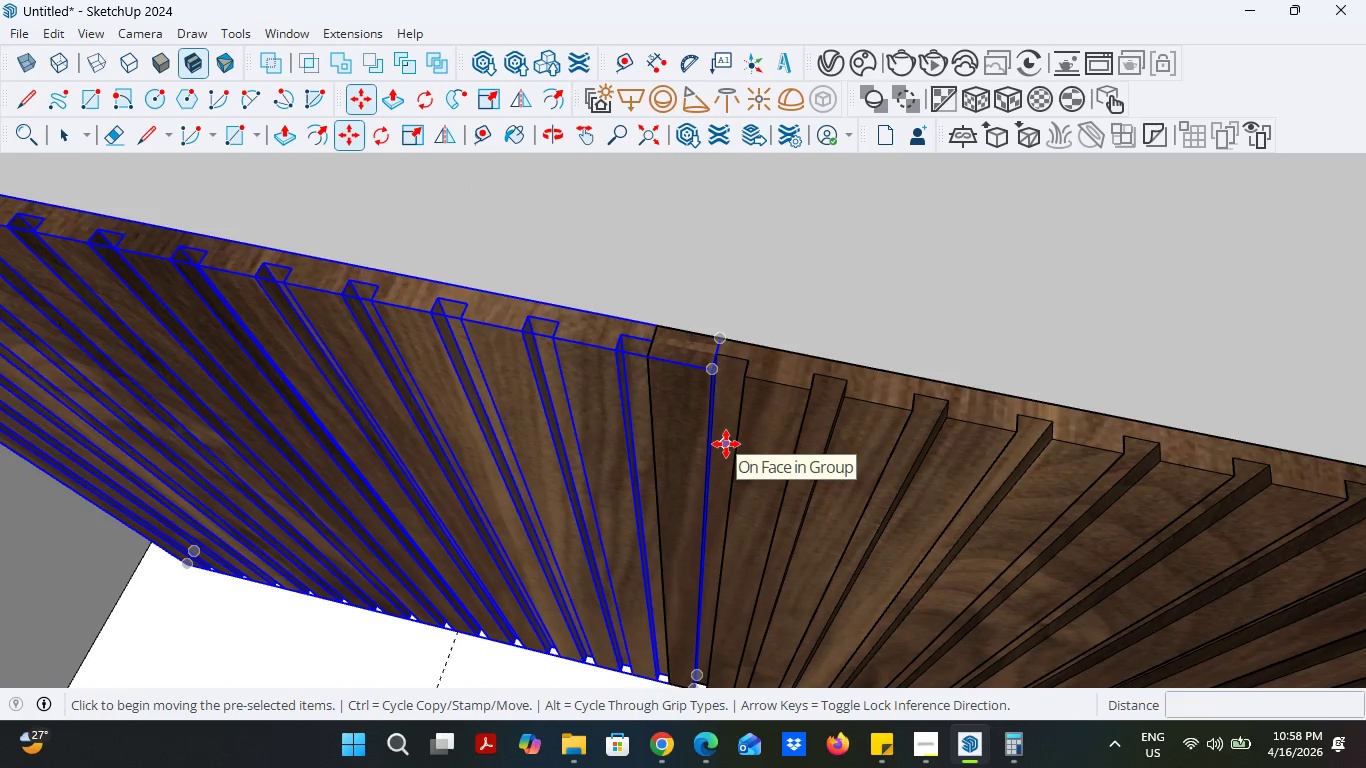 
scroll: coordinate [726, 444], scroll_direction: down, amount: 10.0
 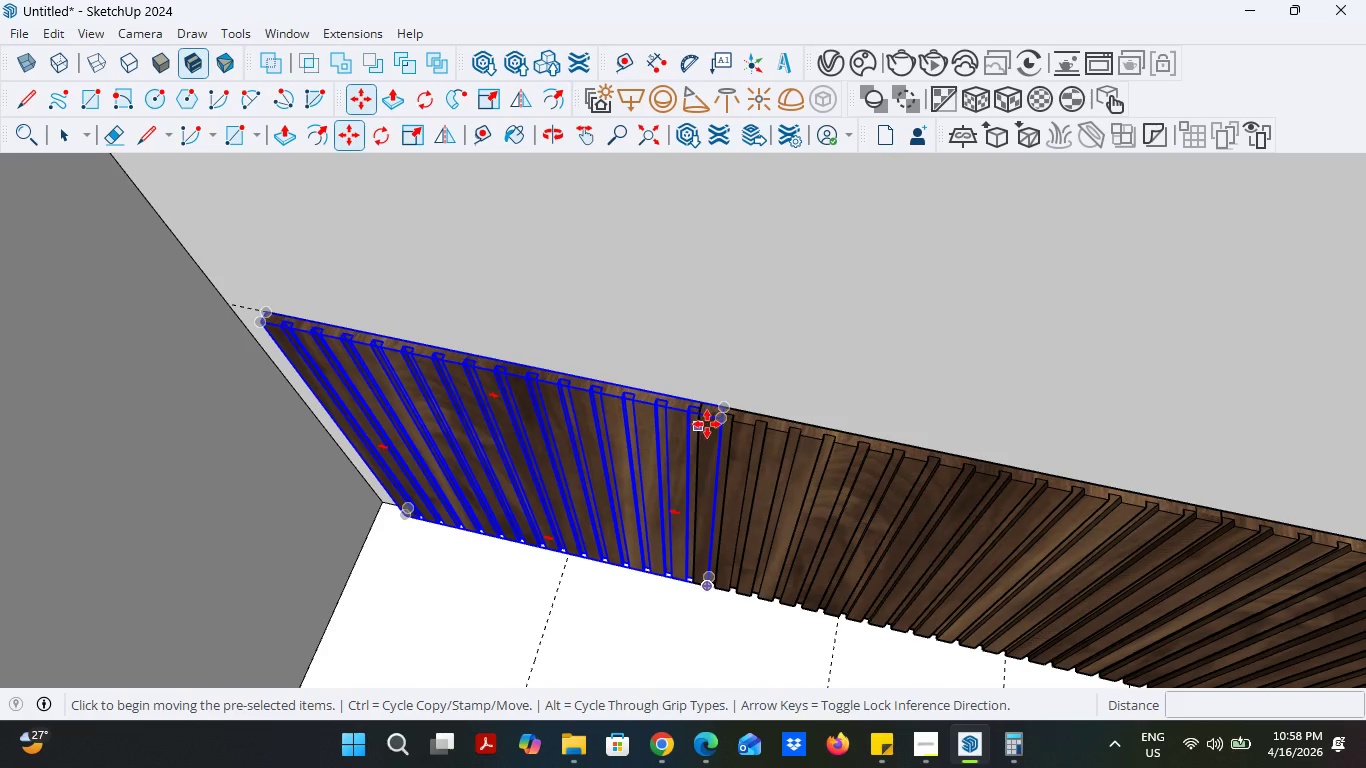 
scroll: coordinate [249, 304], scroll_direction: up, amount: 3.0
 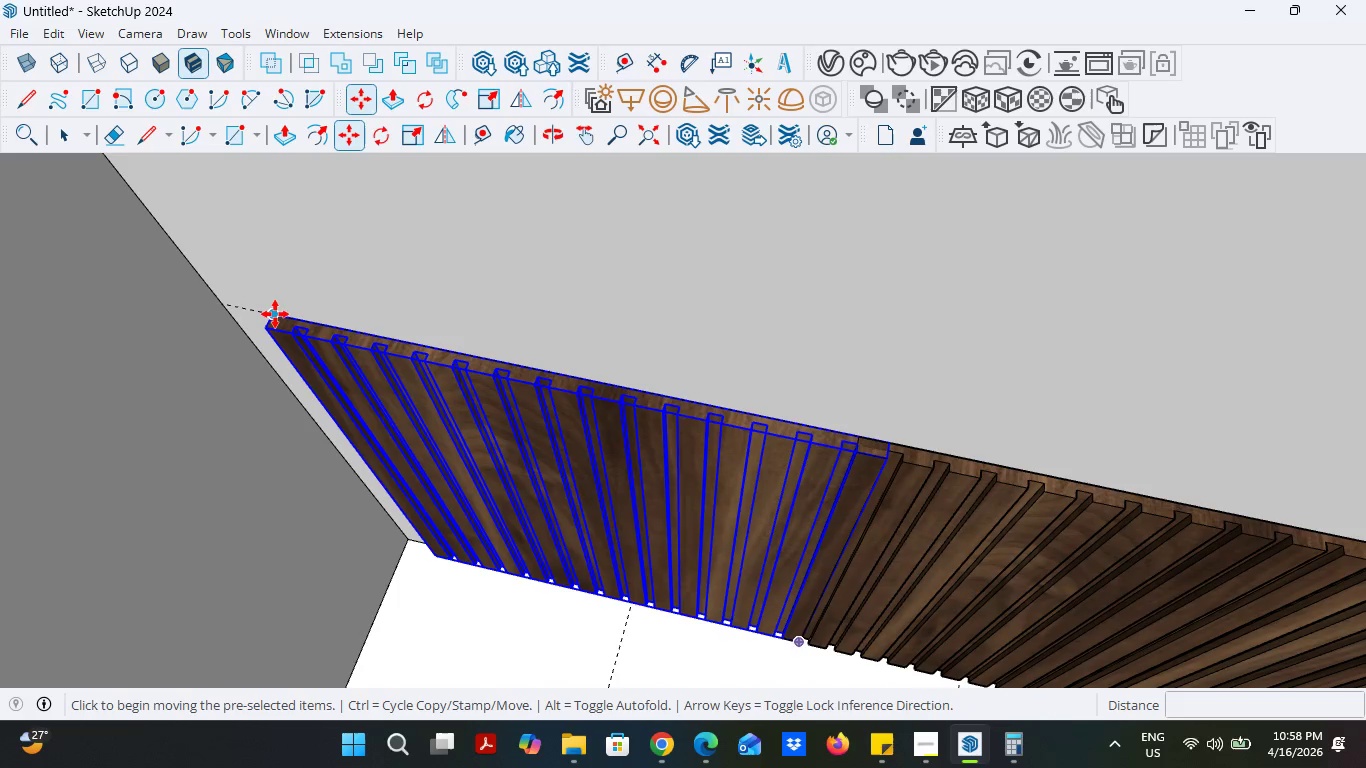 
left_click([275, 314])
 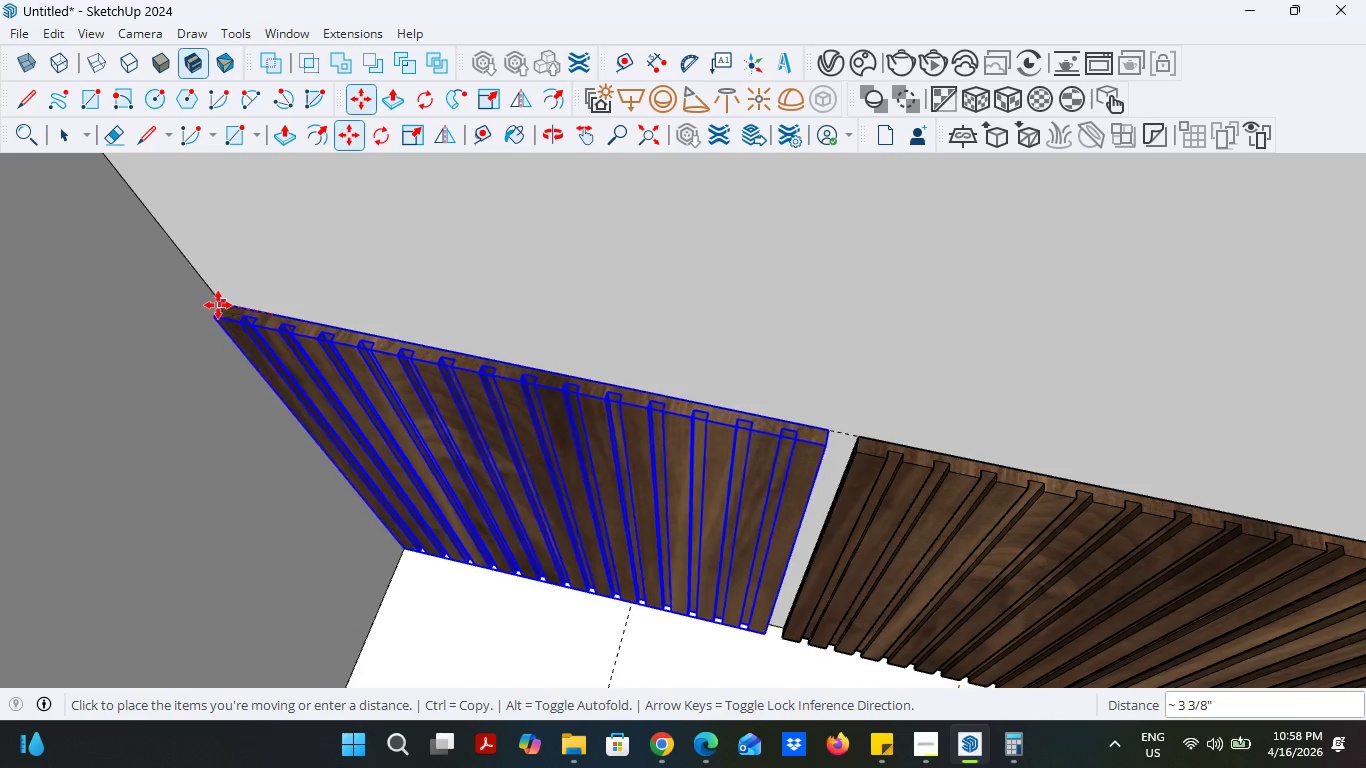 
left_click([219, 305])
 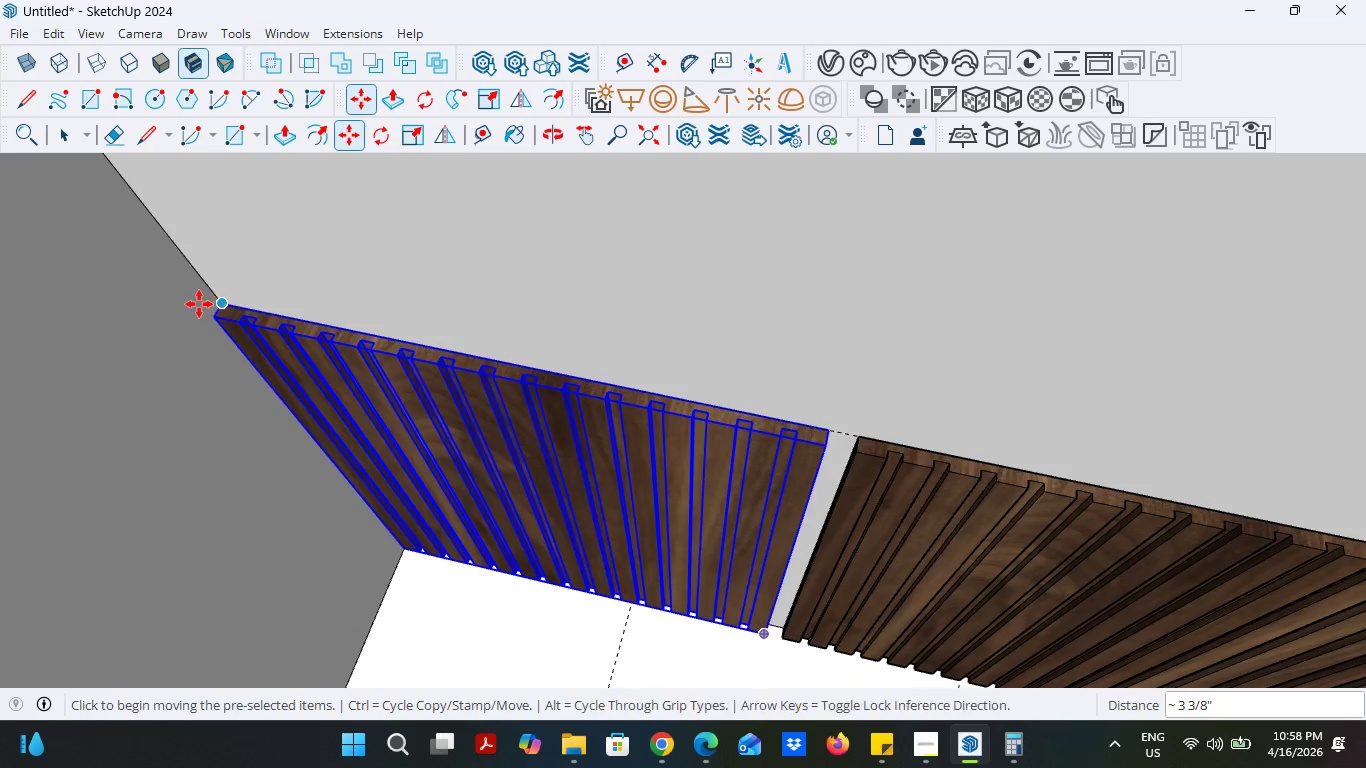 
scroll: coordinate [767, 418], scroll_direction: up, amount: 5.0
 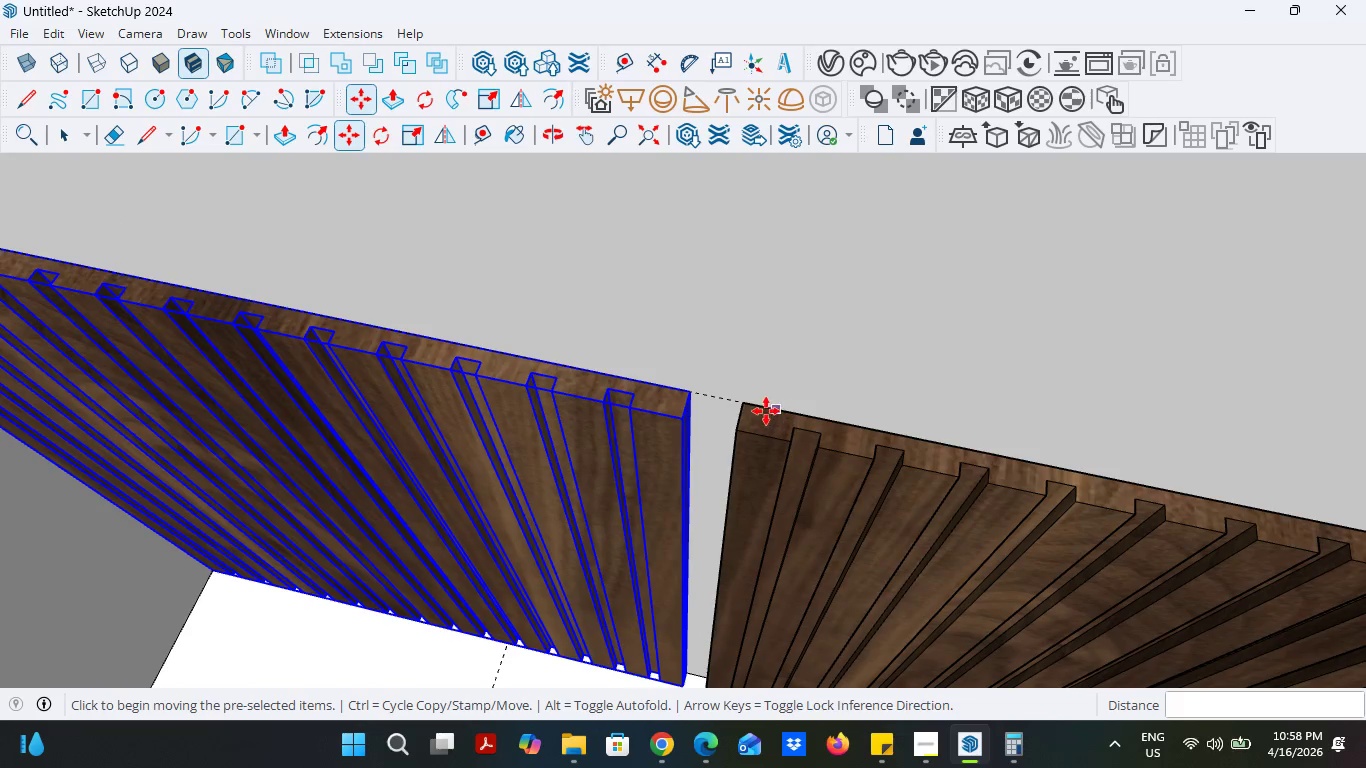 
left_click([741, 405])
 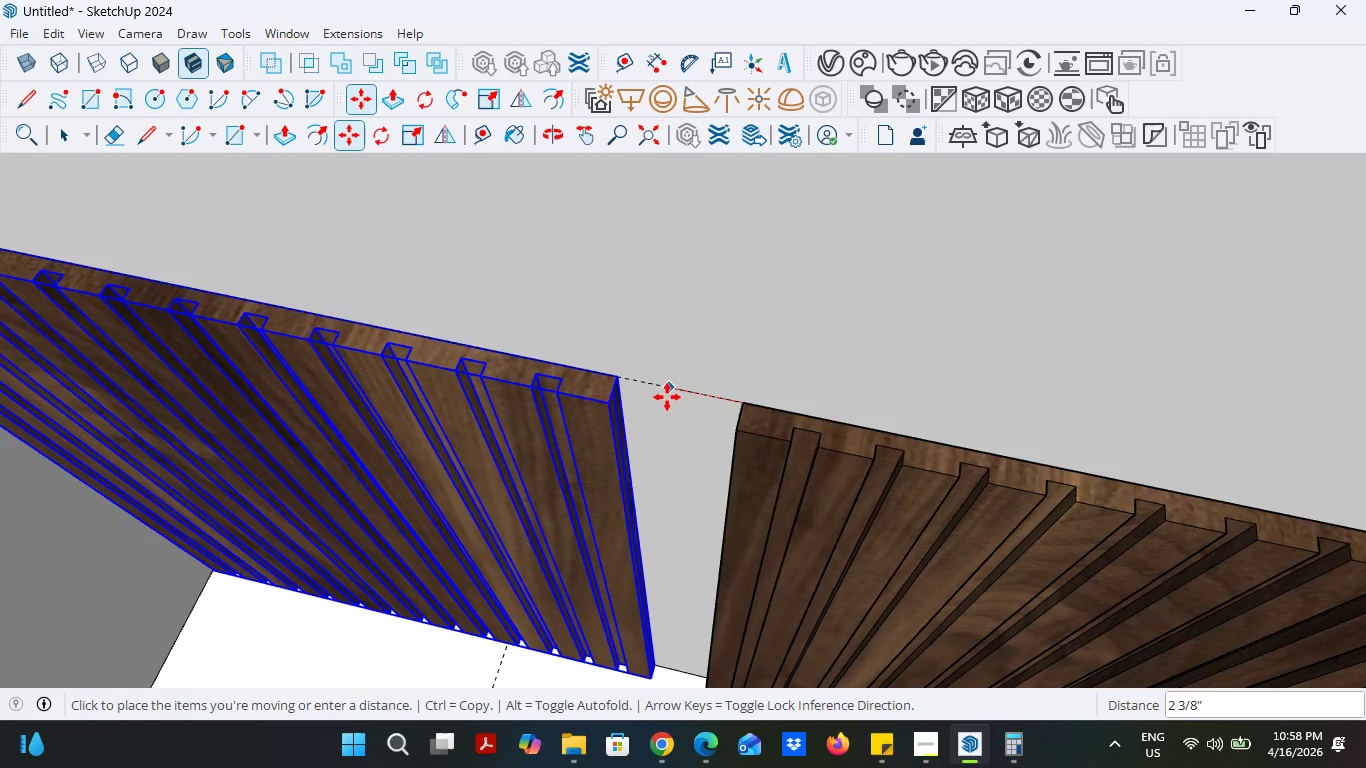 
key(Escape)
 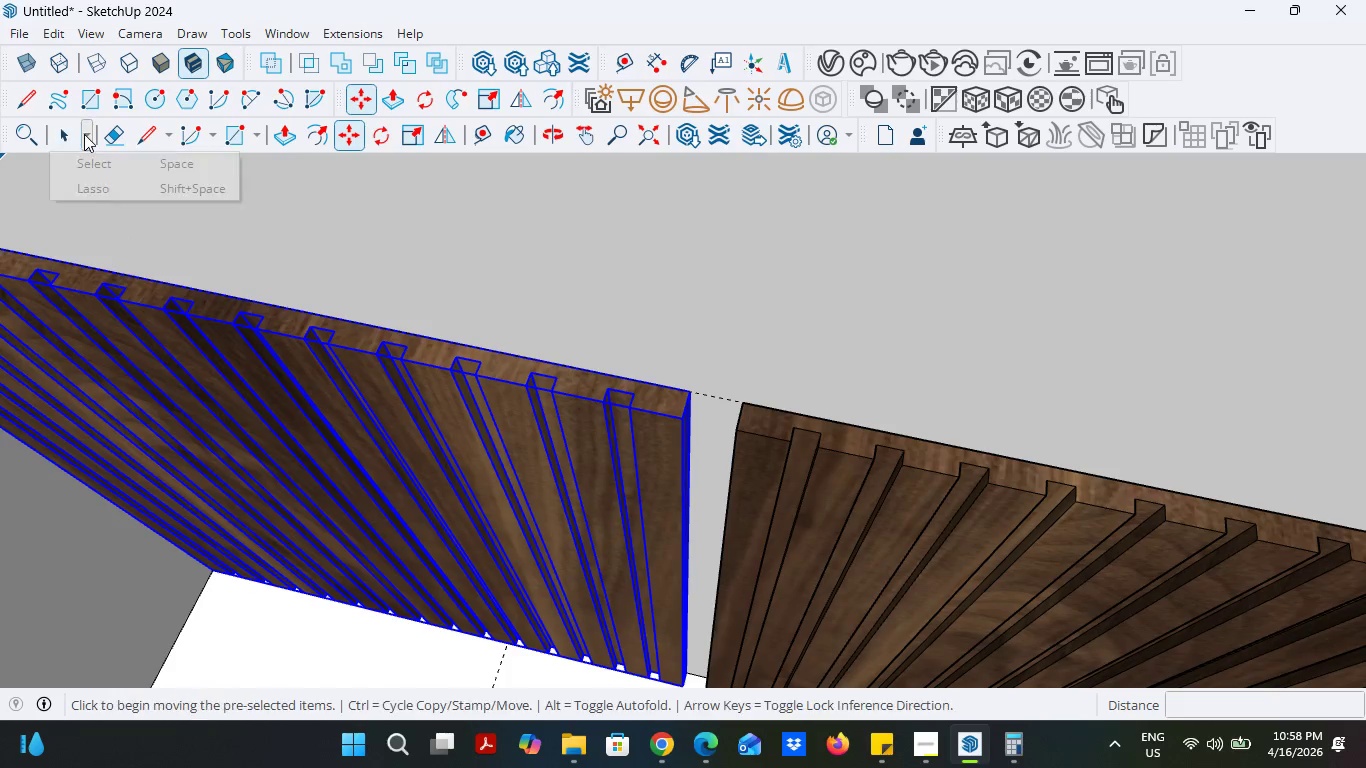 
double_click([68, 134])
 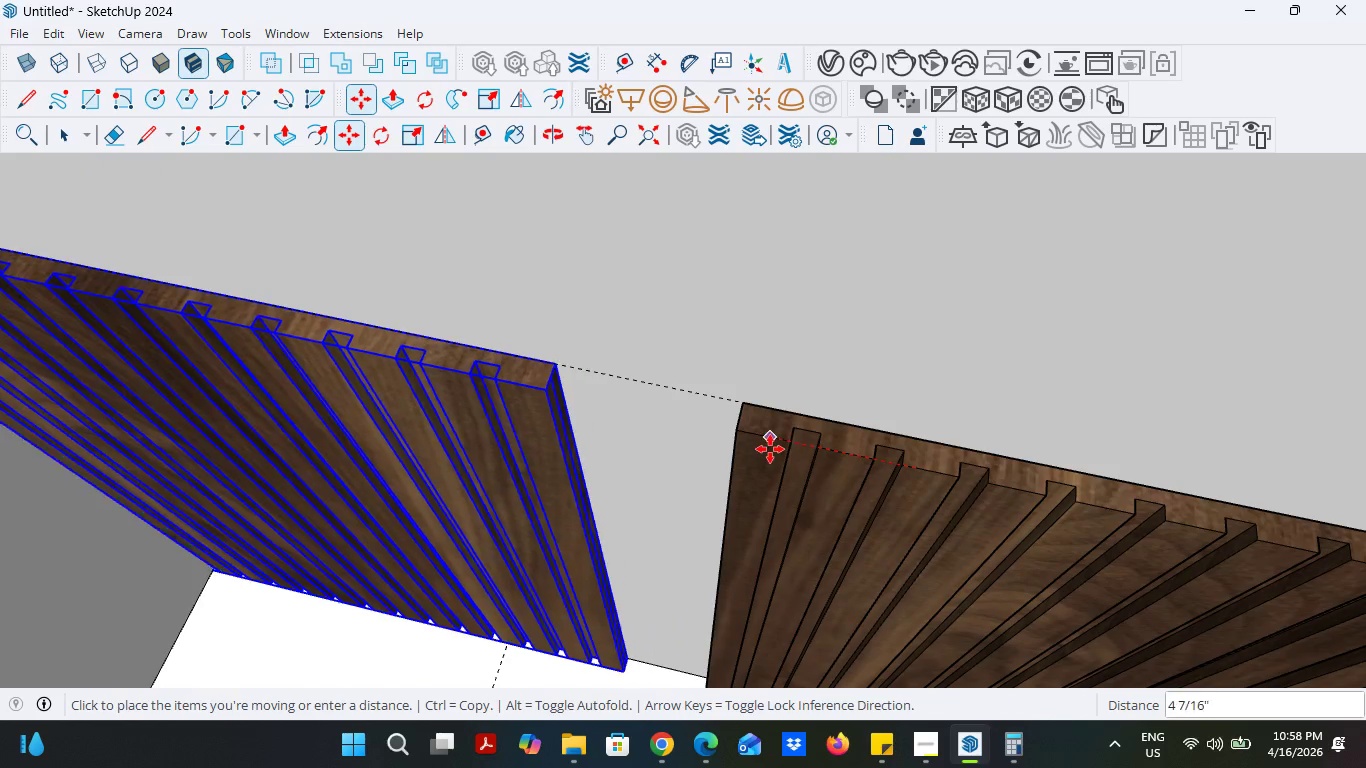 
key(Escape)
 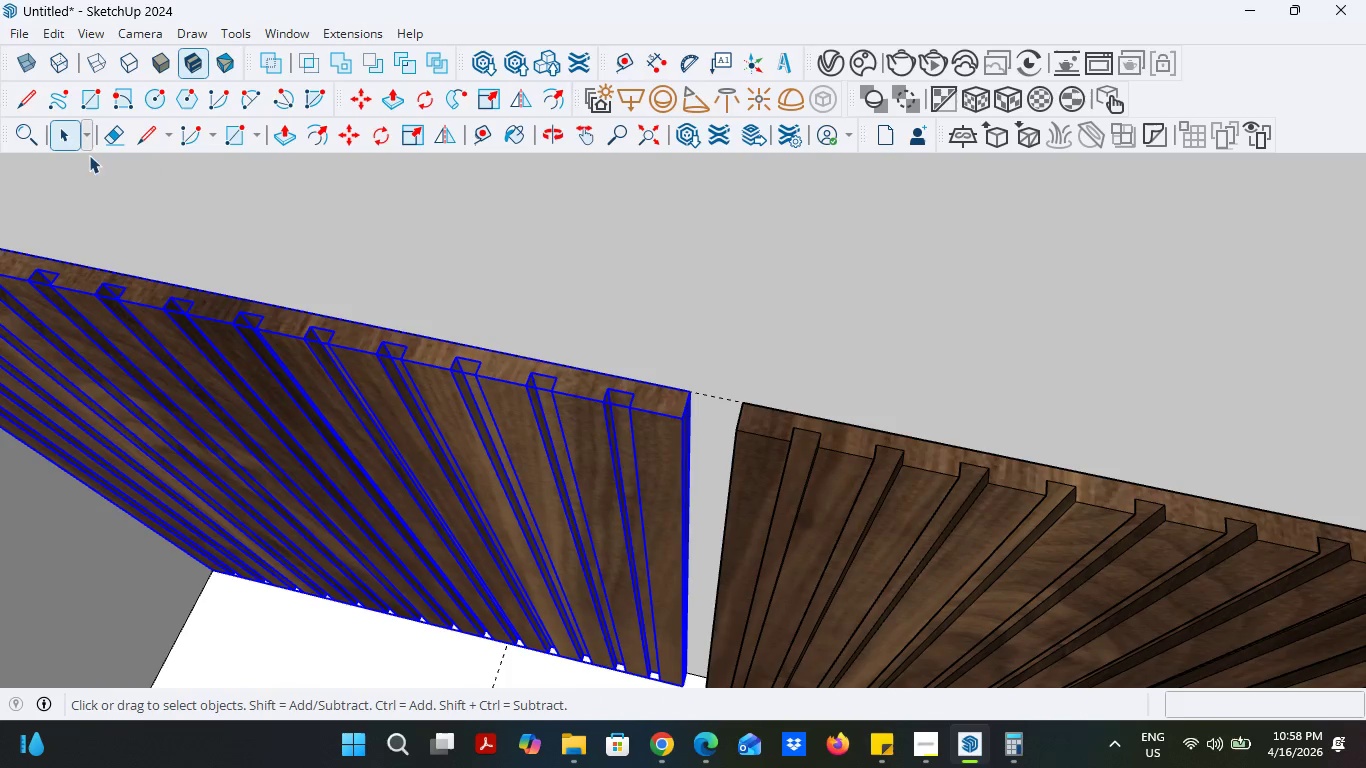 
double_click([790, 509])
 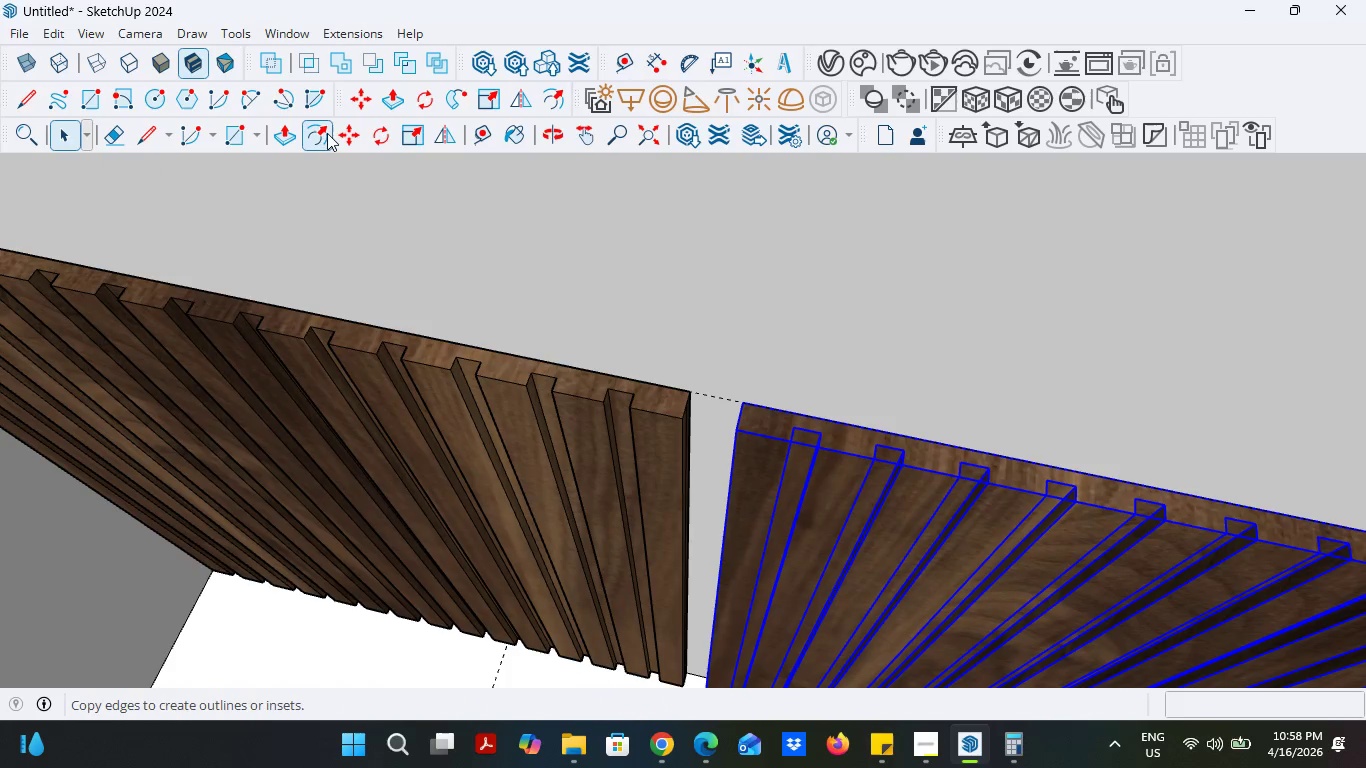 
left_click([346, 133])
 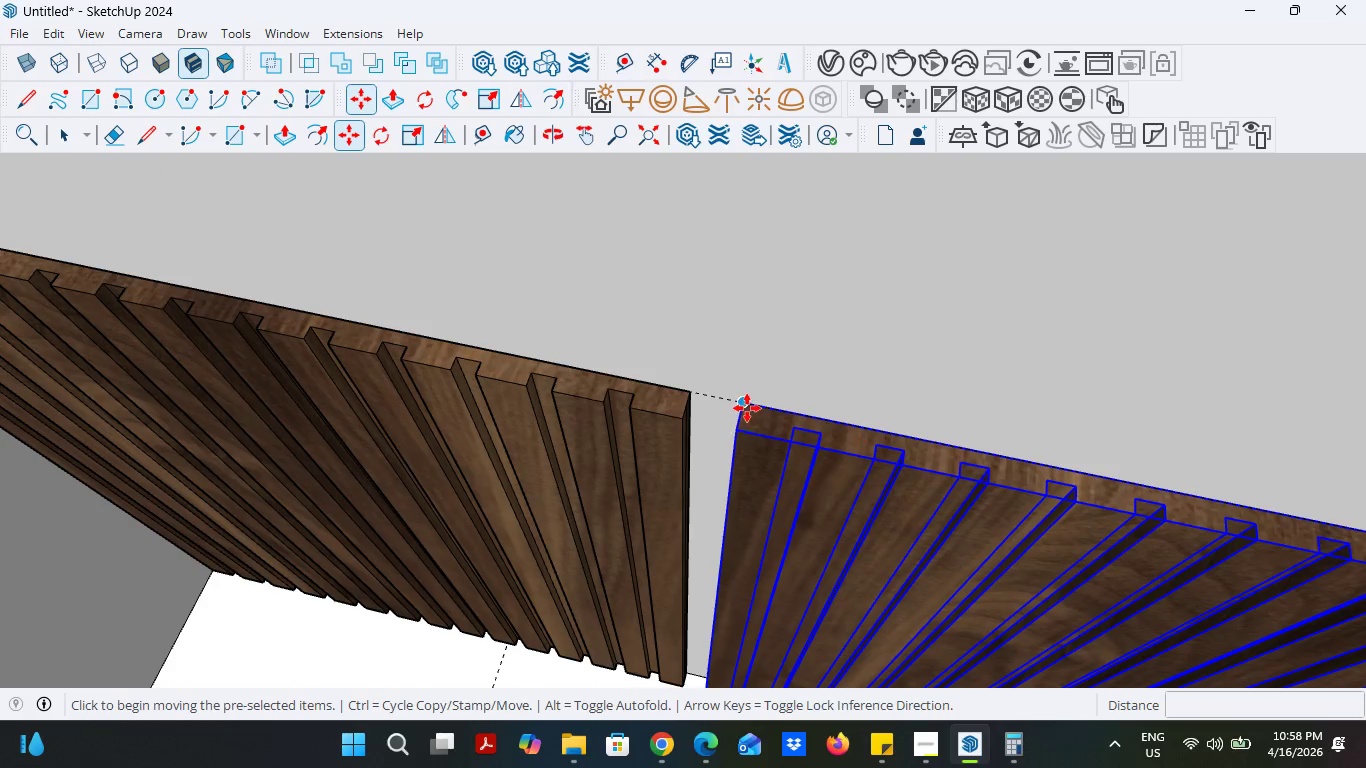 
left_click([747, 408])
 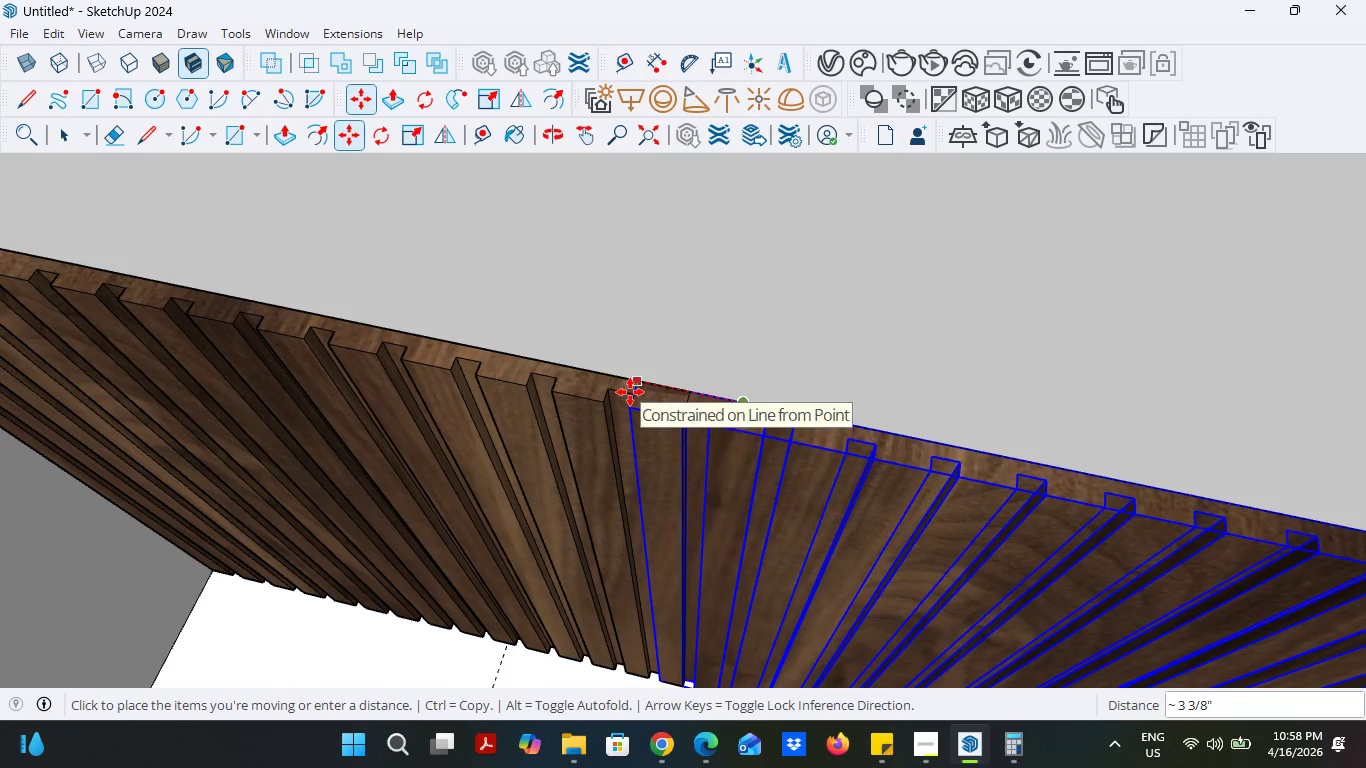 
left_click([630, 392])
 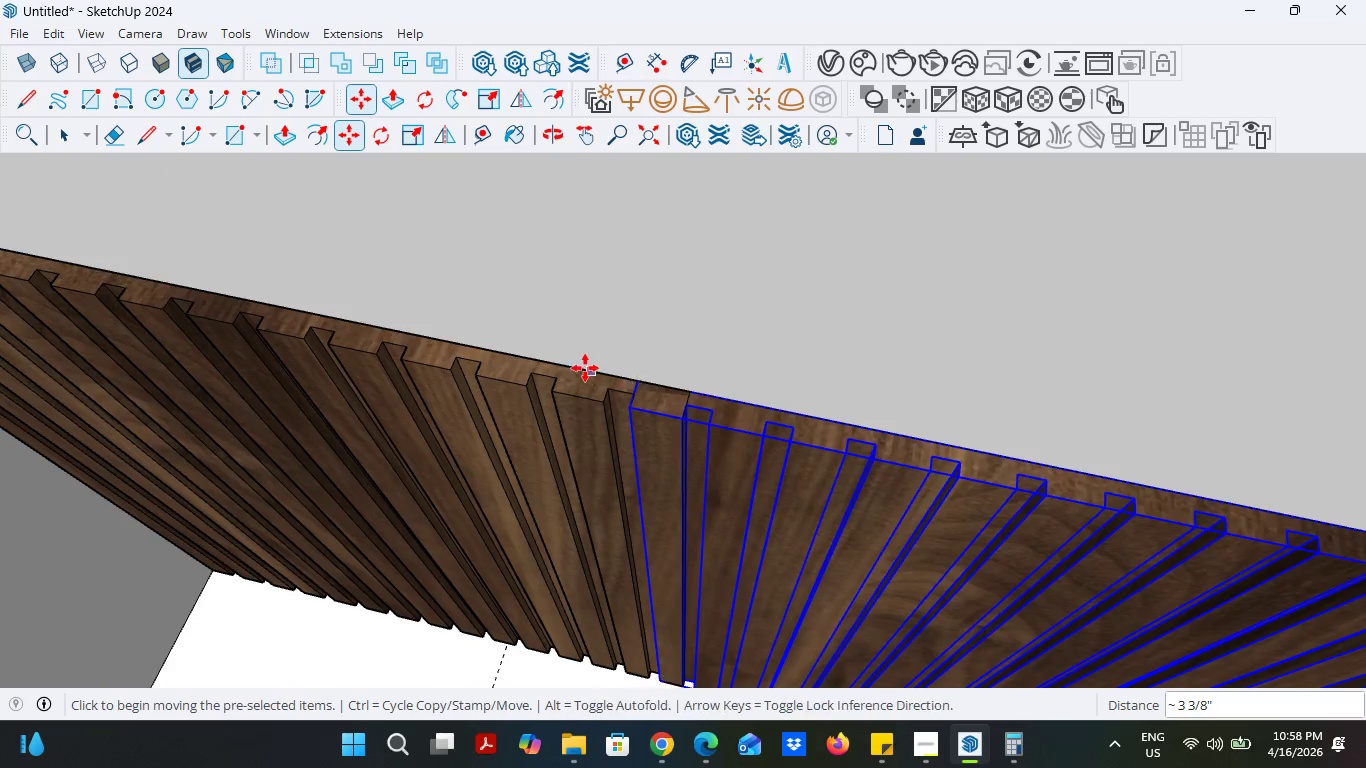 
scroll: coordinate [569, 459], scroll_direction: down, amount: 13.0
 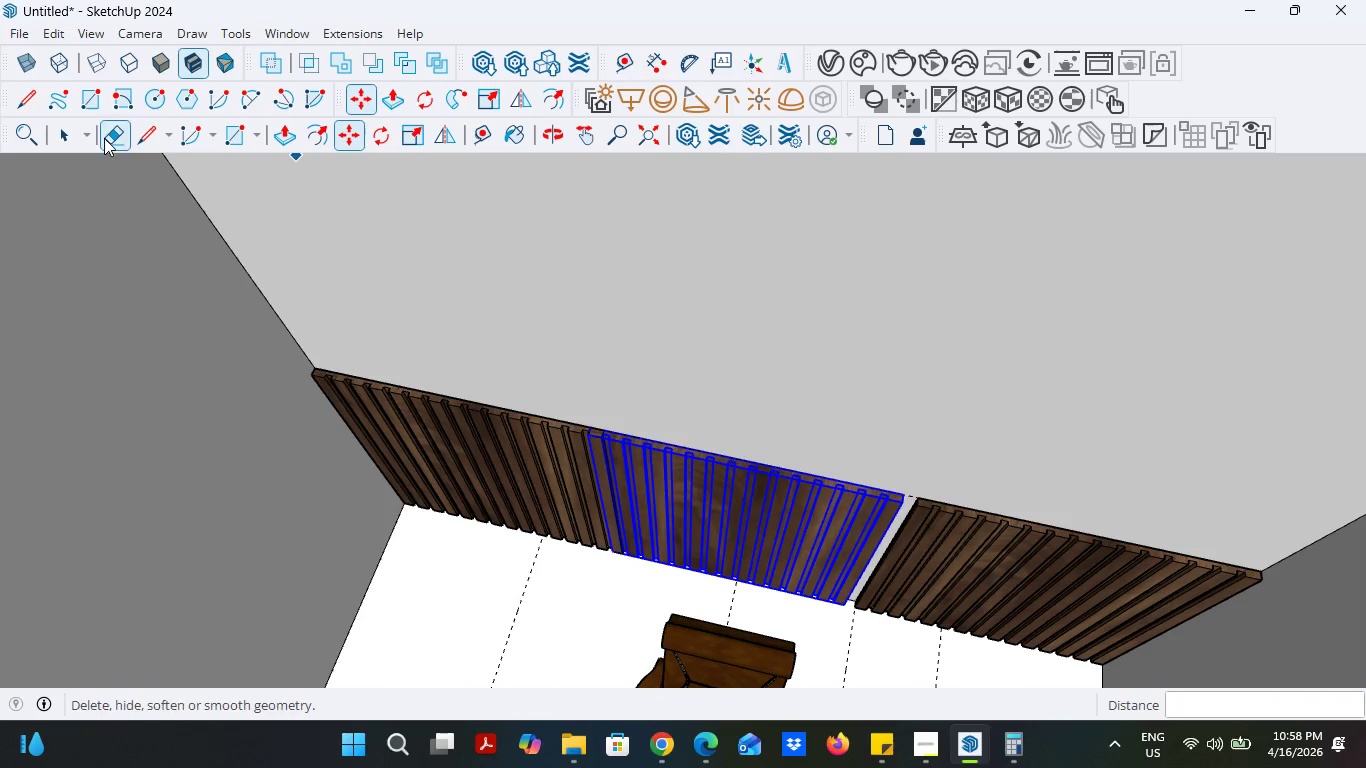 
left_click([70, 137])
 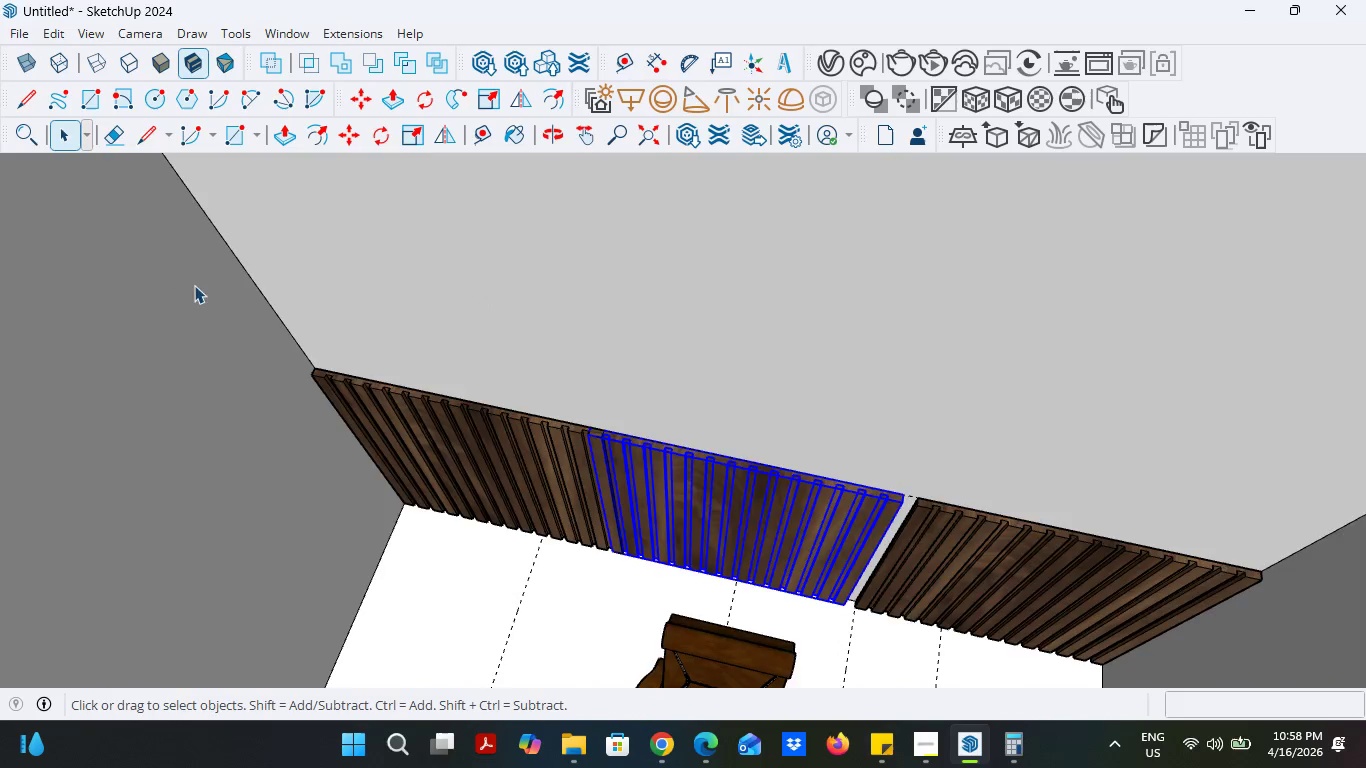 
scroll: coordinate [214, 340], scroll_direction: down, amount: 6.0
 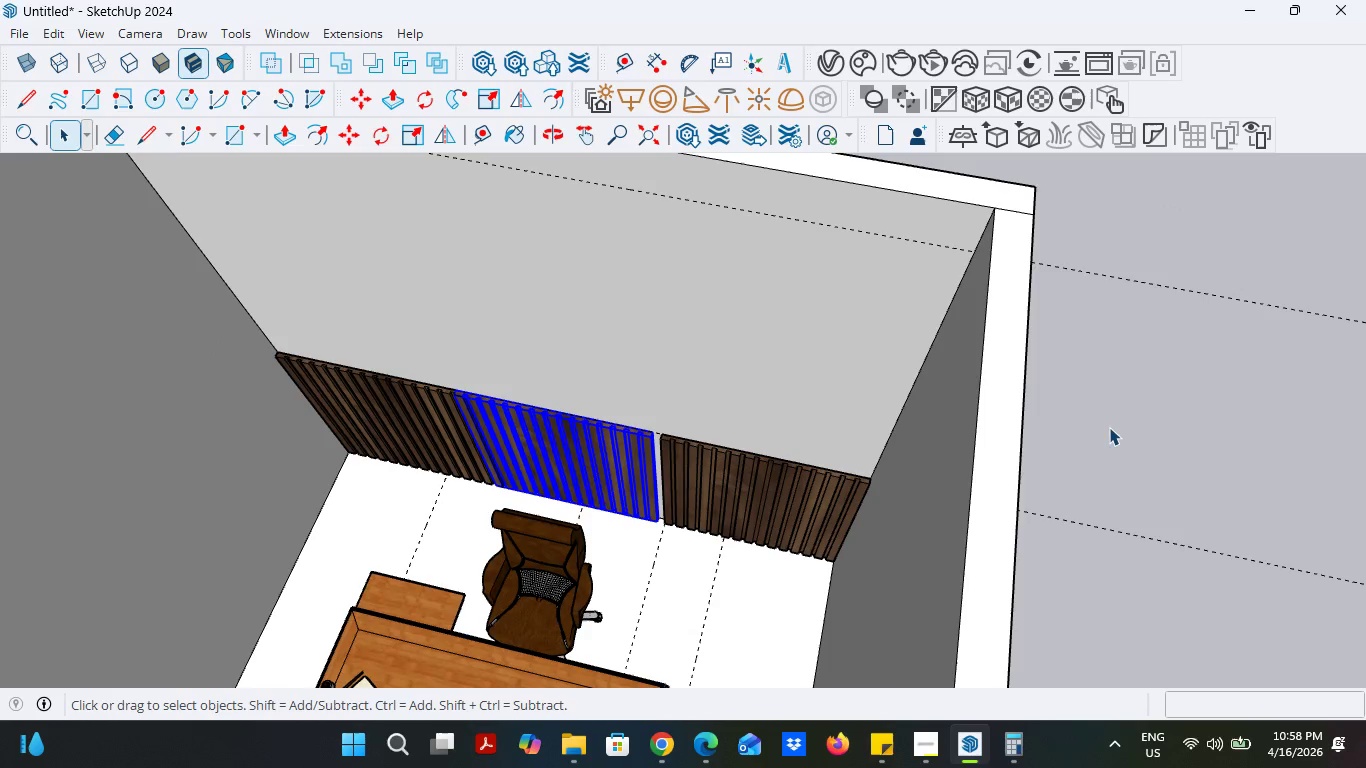 
left_click([1116, 426])
 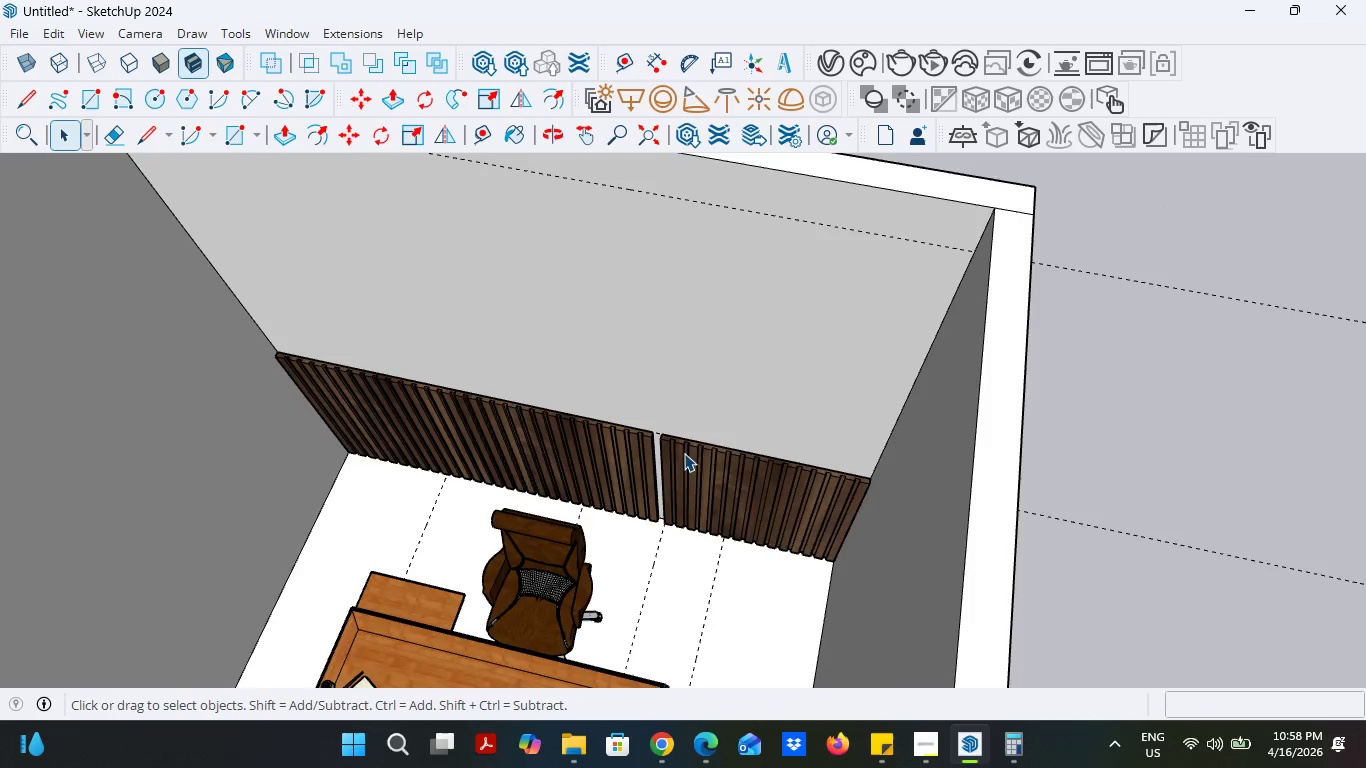 
left_click([671, 449])
 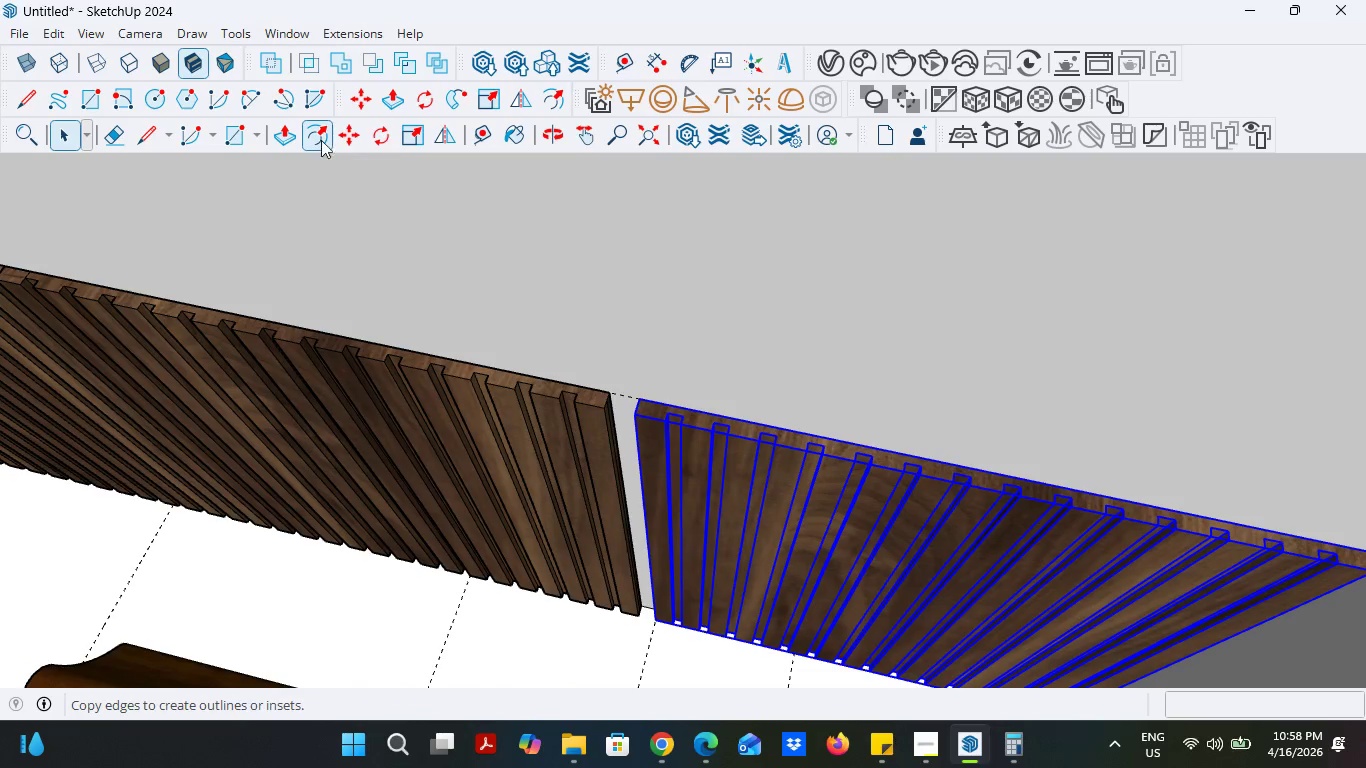 
scroll: coordinate [671, 449], scroll_direction: up, amount: 11.0
 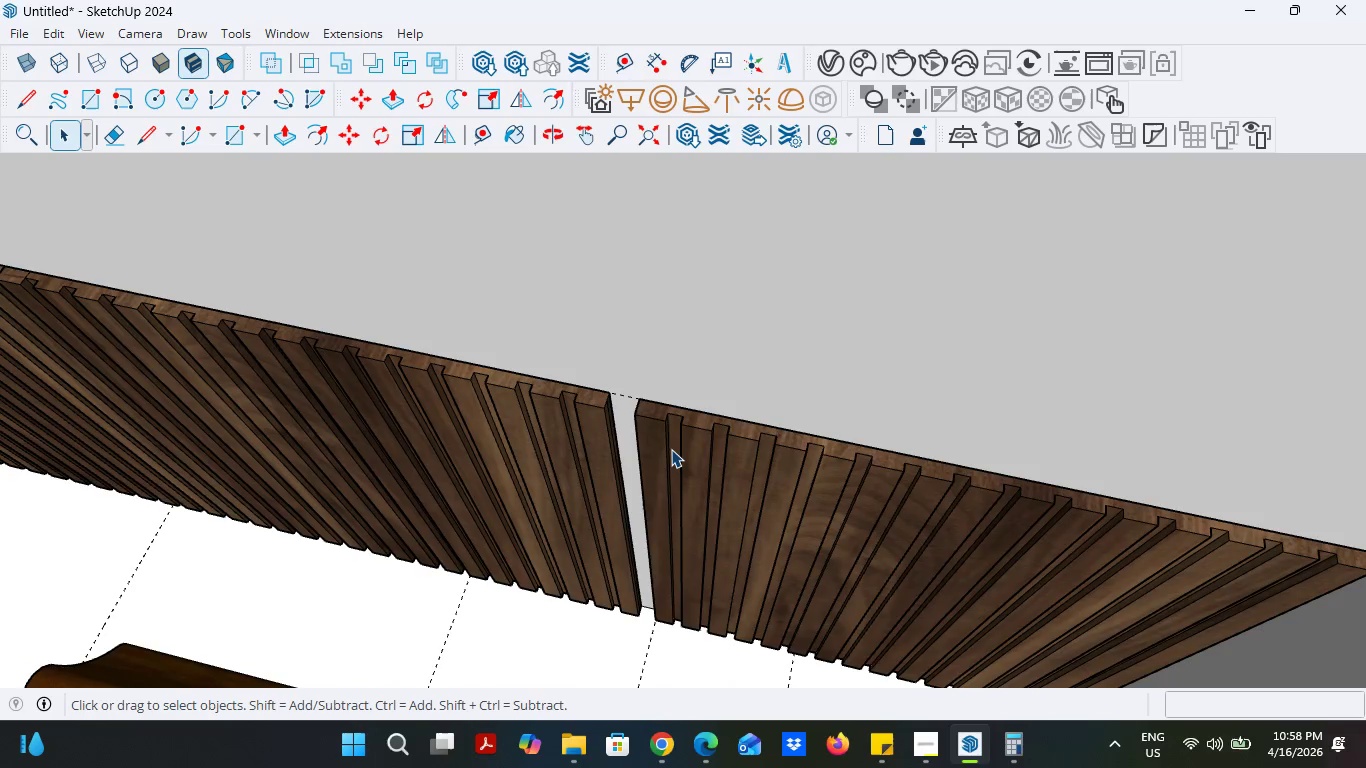 
left_click([334, 136])
 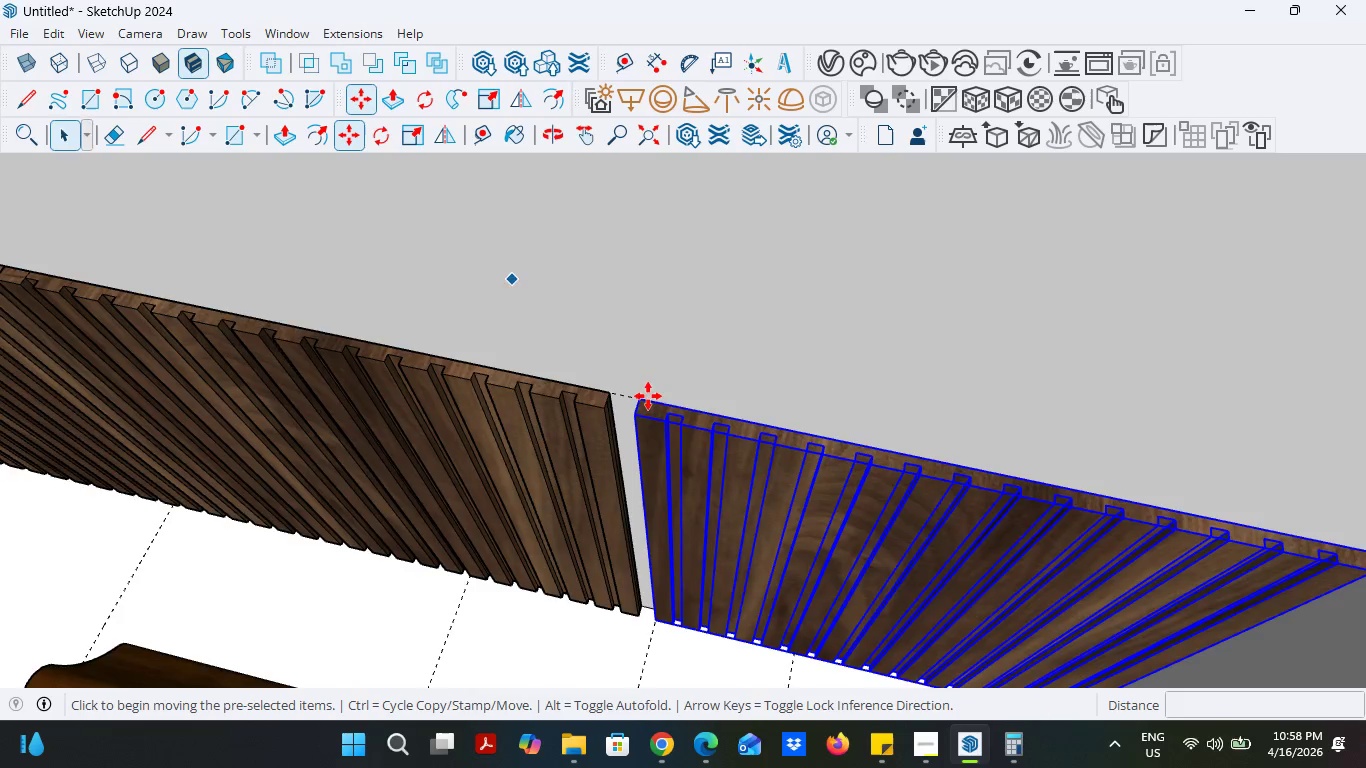 
scroll: coordinate [651, 400], scroll_direction: up, amount: 4.0
 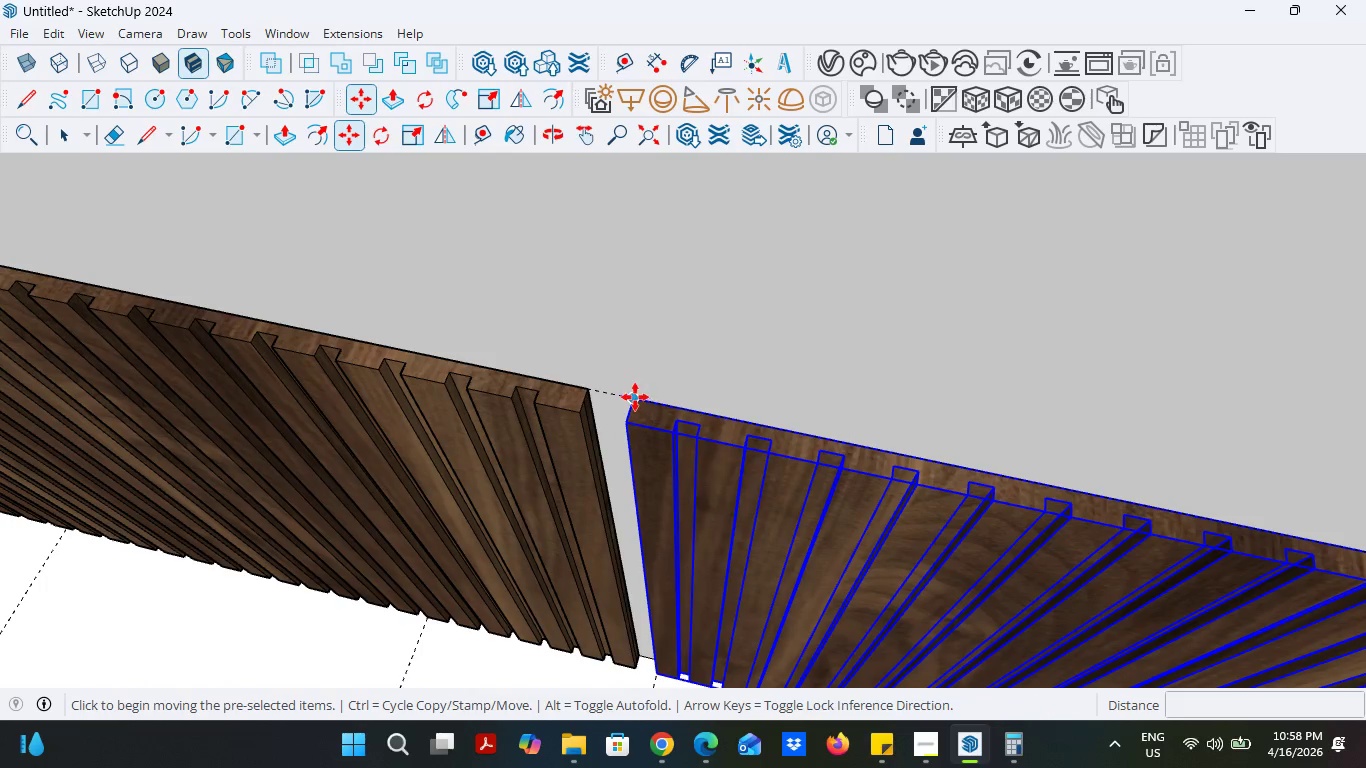 
left_click([634, 397])
 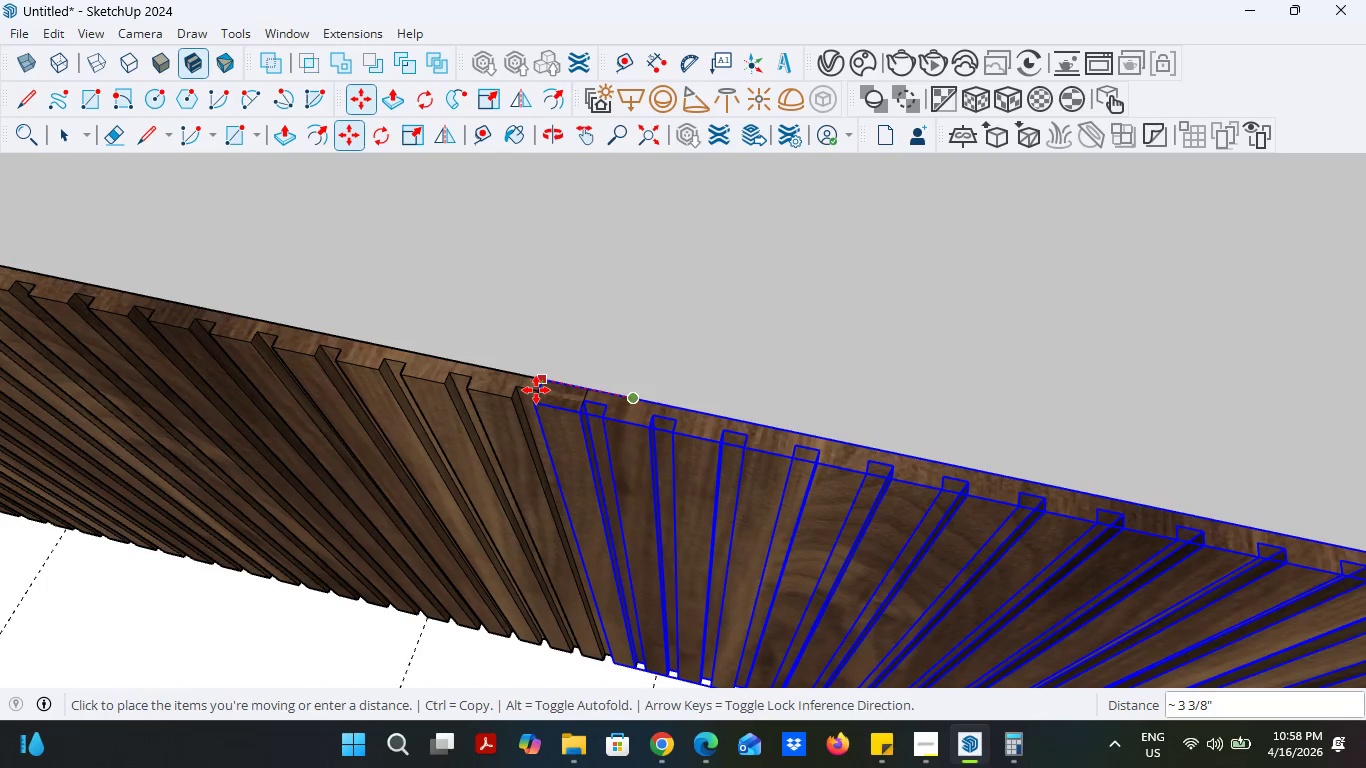 
left_click([538, 385])
 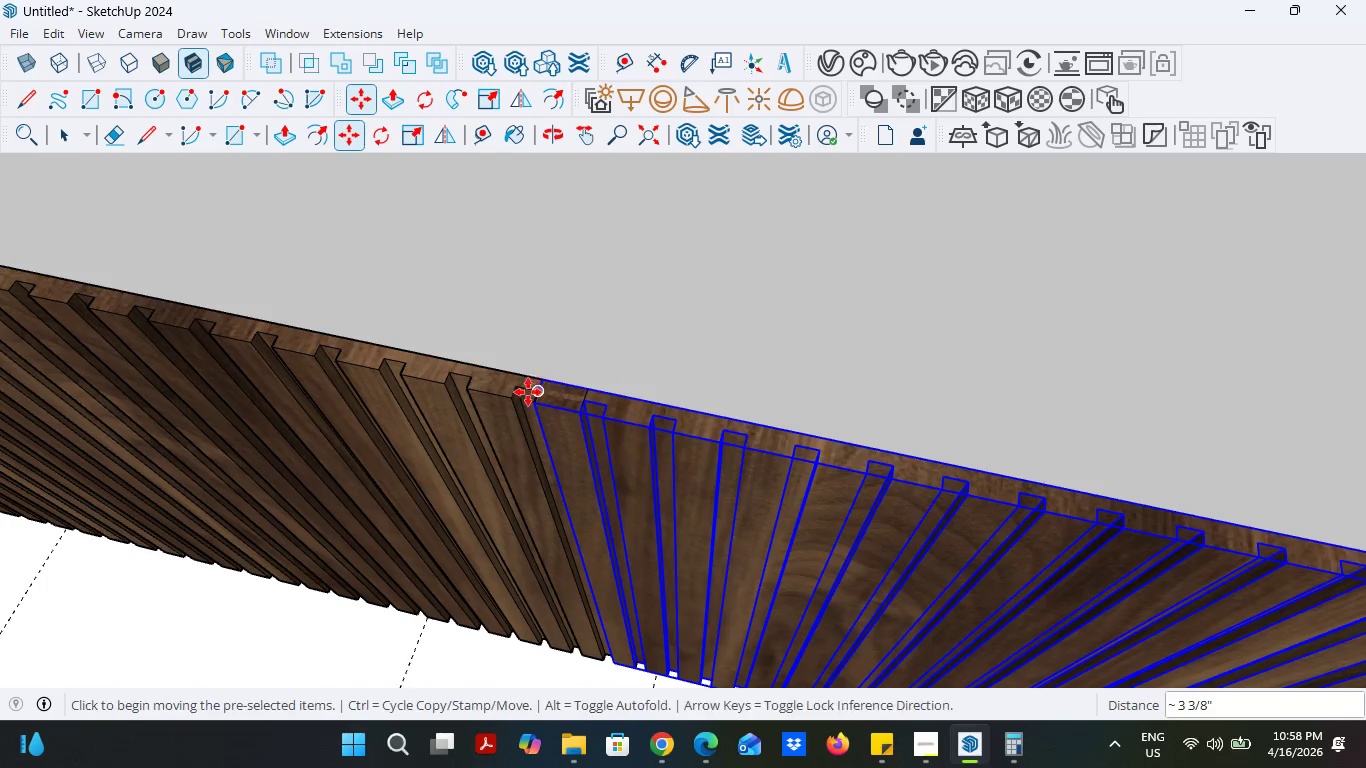 
scroll: coordinate [520, 406], scroll_direction: down, amount: 15.0
 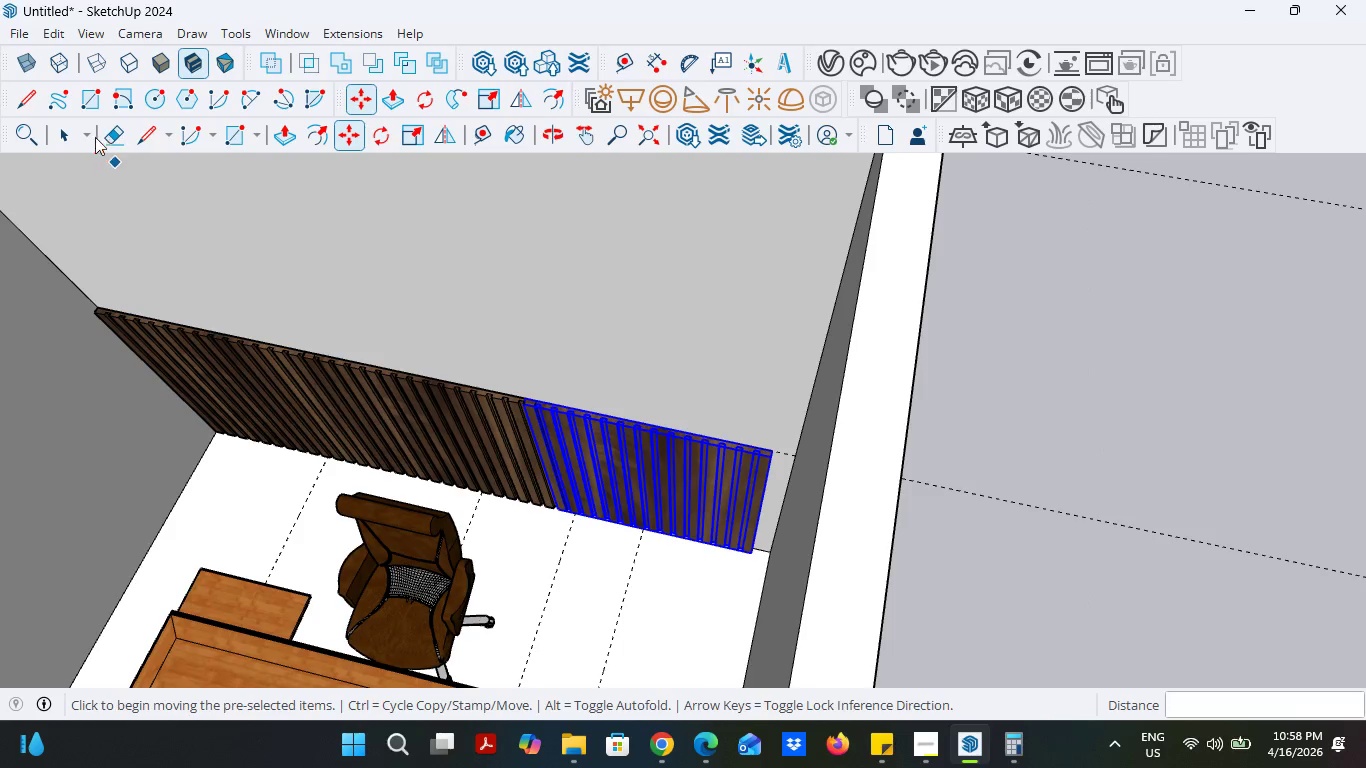 
left_click([62, 135])
 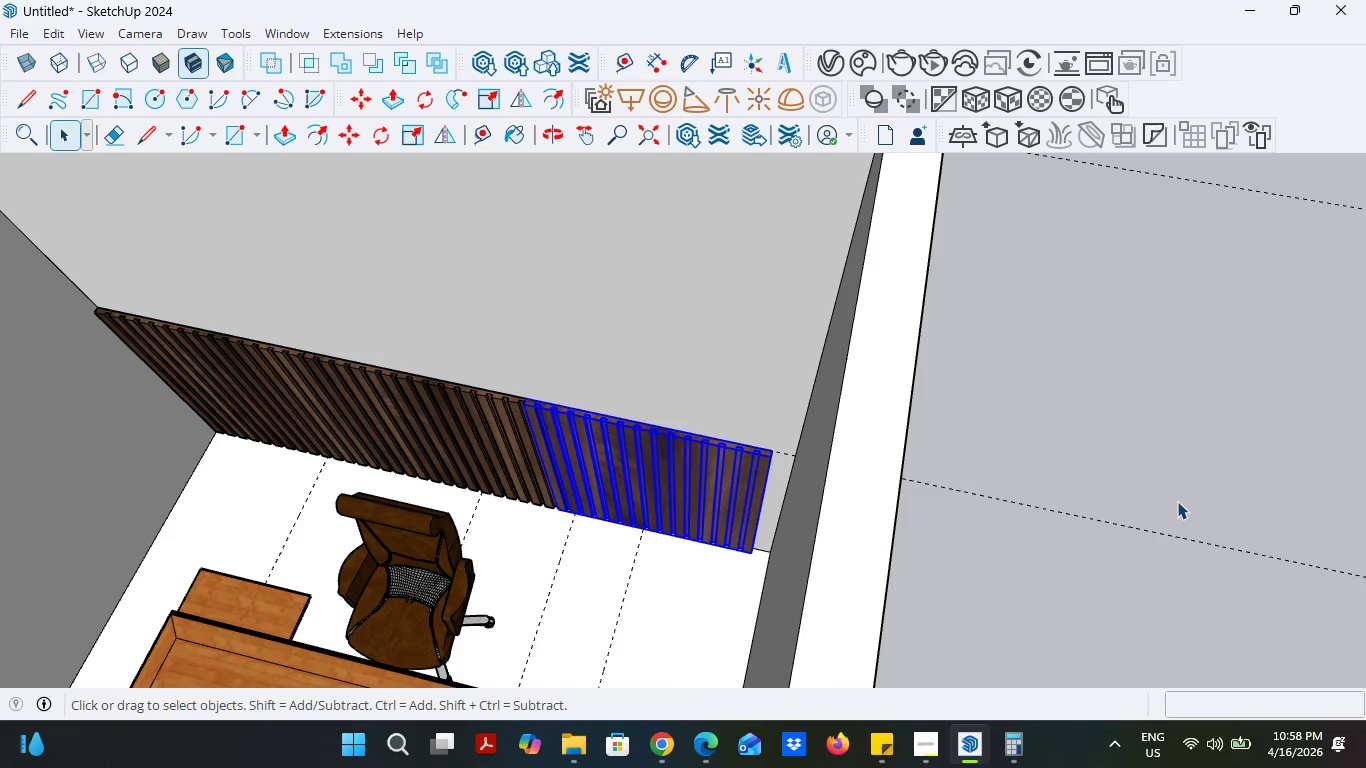 
left_click([1180, 498])
 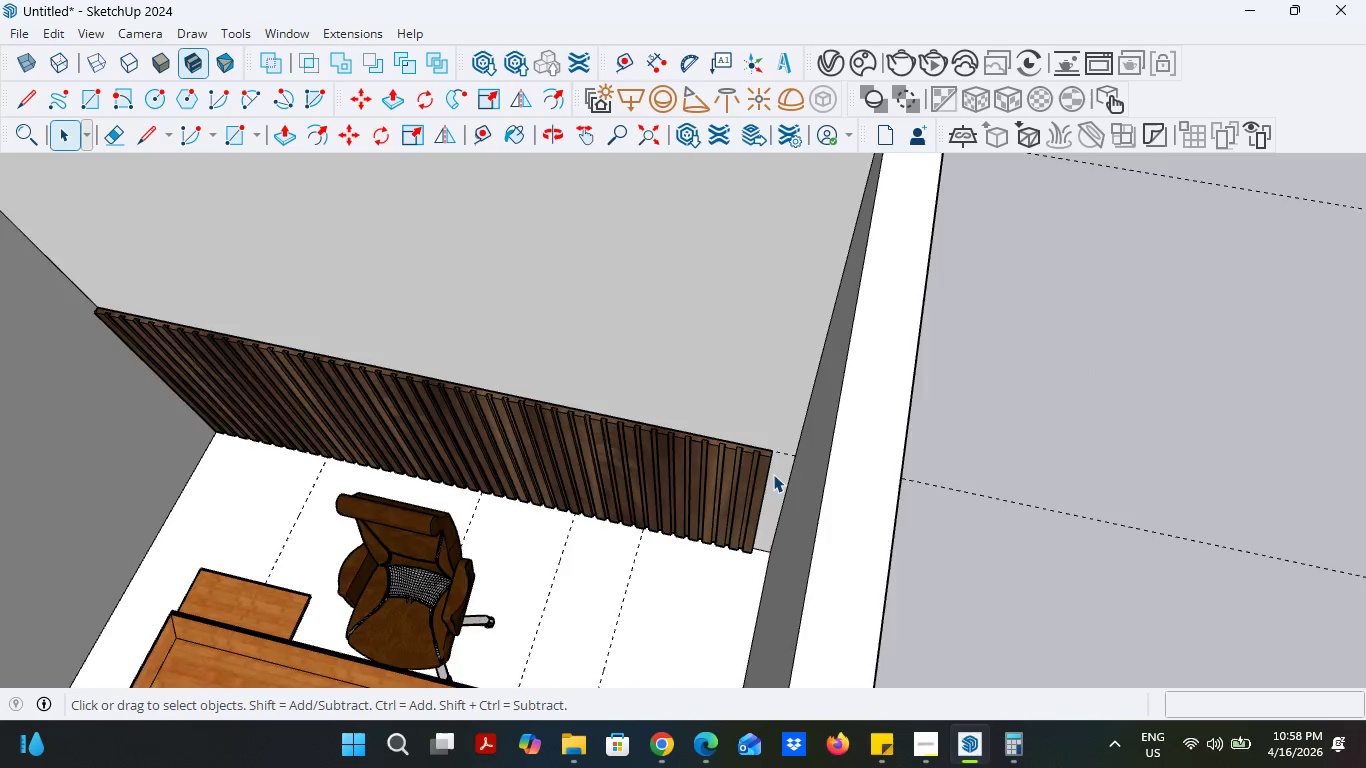 
left_click([697, 480])
 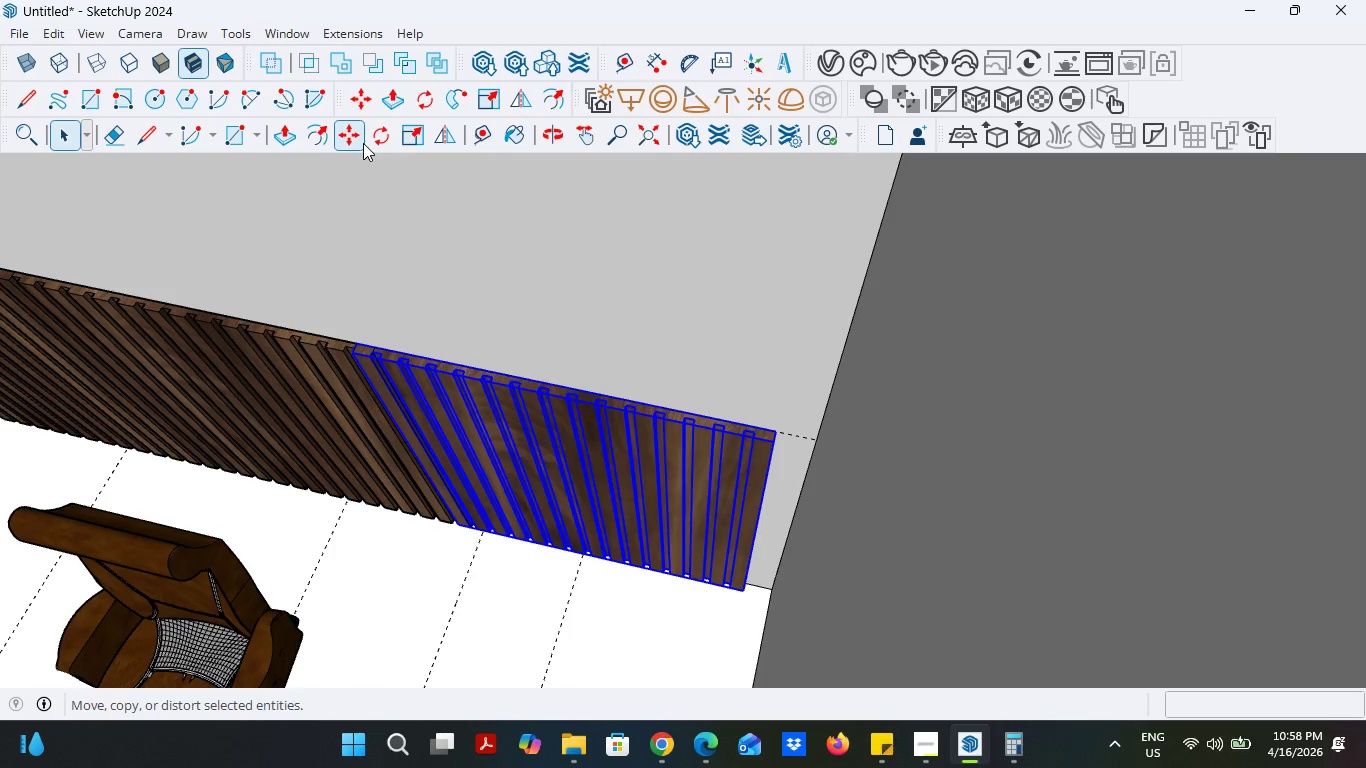 
scroll: coordinate [767, 478], scroll_direction: up, amount: 5.0
 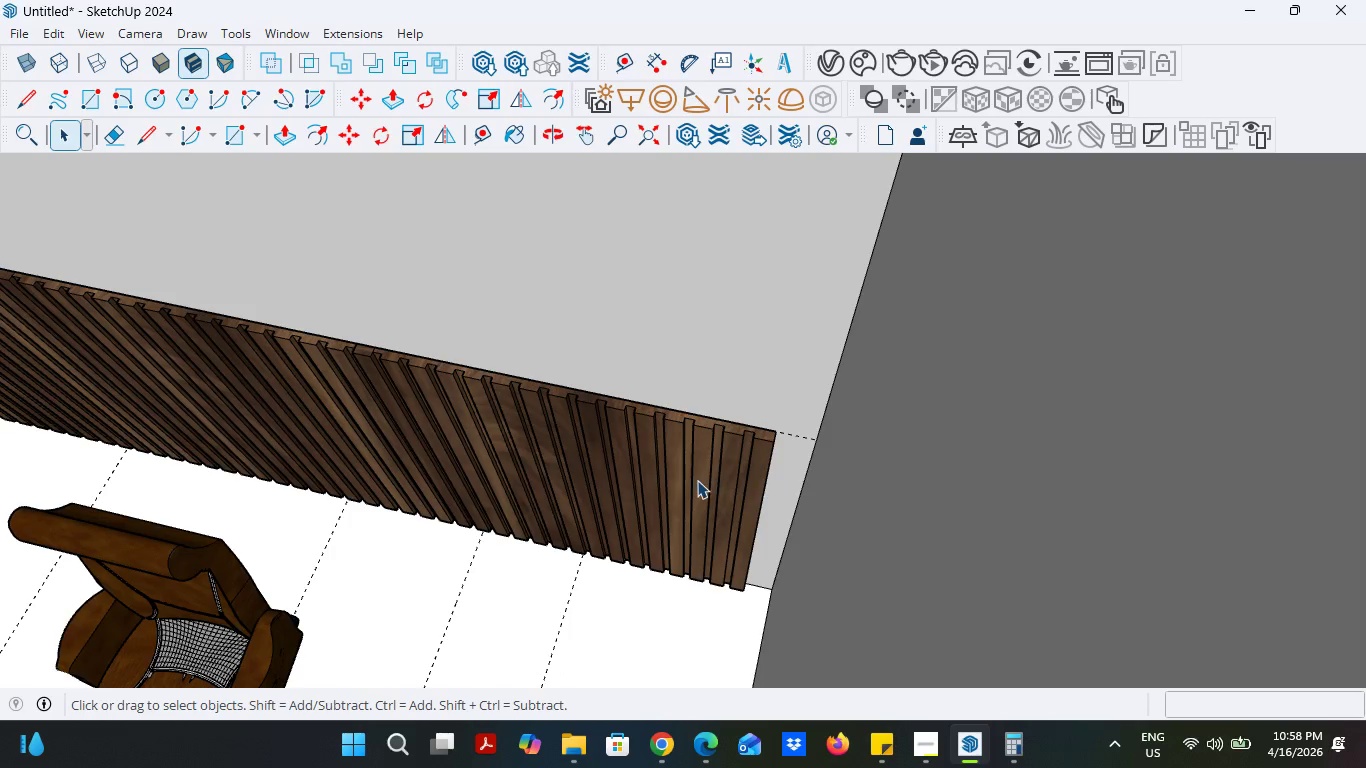 
left_click([359, 143])
 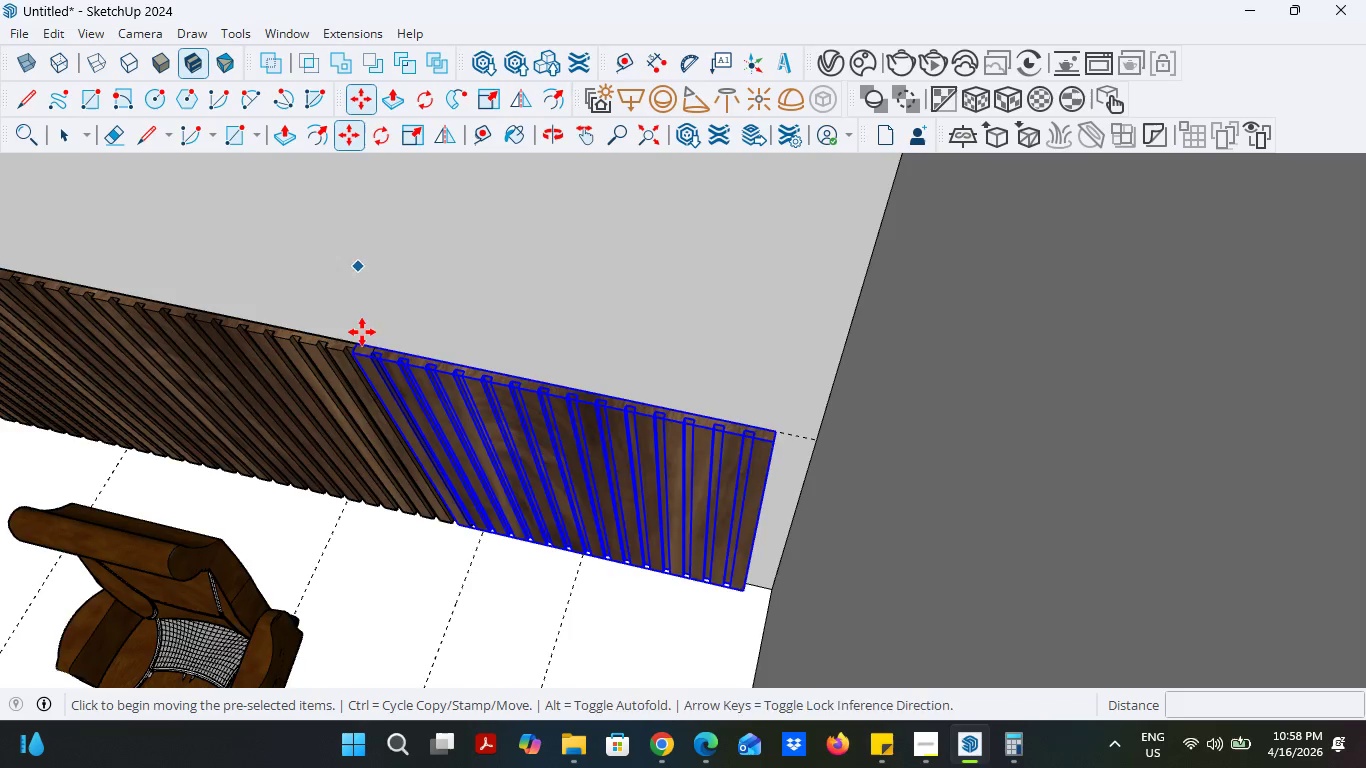 
scroll: coordinate [366, 349], scroll_direction: up, amount: 5.0
 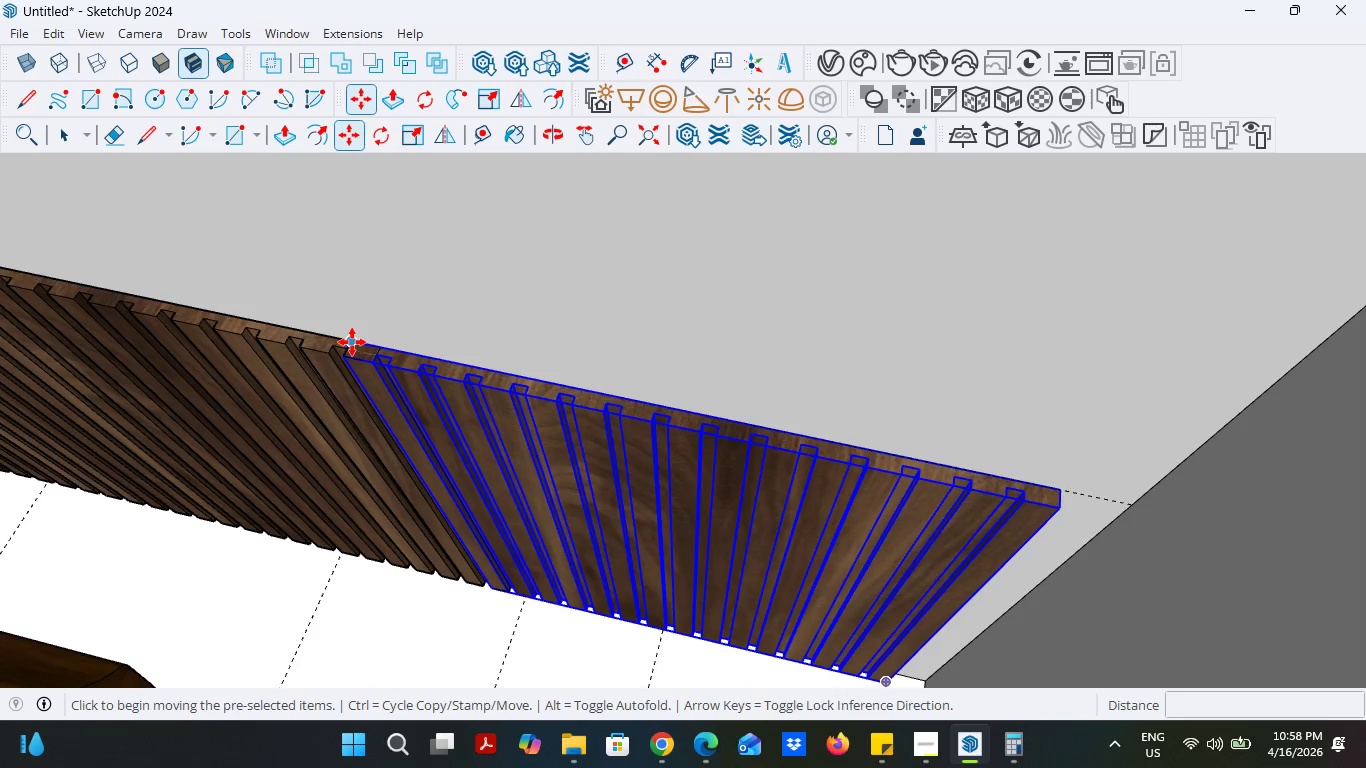 
key(Control+ControlLeft)
 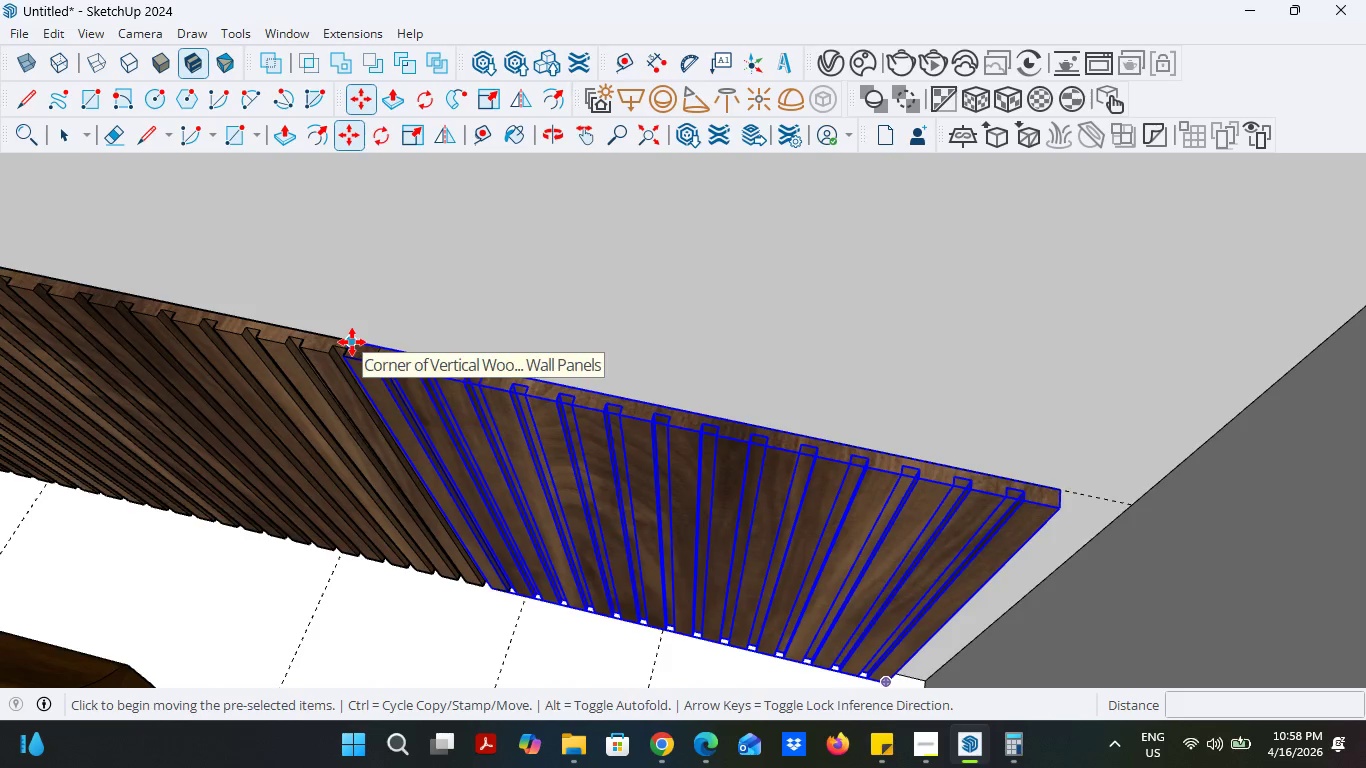 
left_click([352, 342])
 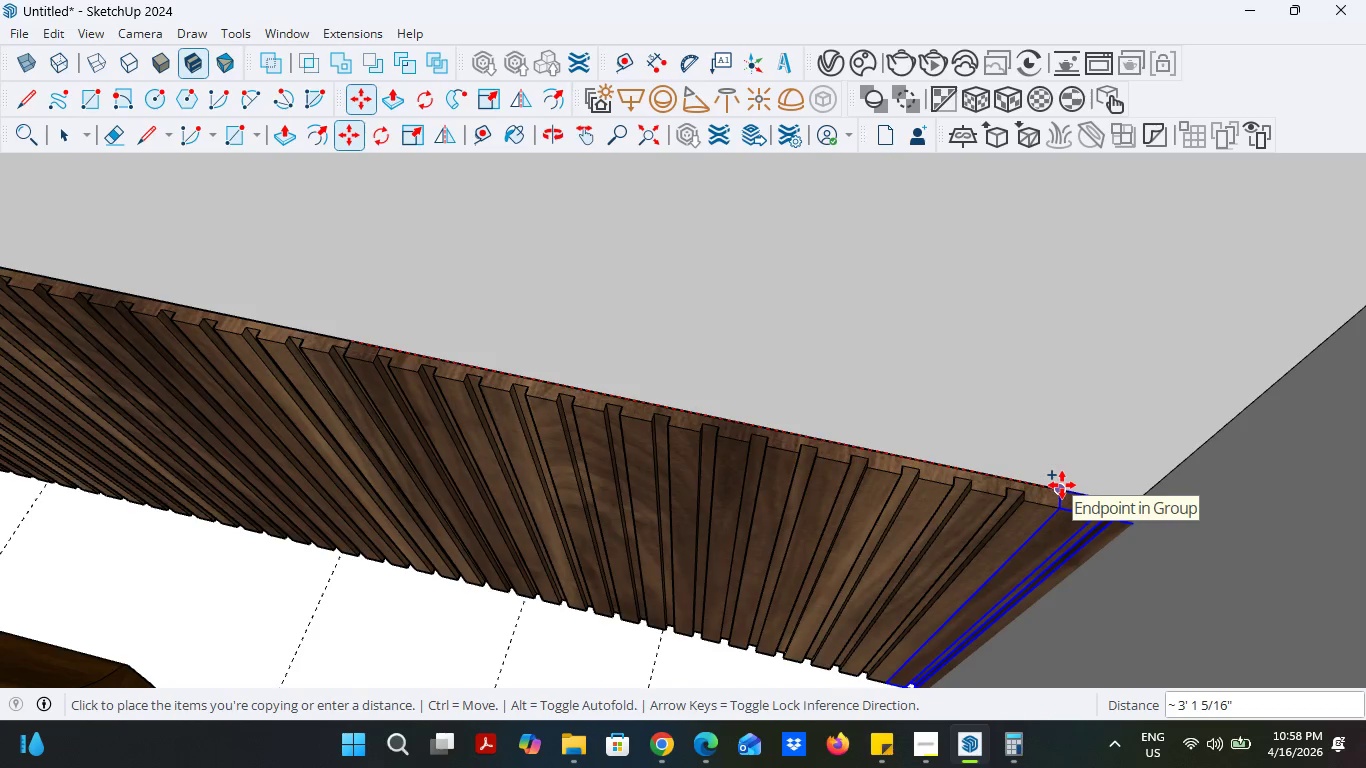 
left_click([1062, 485])
 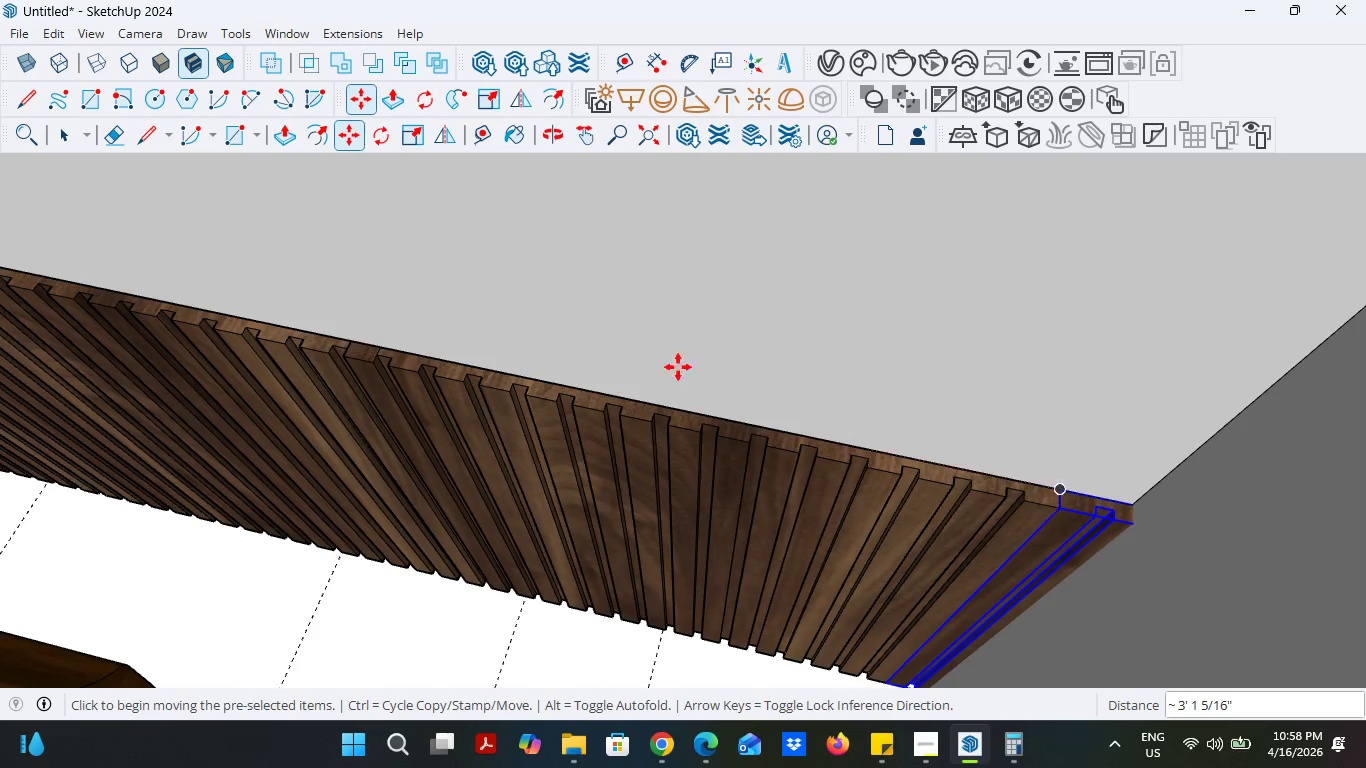 
scroll: coordinate [961, 405], scroll_direction: down, amount: 10.0
 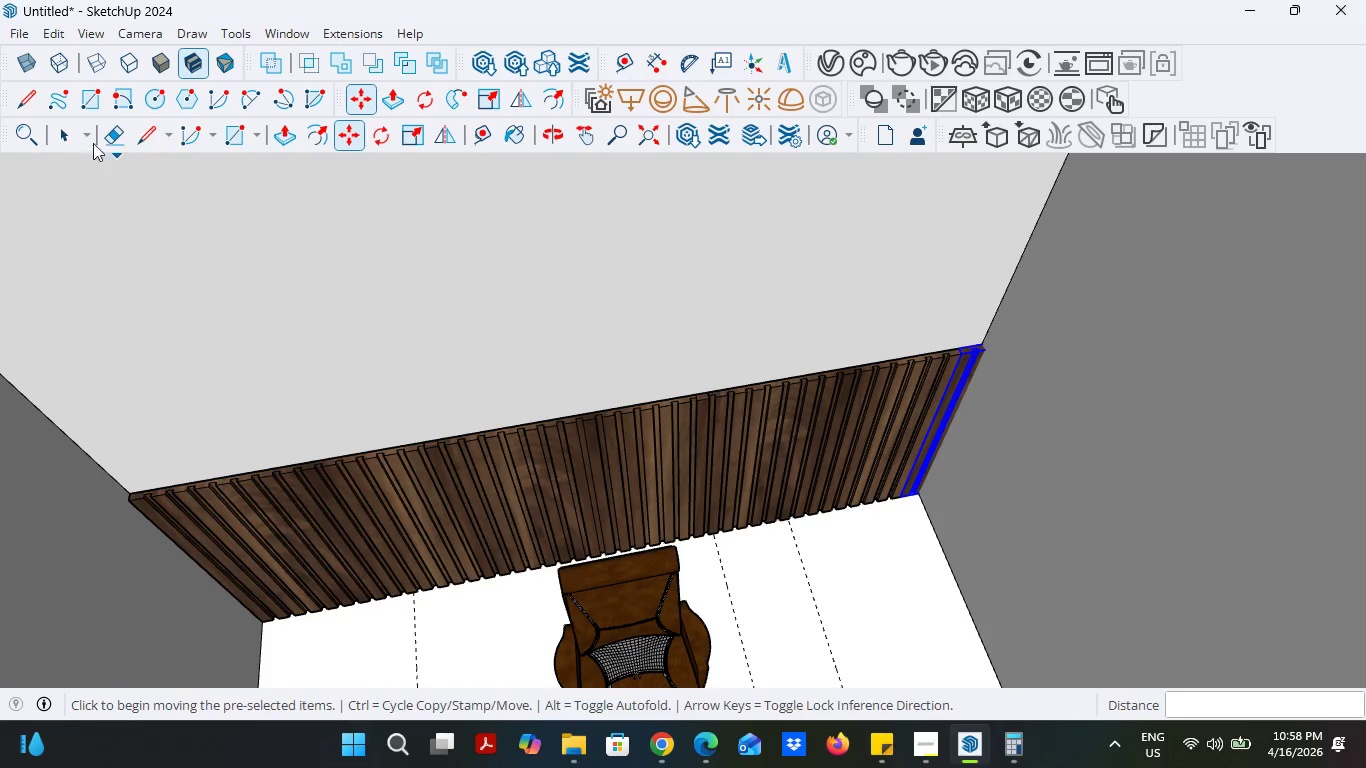 
left_click([69, 136])
 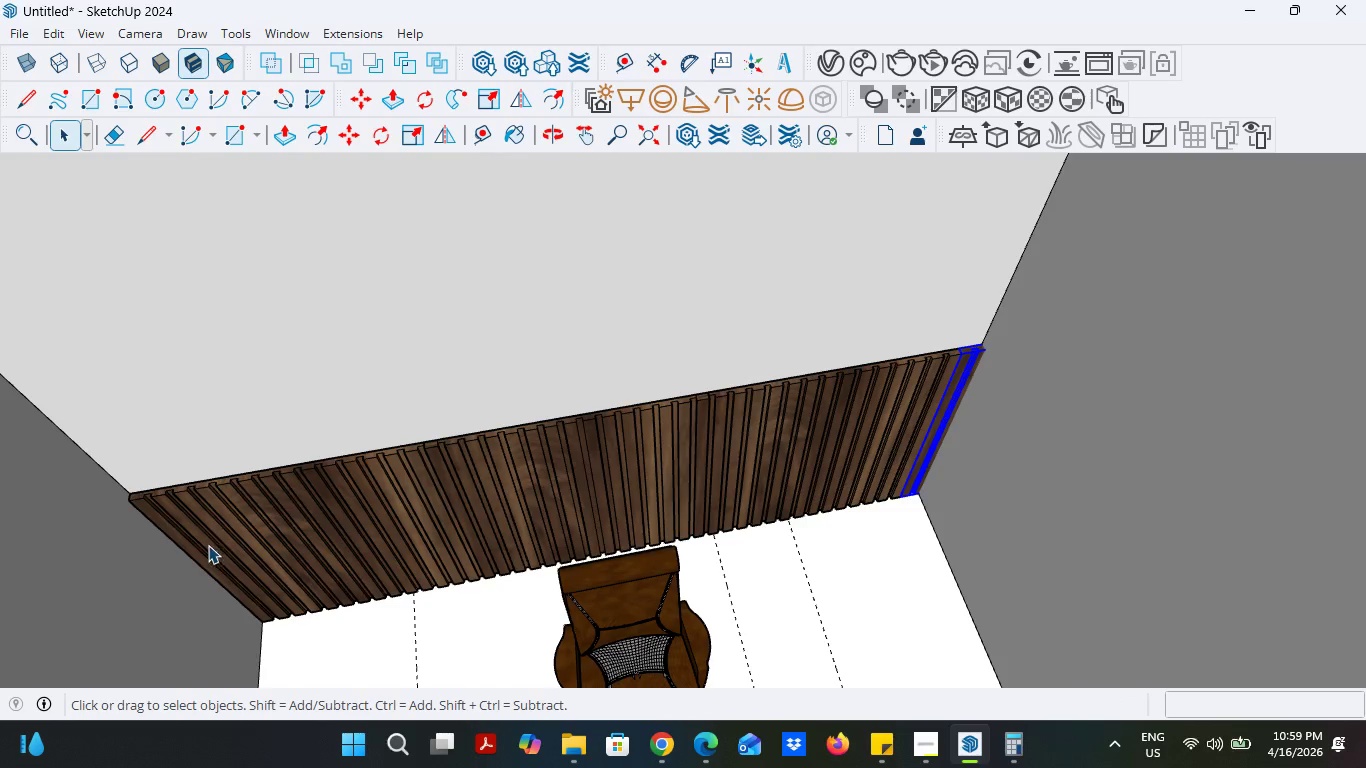 
scroll: coordinate [87, 488], scroll_direction: up, amount: 16.0
 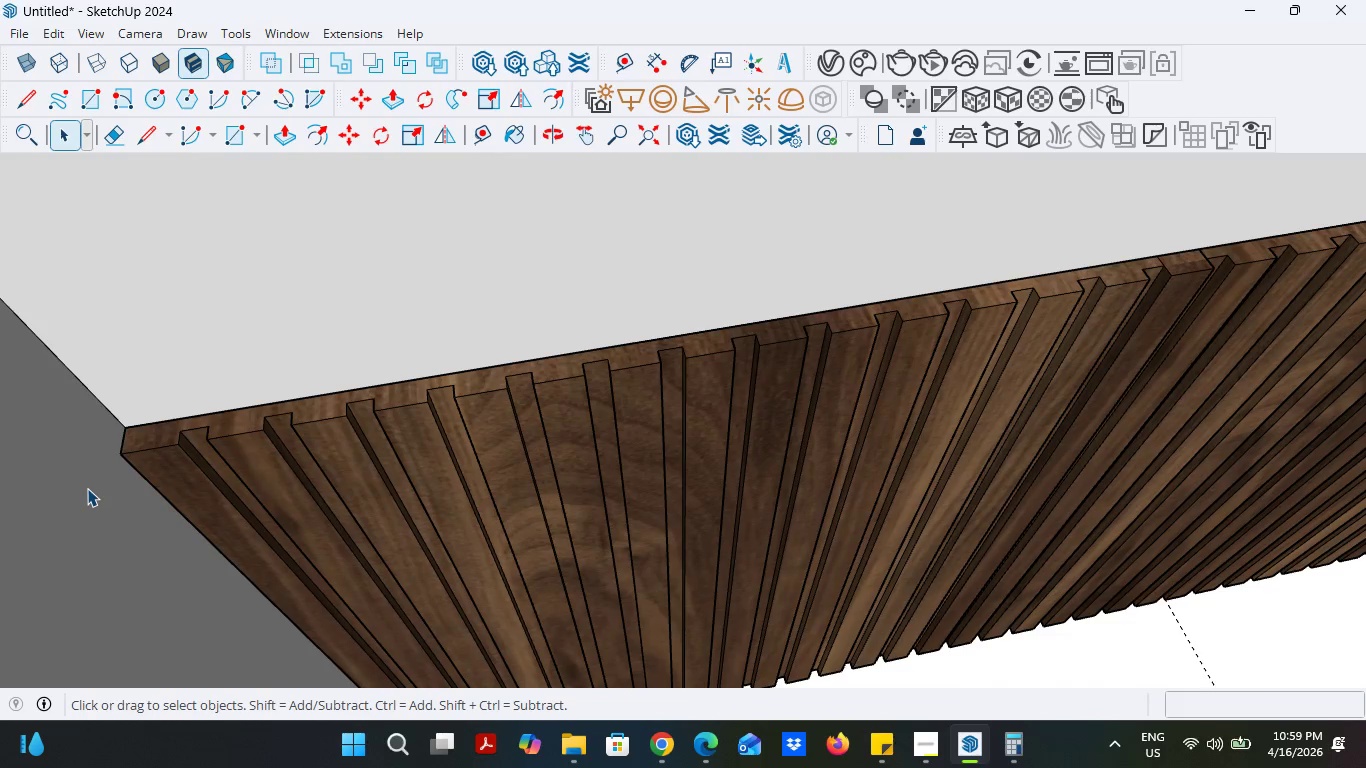 
scroll: coordinate [87, 488], scroll_direction: down, amount: 17.0
 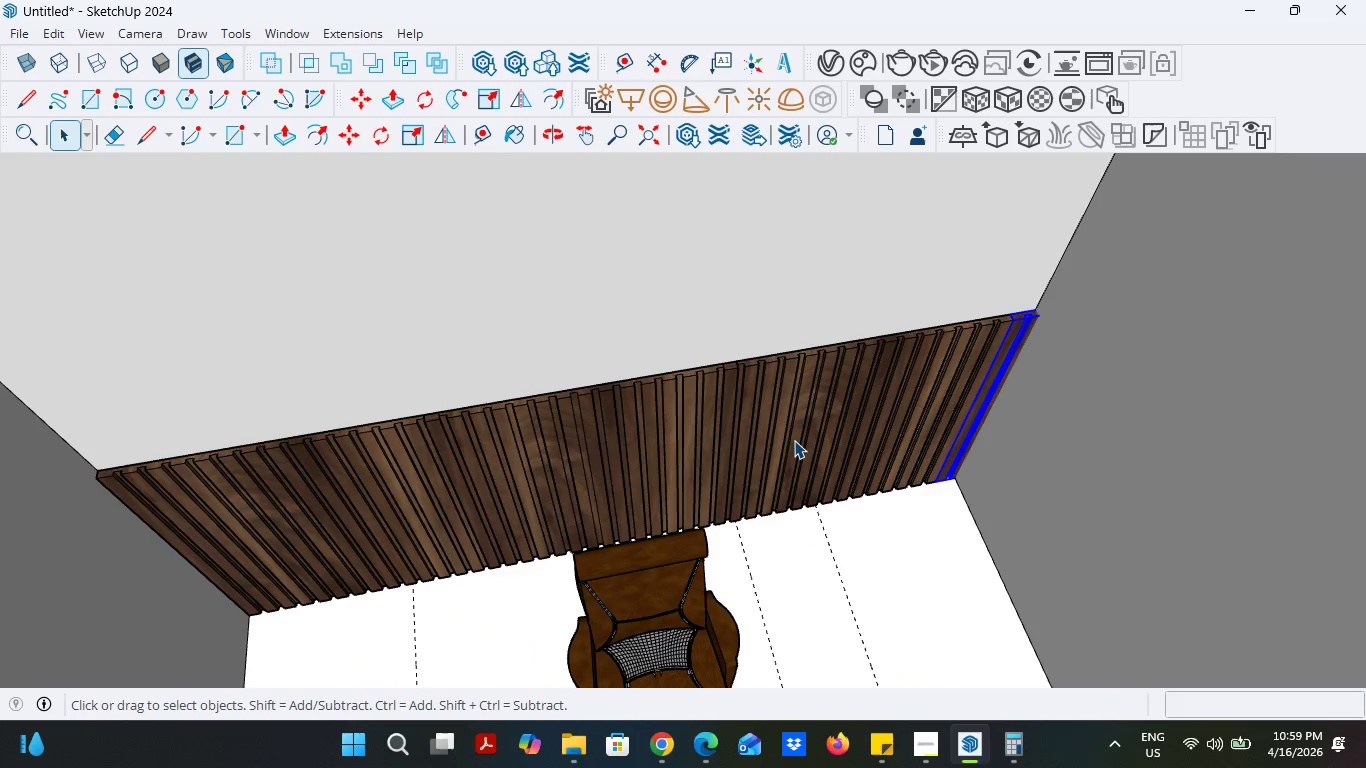 
key(Delete)
 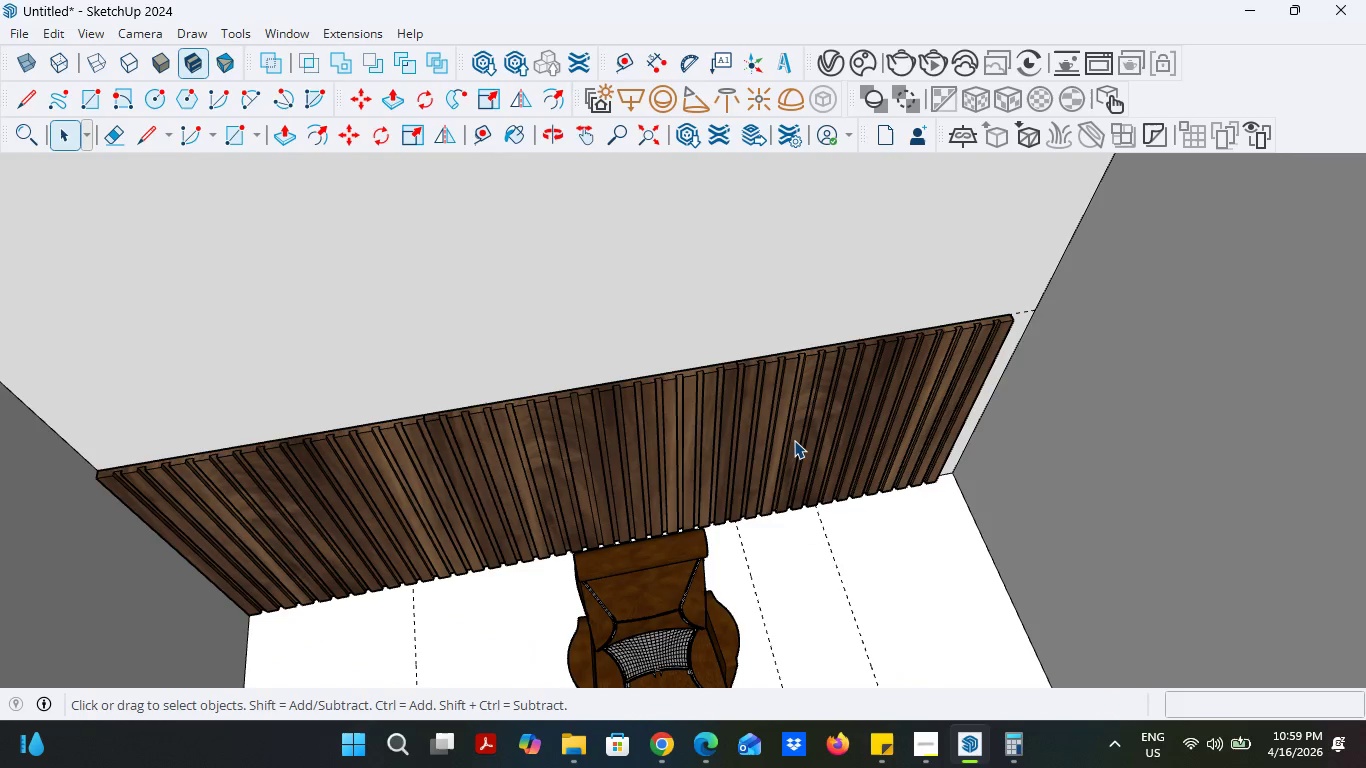 
left_click([797, 439])
 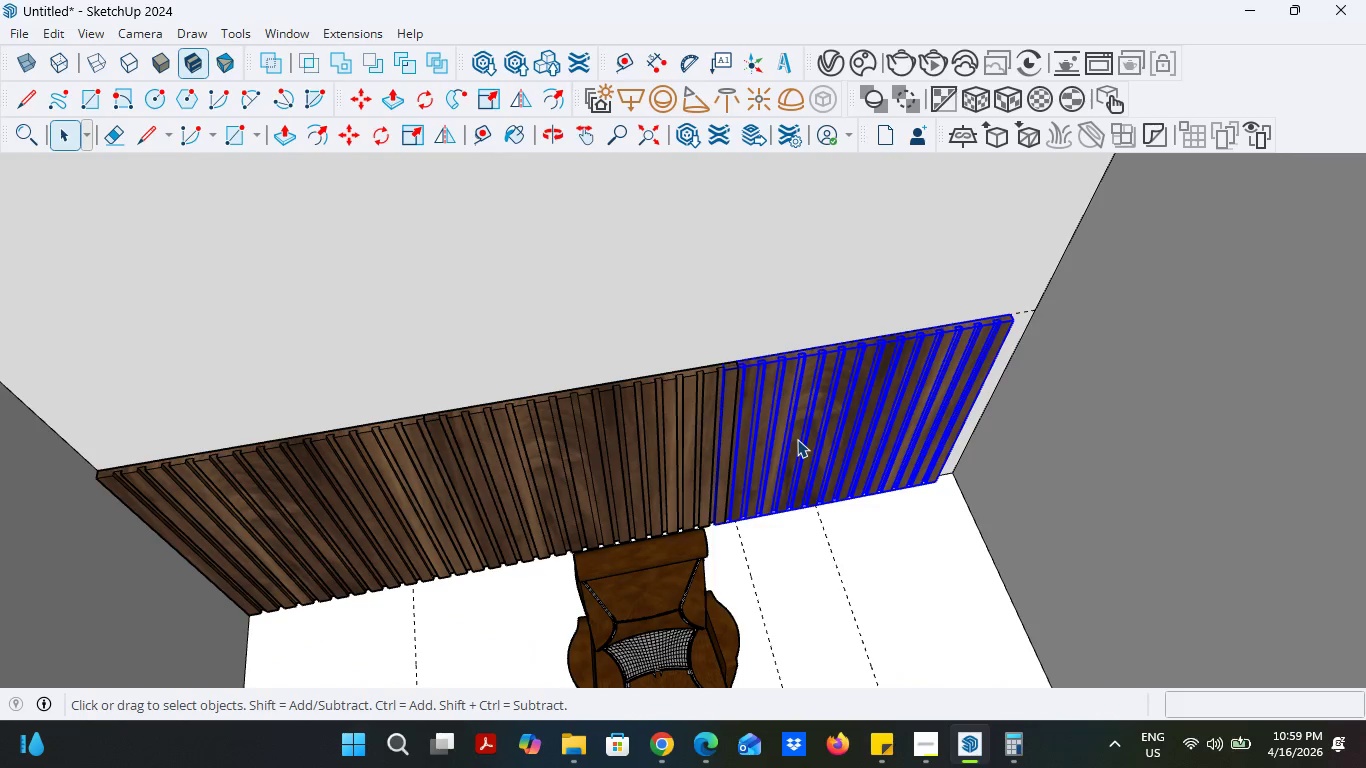 
scroll: coordinate [798, 439], scroll_direction: down, amount: 5.0
 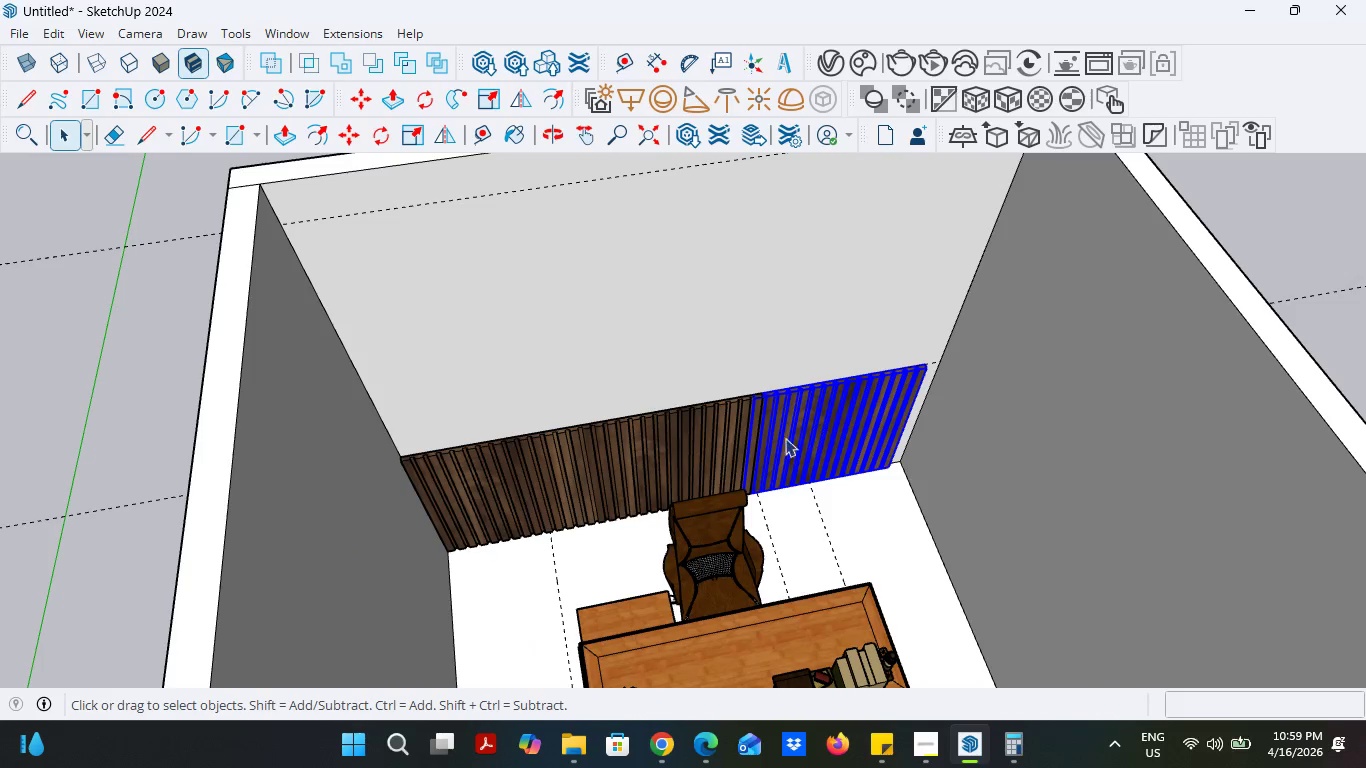 
hold_key(key=ControlLeft, duration=1.03)
left_click([691, 428])
 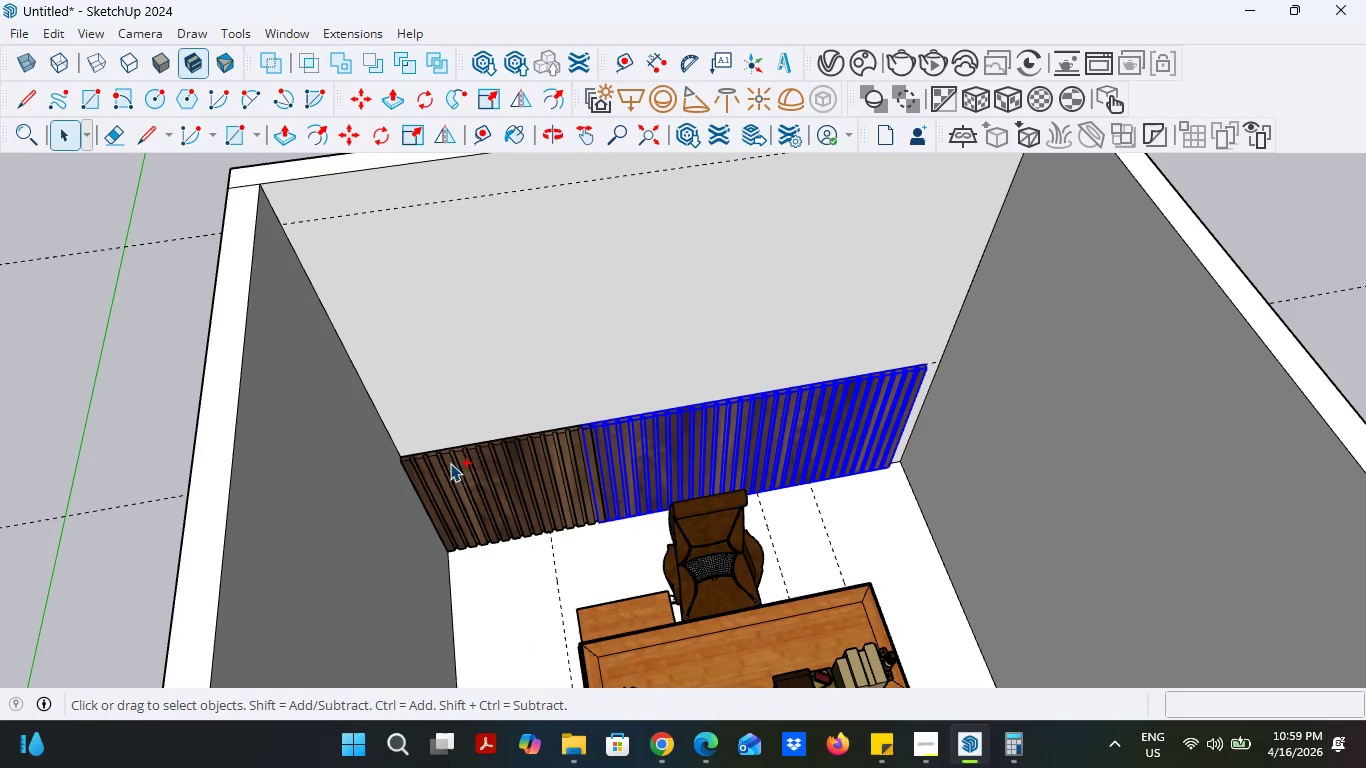 
left_click([464, 469])
 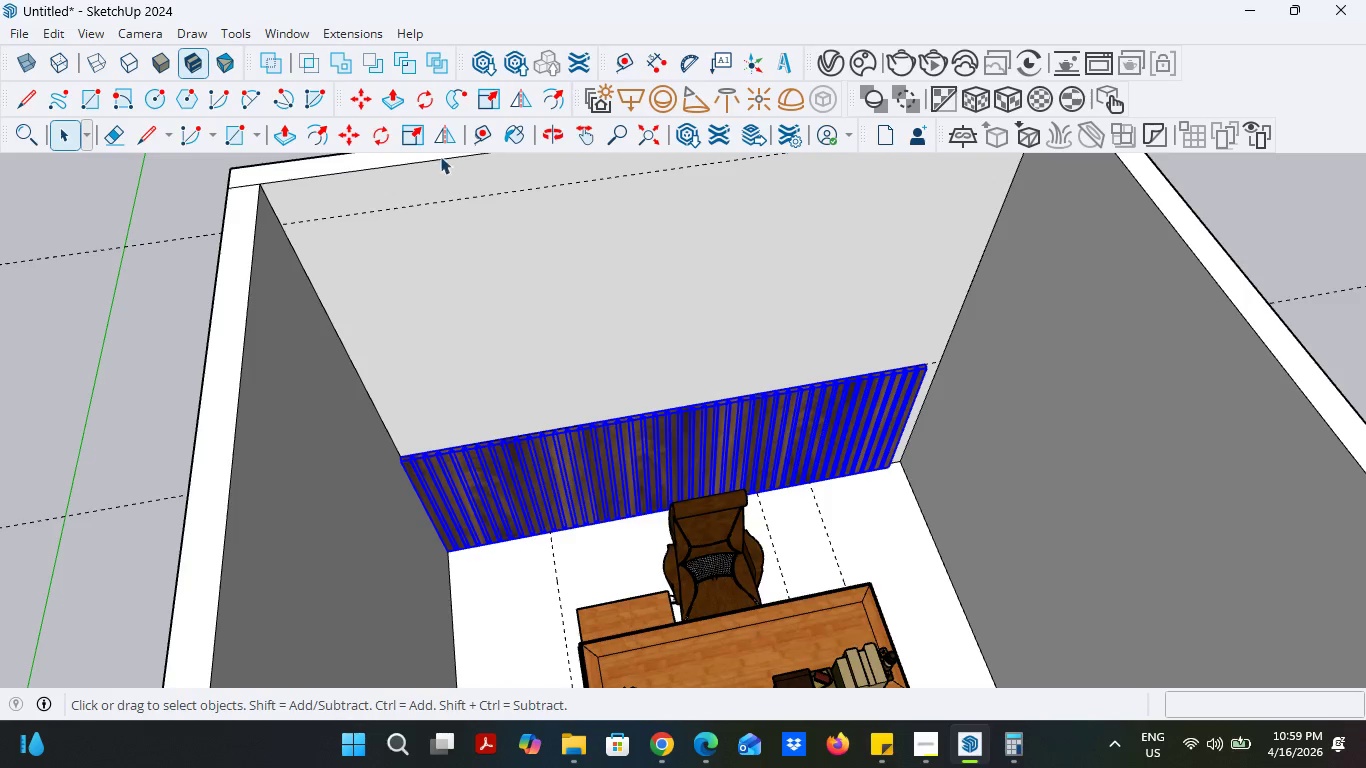 
mouse_move([441, 139])
 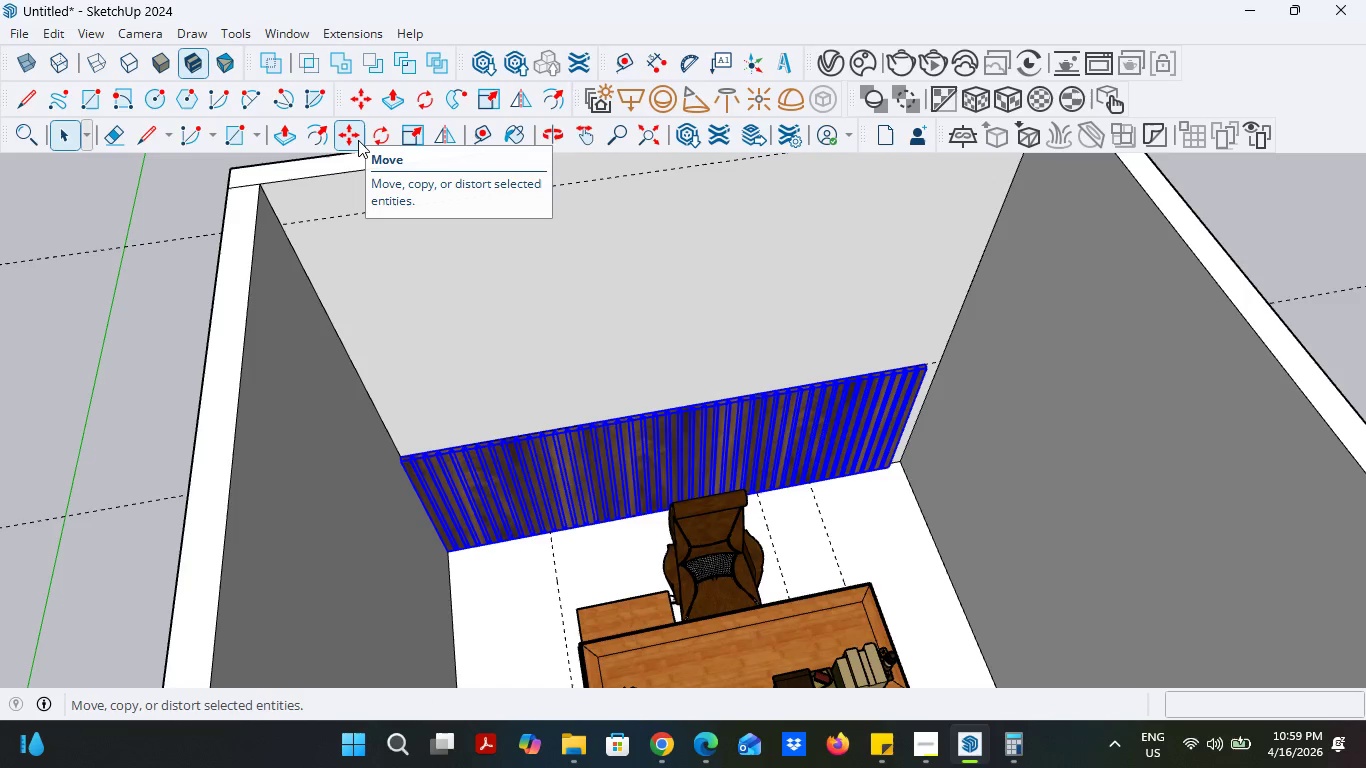 
left_click([358, 140])
 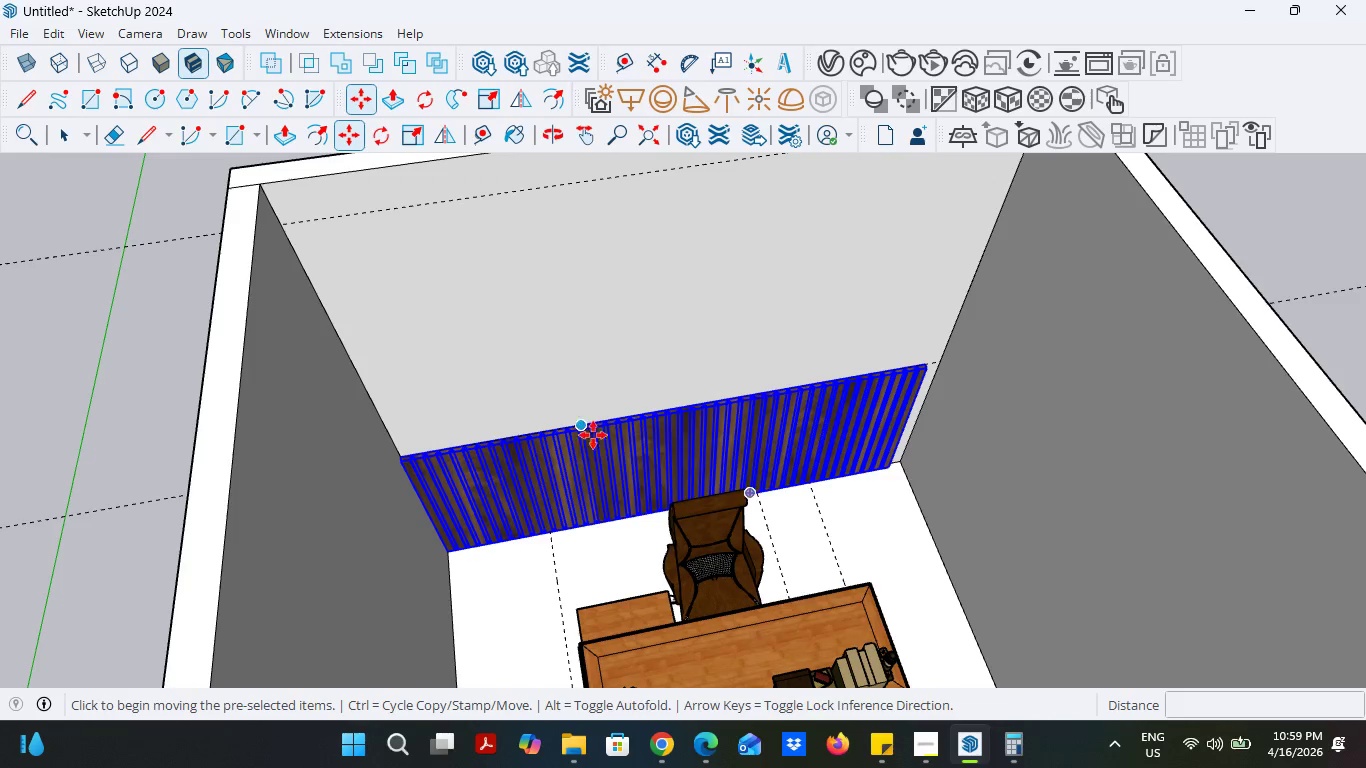 
left_click([601, 465])
 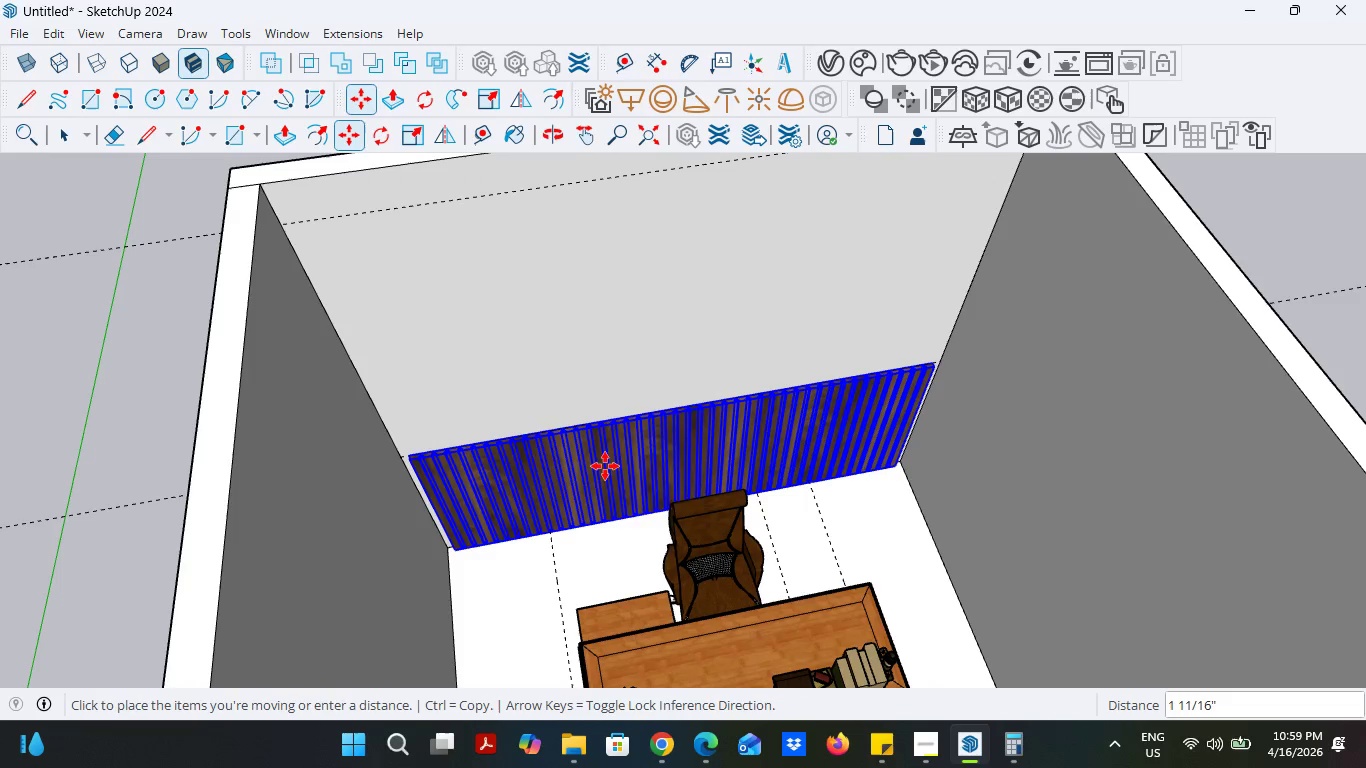 
left_click([605, 466])
 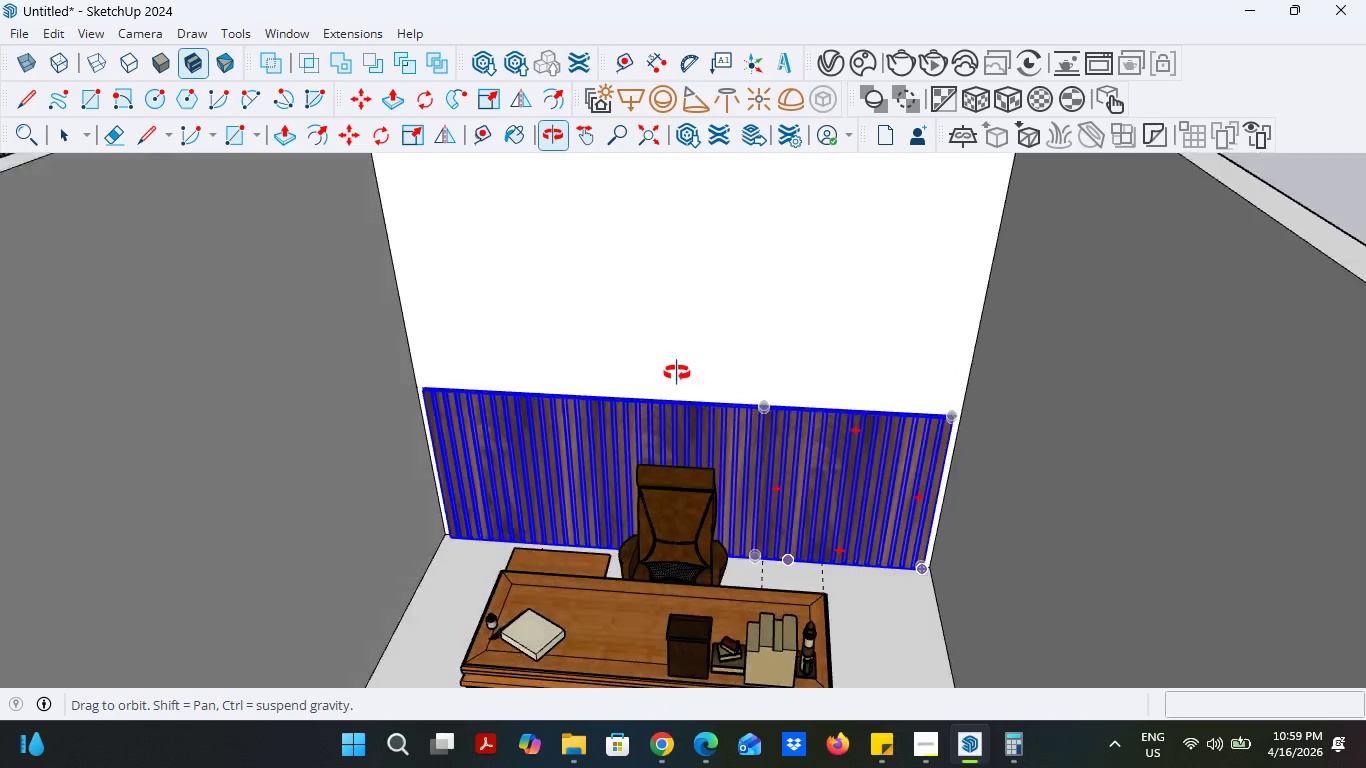 
scroll: coordinate [550, 374], scroll_direction: down, amount: 4.0
 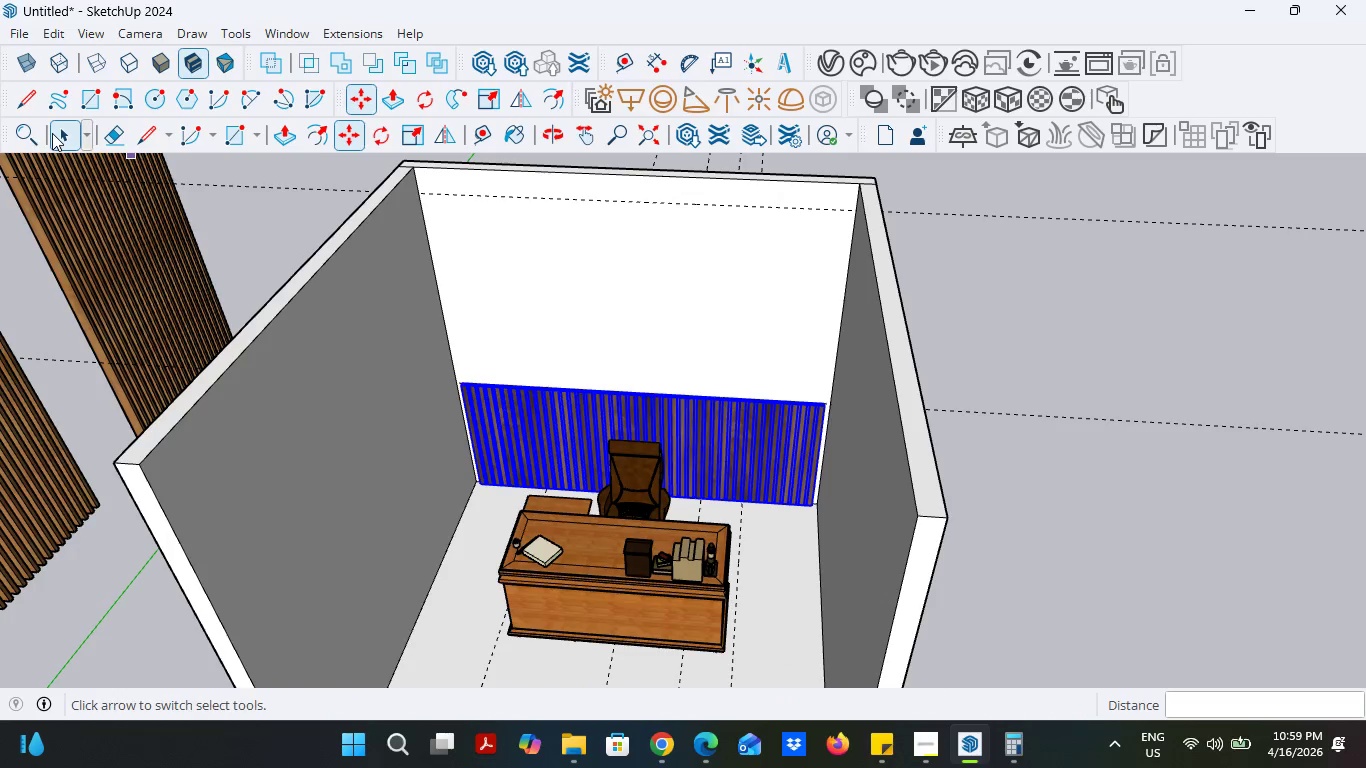 
double_click([265, 246])
 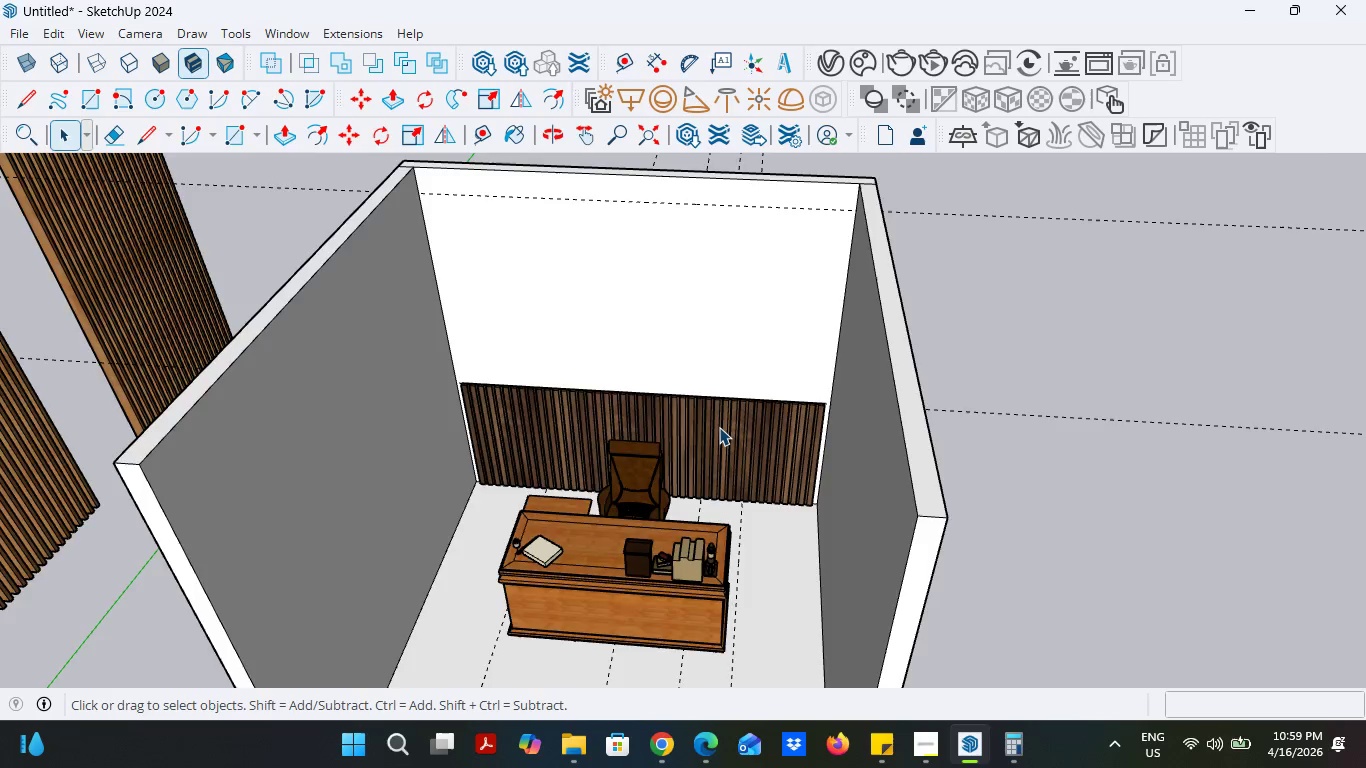 
scroll: coordinate [719, 427], scroll_direction: up, amount: 4.0
 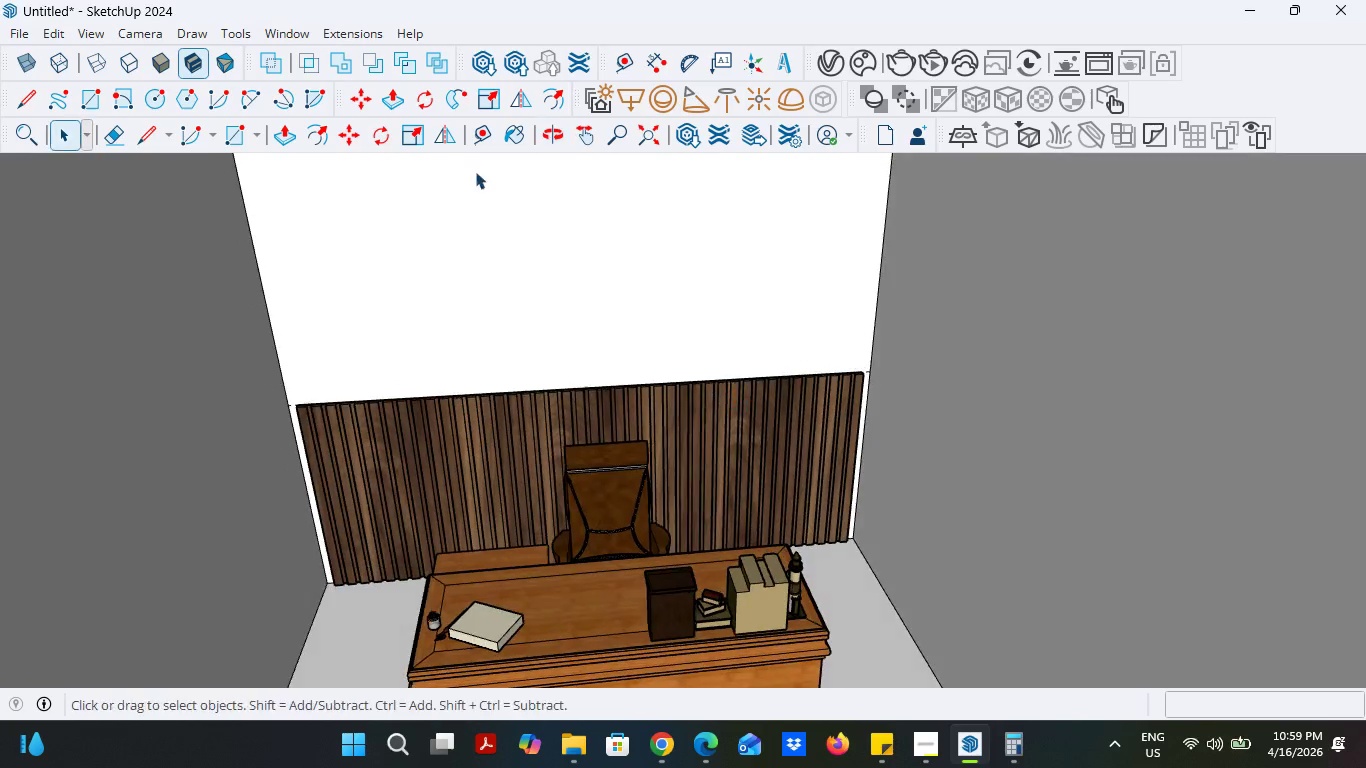 
left_click([509, 142])
 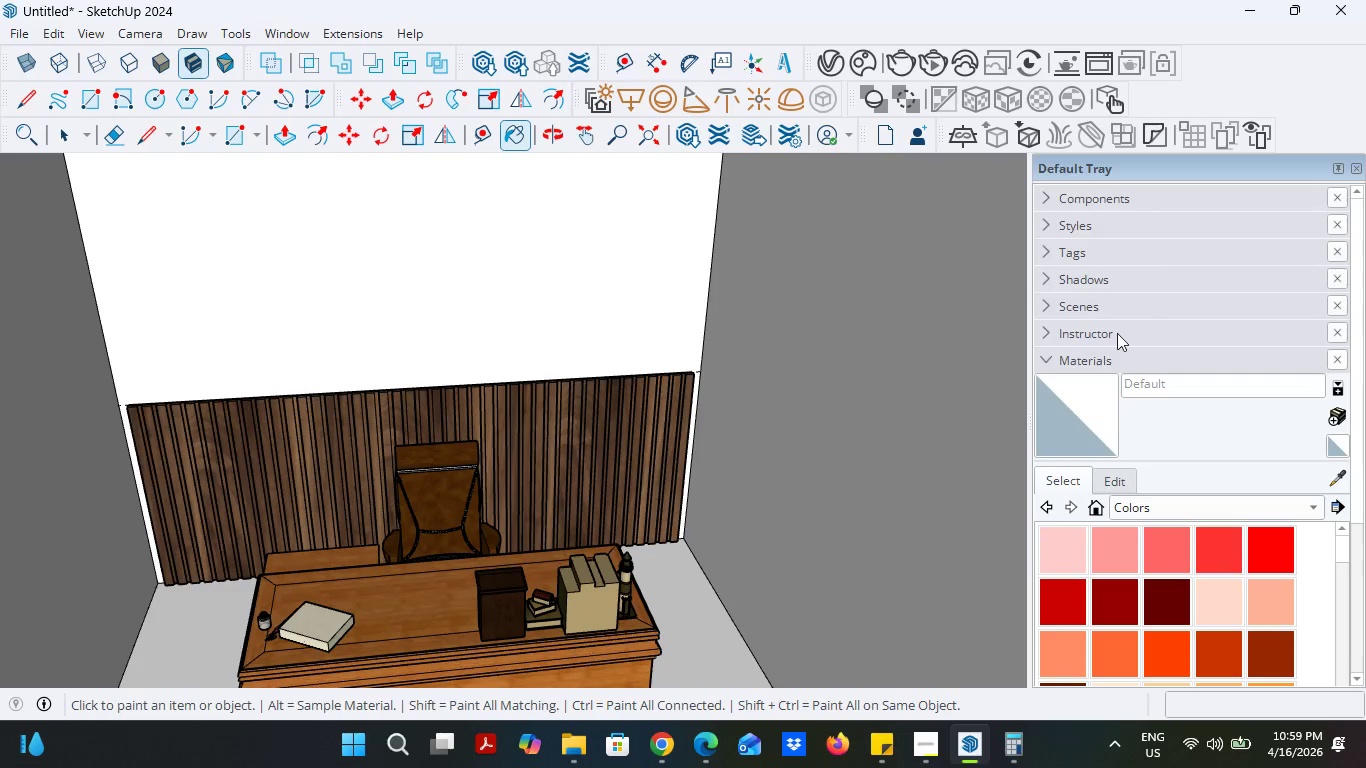 
left_click([1221, 516])
 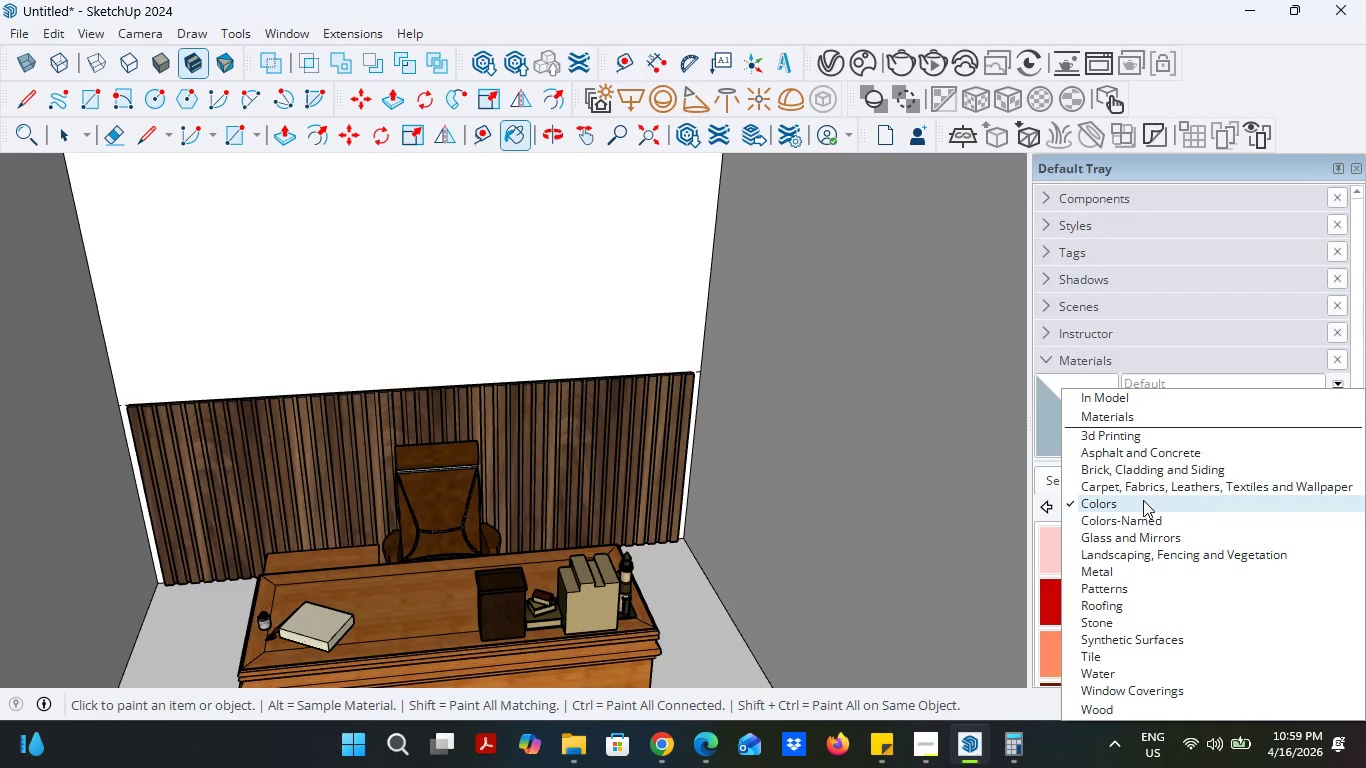 
scroll: coordinate [1177, 583], scroll_direction: down, amount: 20.0
 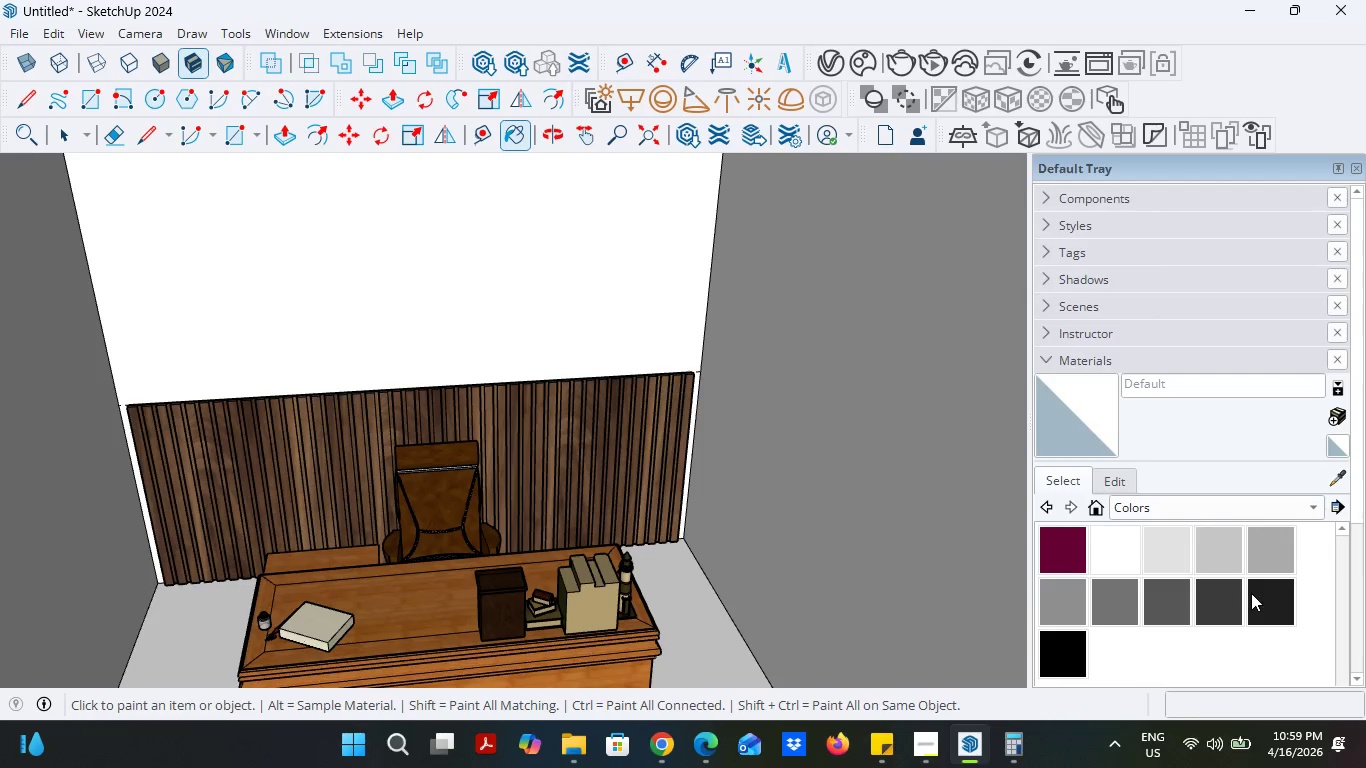 
left_click([1256, 594])
 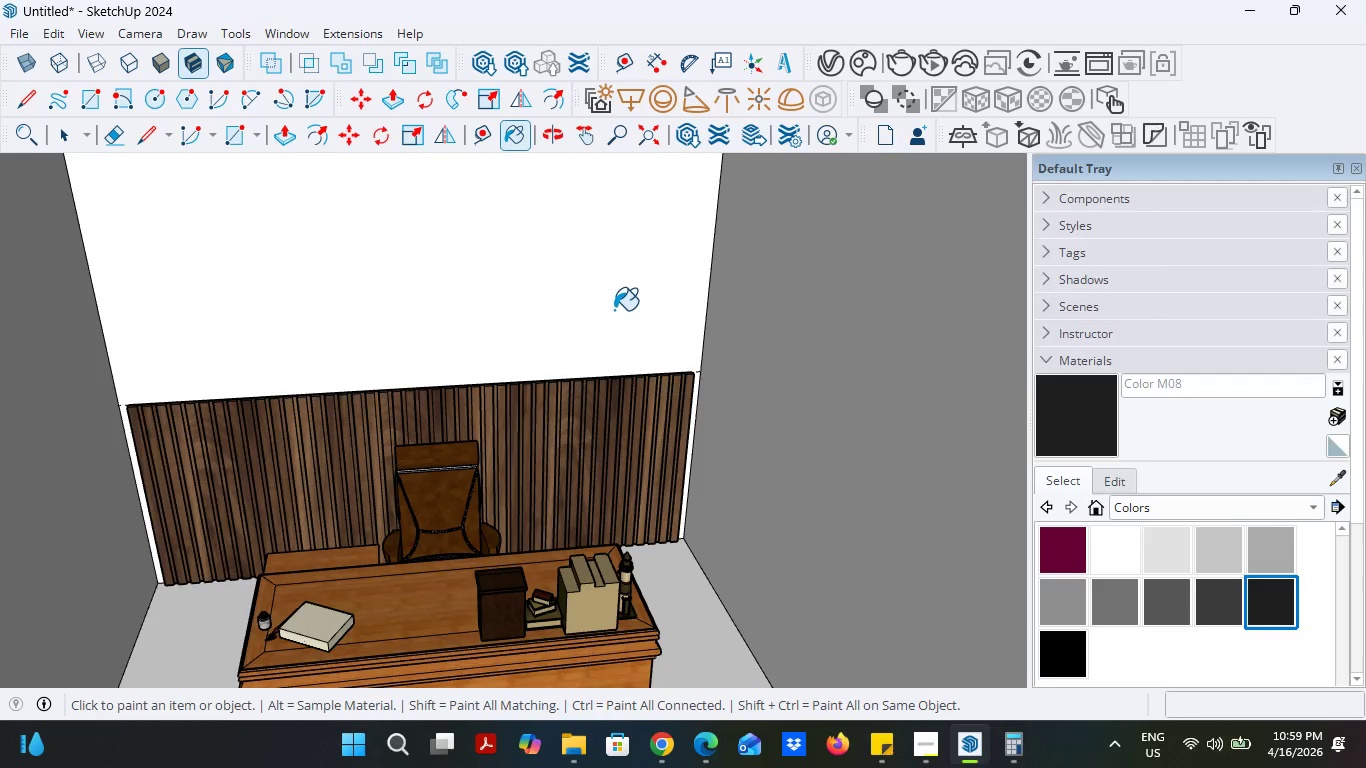 
left_click([603, 310])
 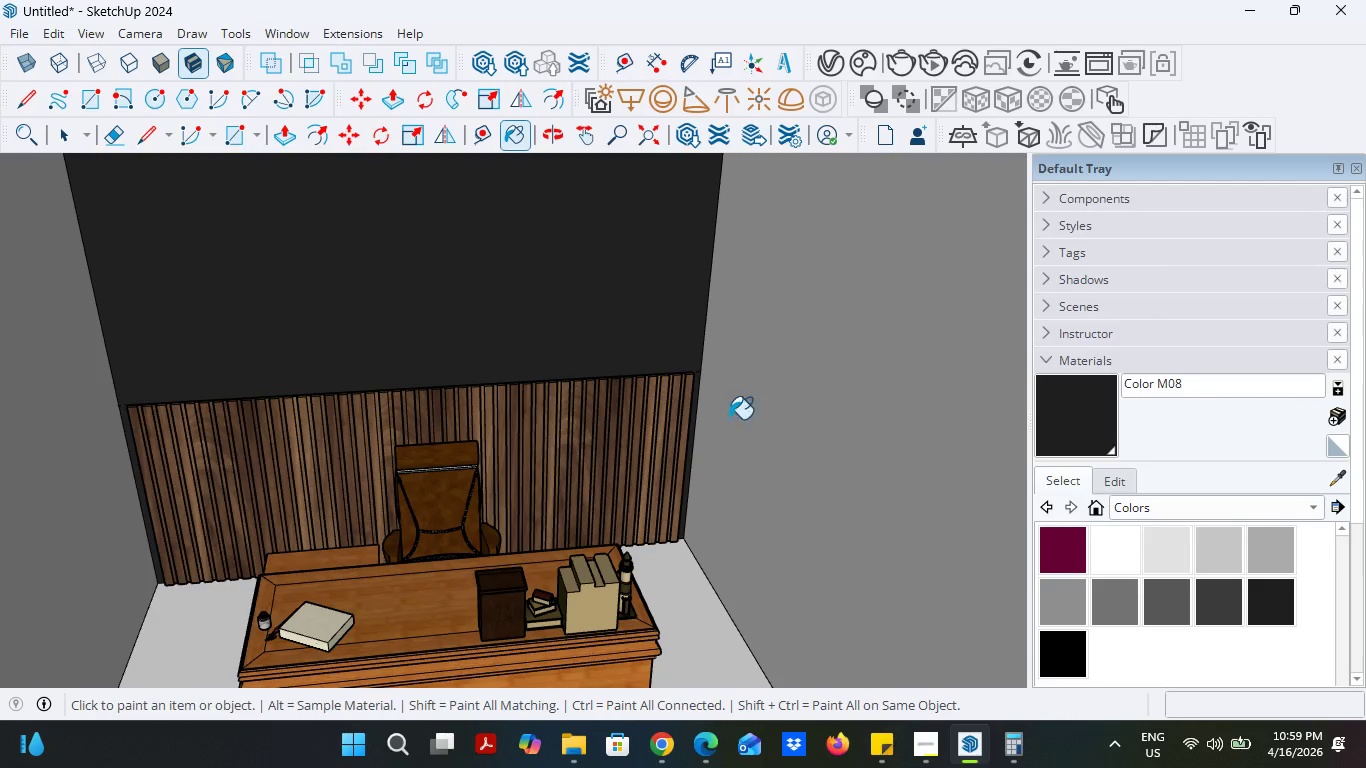 
scroll: coordinate [769, 475], scroll_direction: down, amount: 8.0
 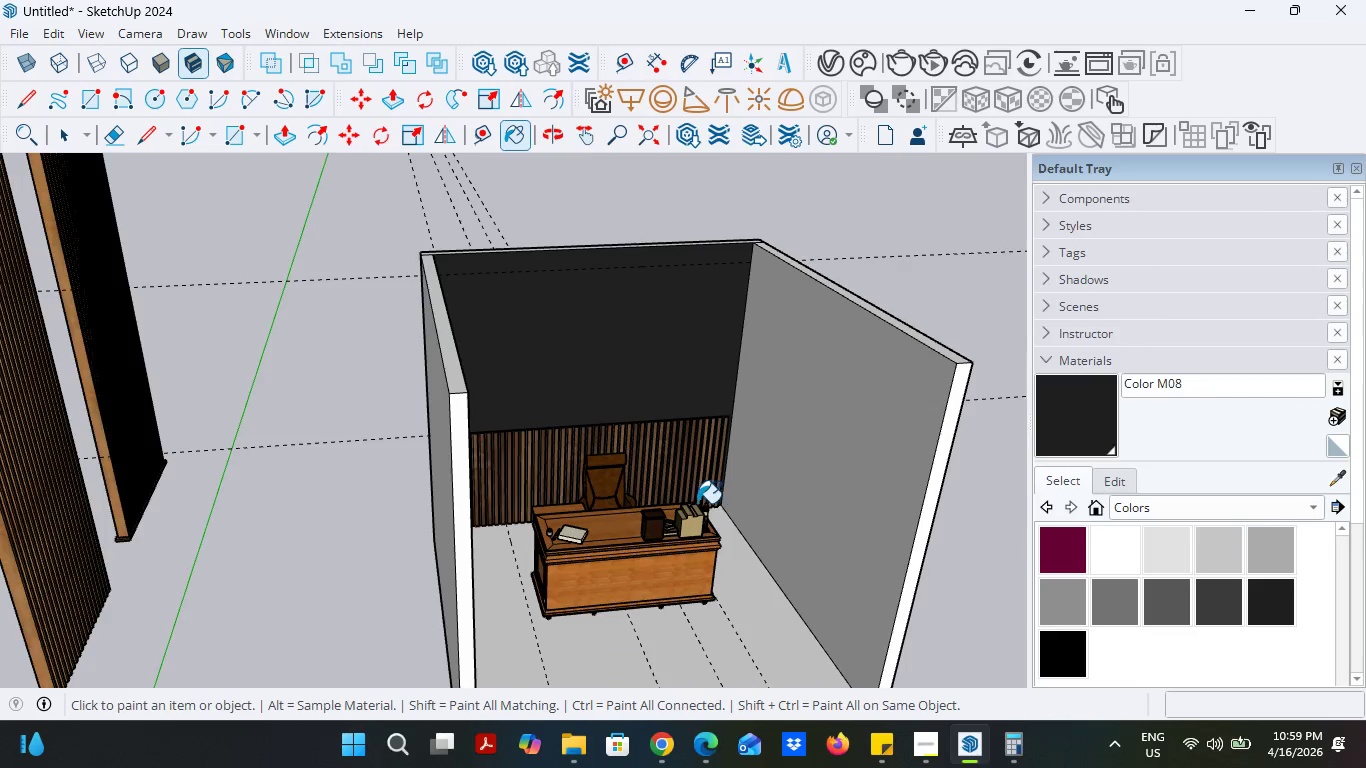 
scroll: coordinate [694, 502], scroll_direction: up, amount: 5.0
 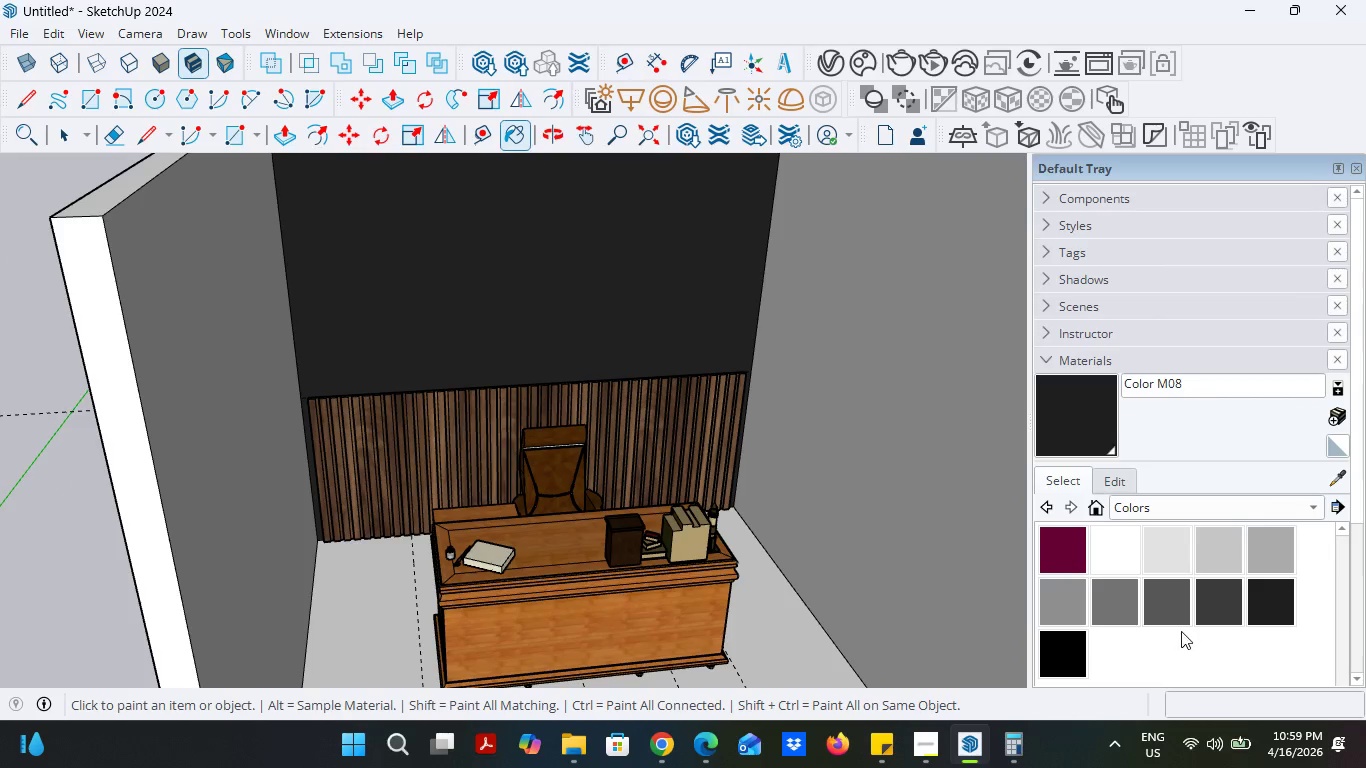 
left_click([1209, 621])
 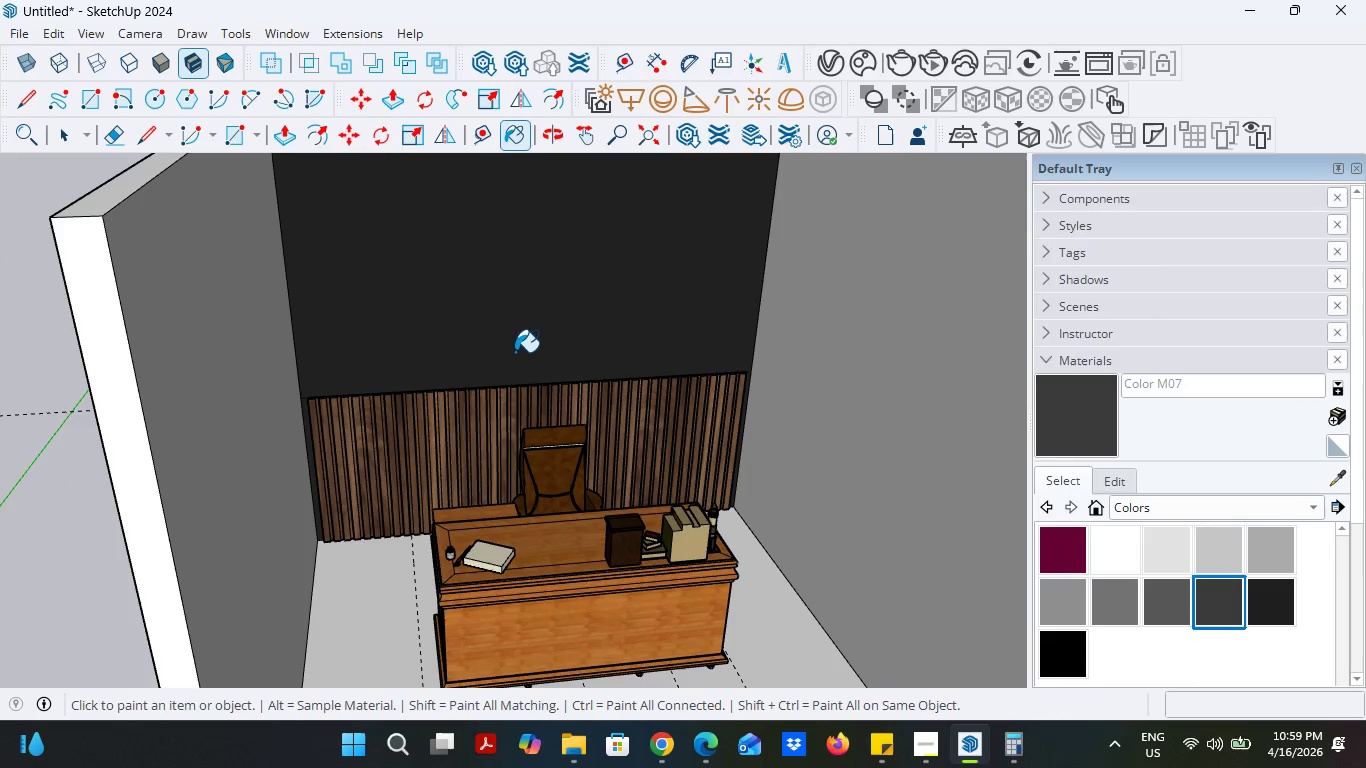 
left_click([515, 349])
 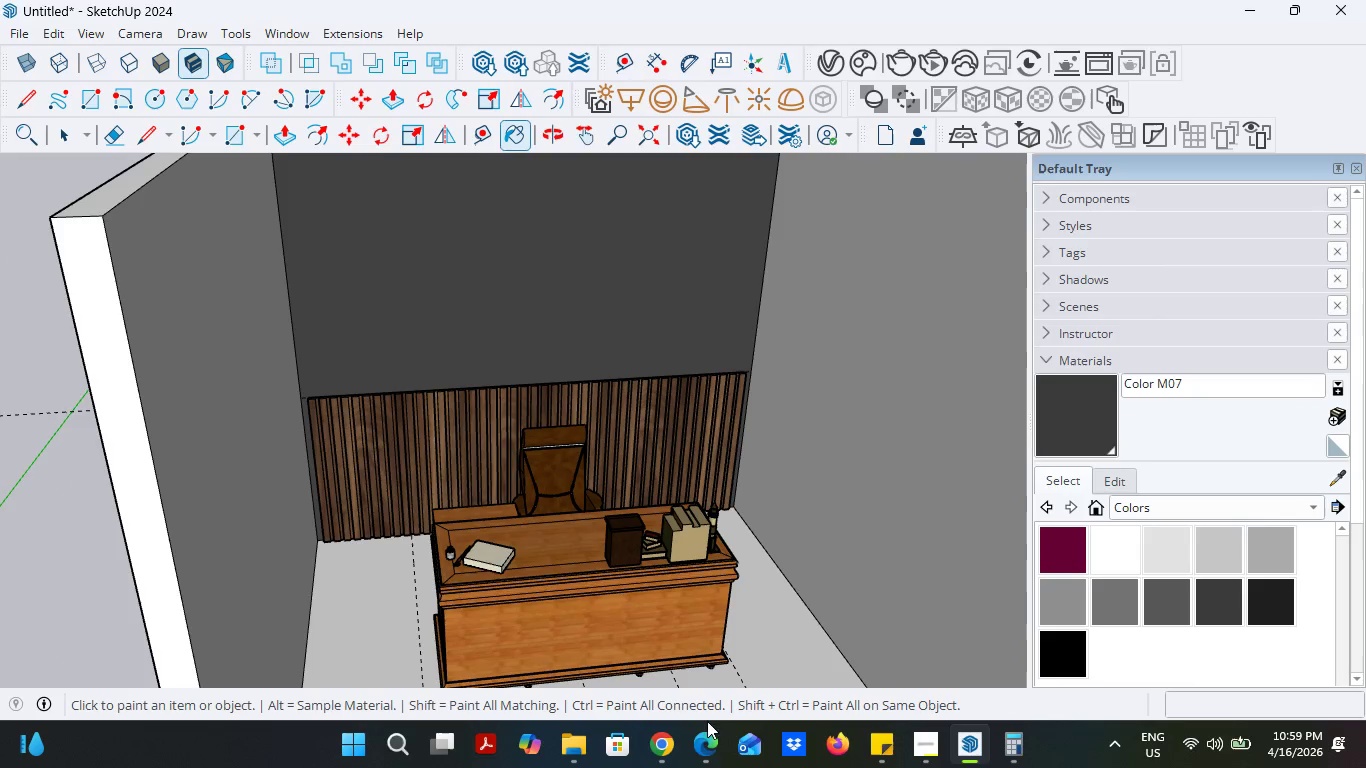 
left_click([673, 762])
 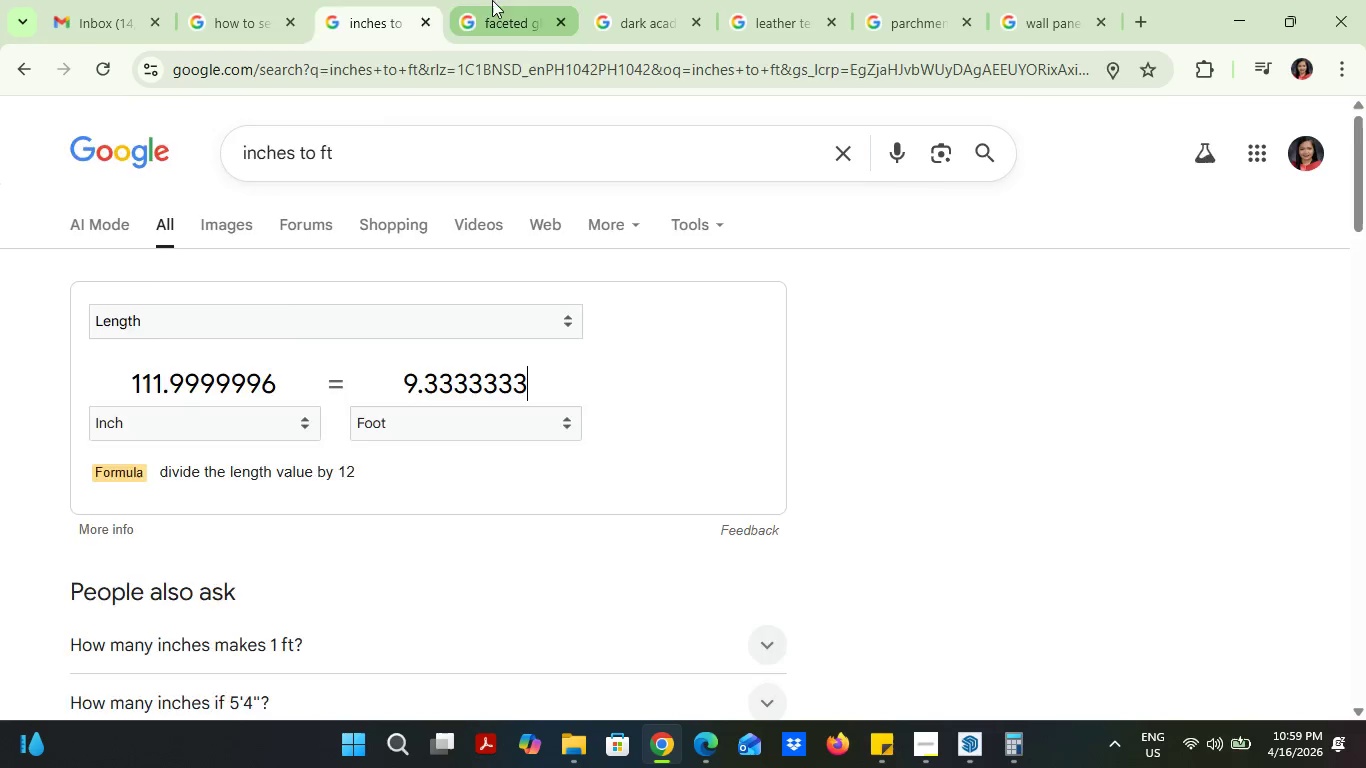 
double_click([611, 0])
 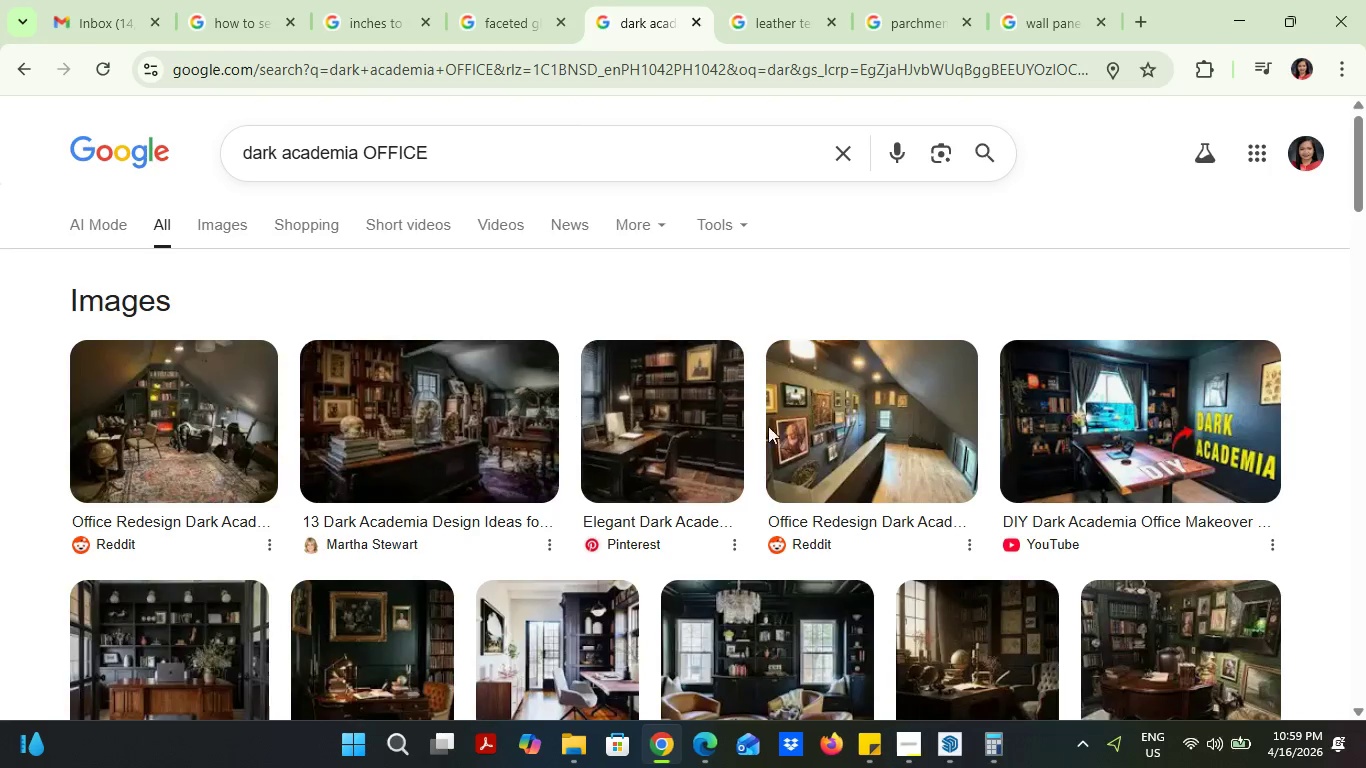 
scroll: coordinate [985, 469], scroll_direction: down, amount: 5.0
 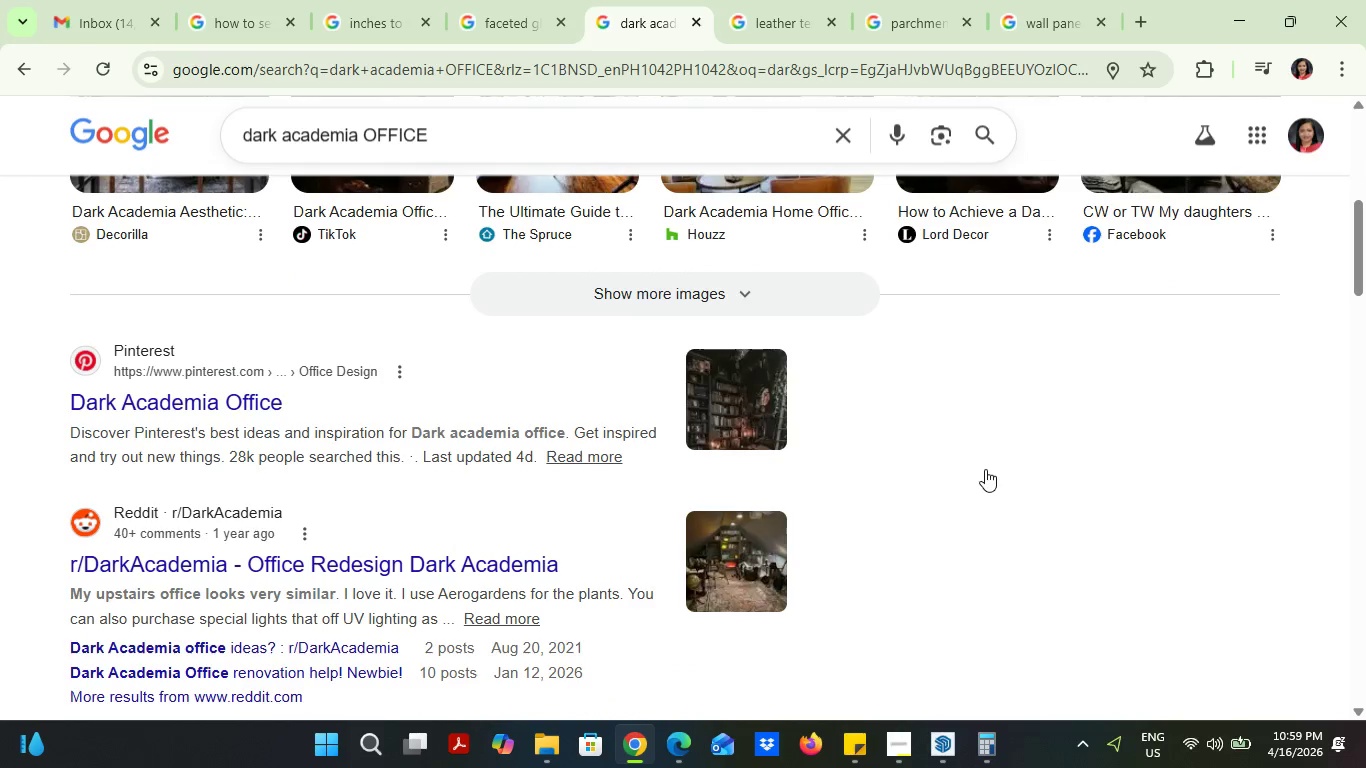 
scroll: coordinate [985, 469], scroll_direction: up, amount: 3.0
 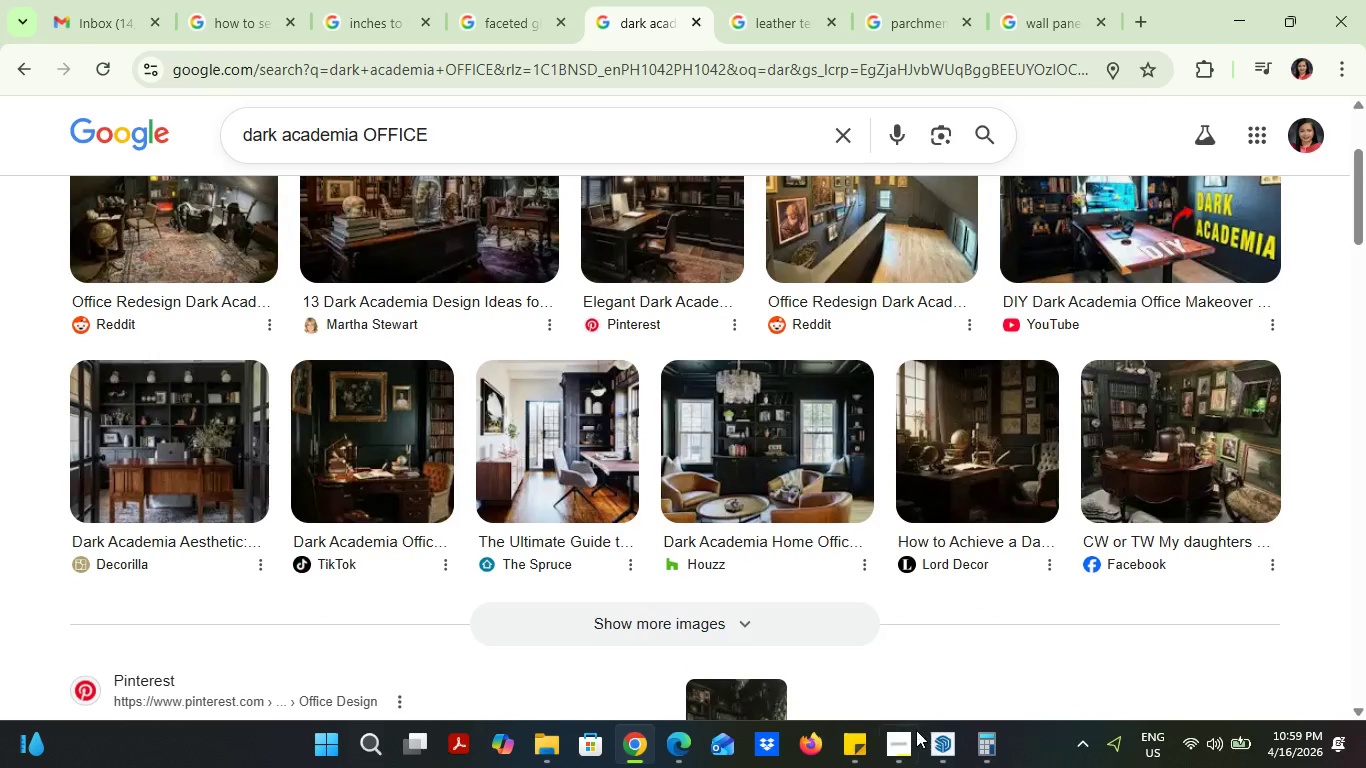 
left_click([931, 733])
 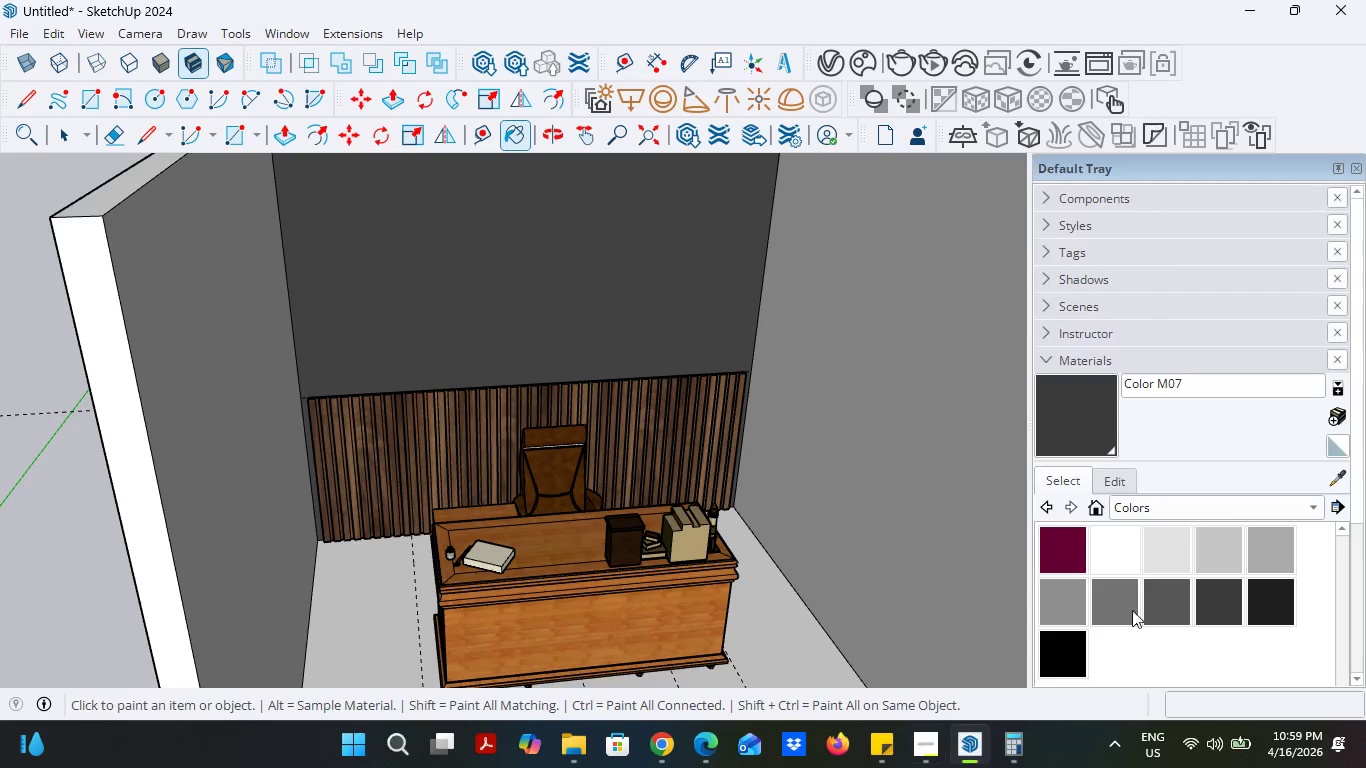 
scroll: coordinate [1151, 592], scroll_direction: up, amount: 8.0
 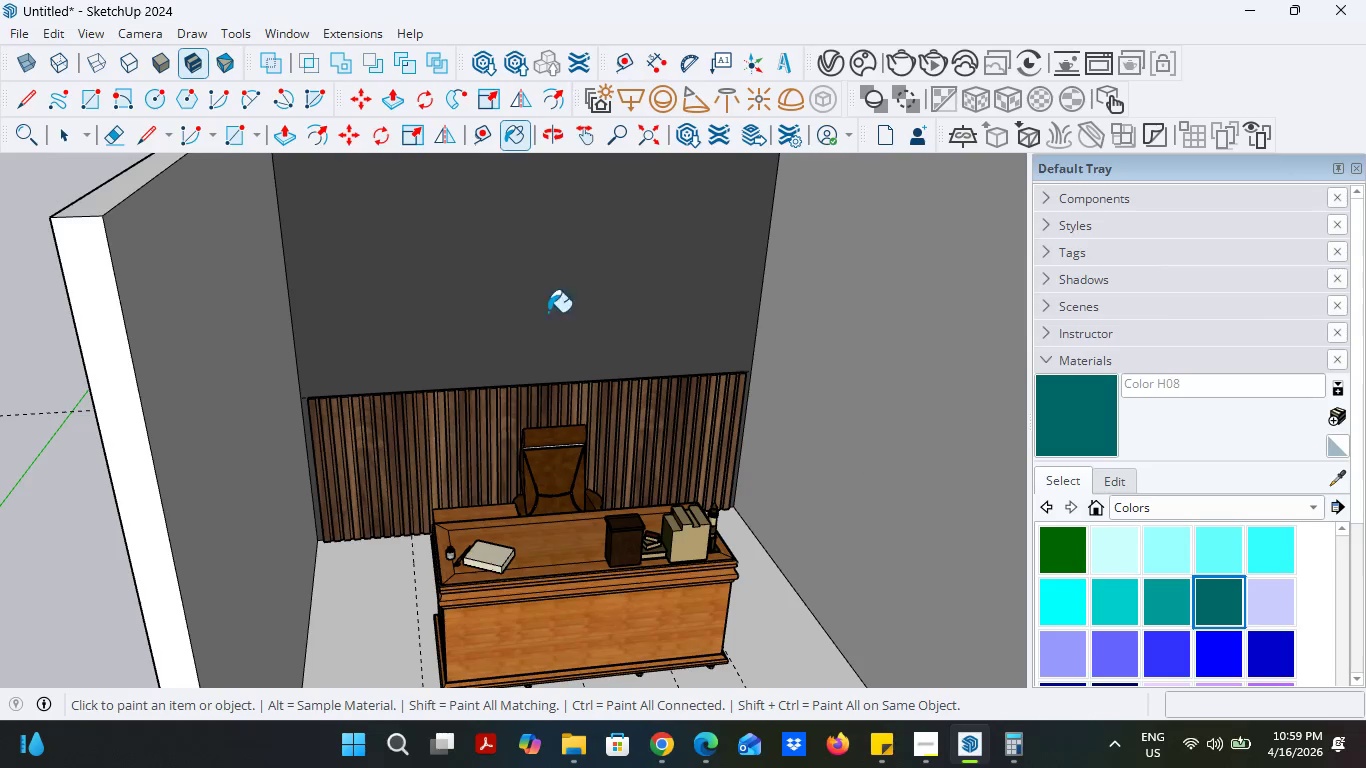 
double_click([528, 296])
 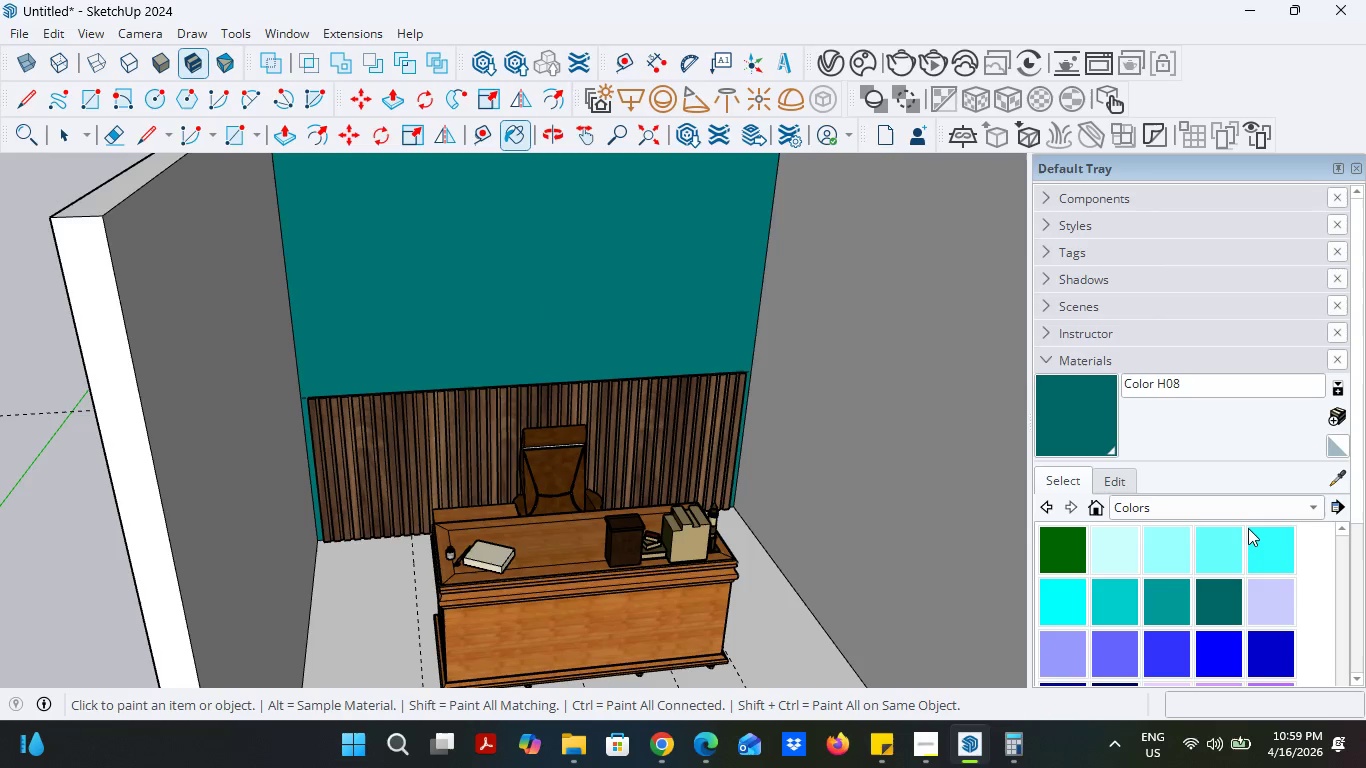 
scroll: coordinate [1198, 602], scroll_direction: down, amount: 1.0
 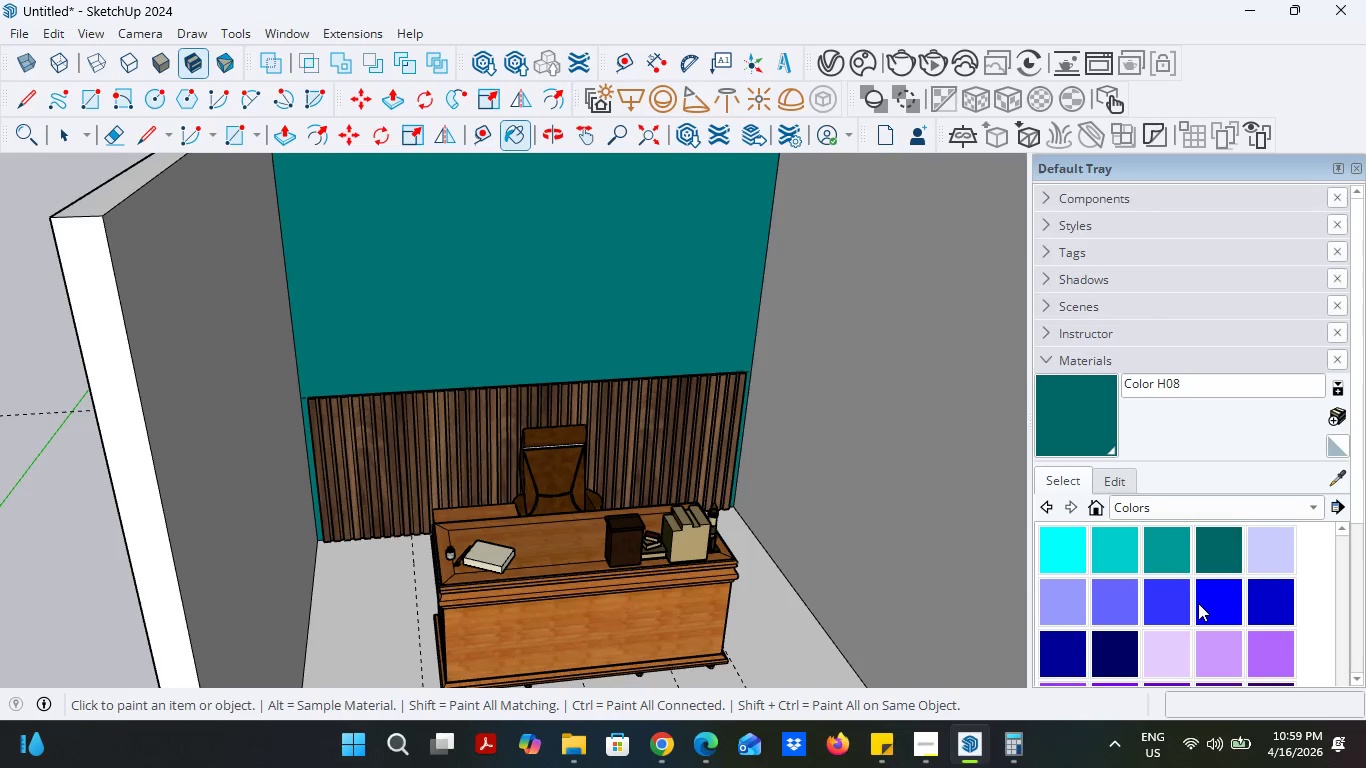 
scroll: coordinate [1200, 604], scroll_direction: up, amount: 9.0
 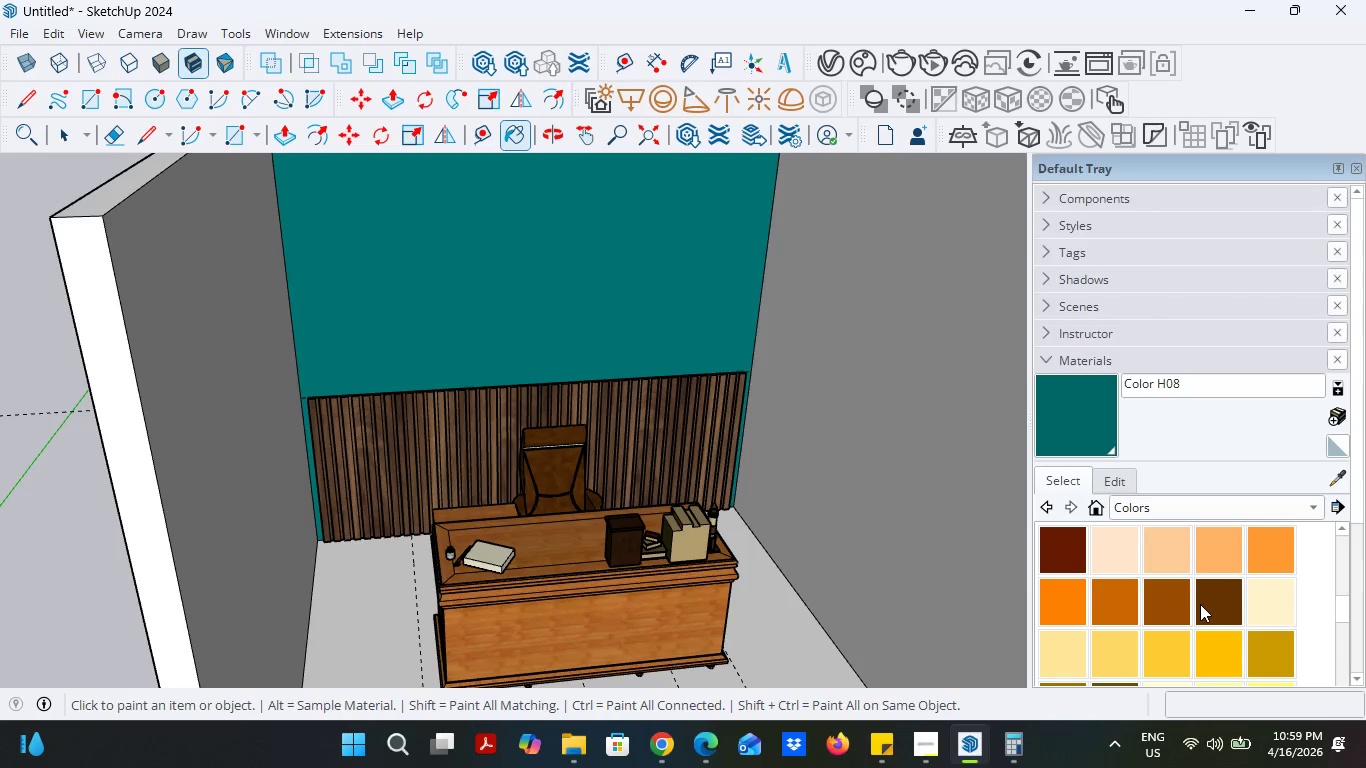 
scroll: coordinate [1200, 604], scroll_direction: down, amount: 2.0
 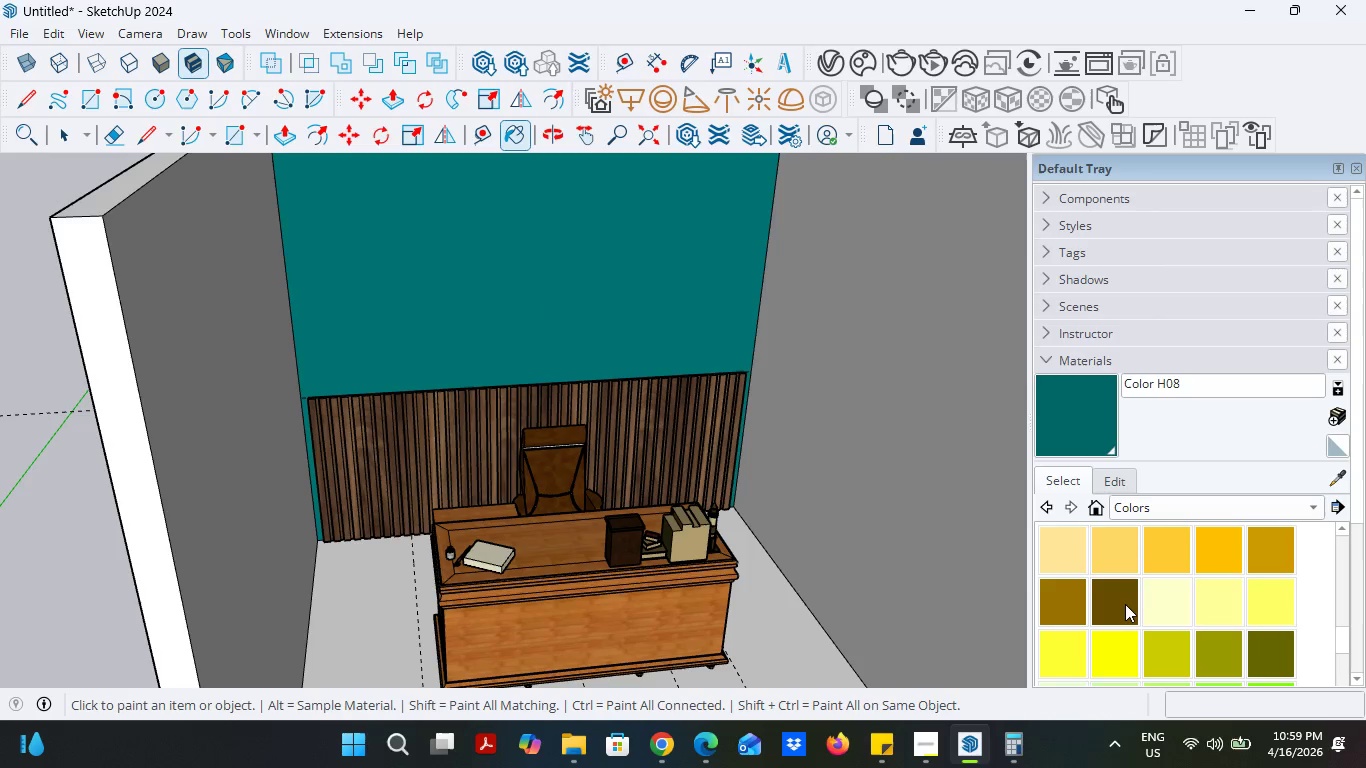 
left_click([1125, 604])
 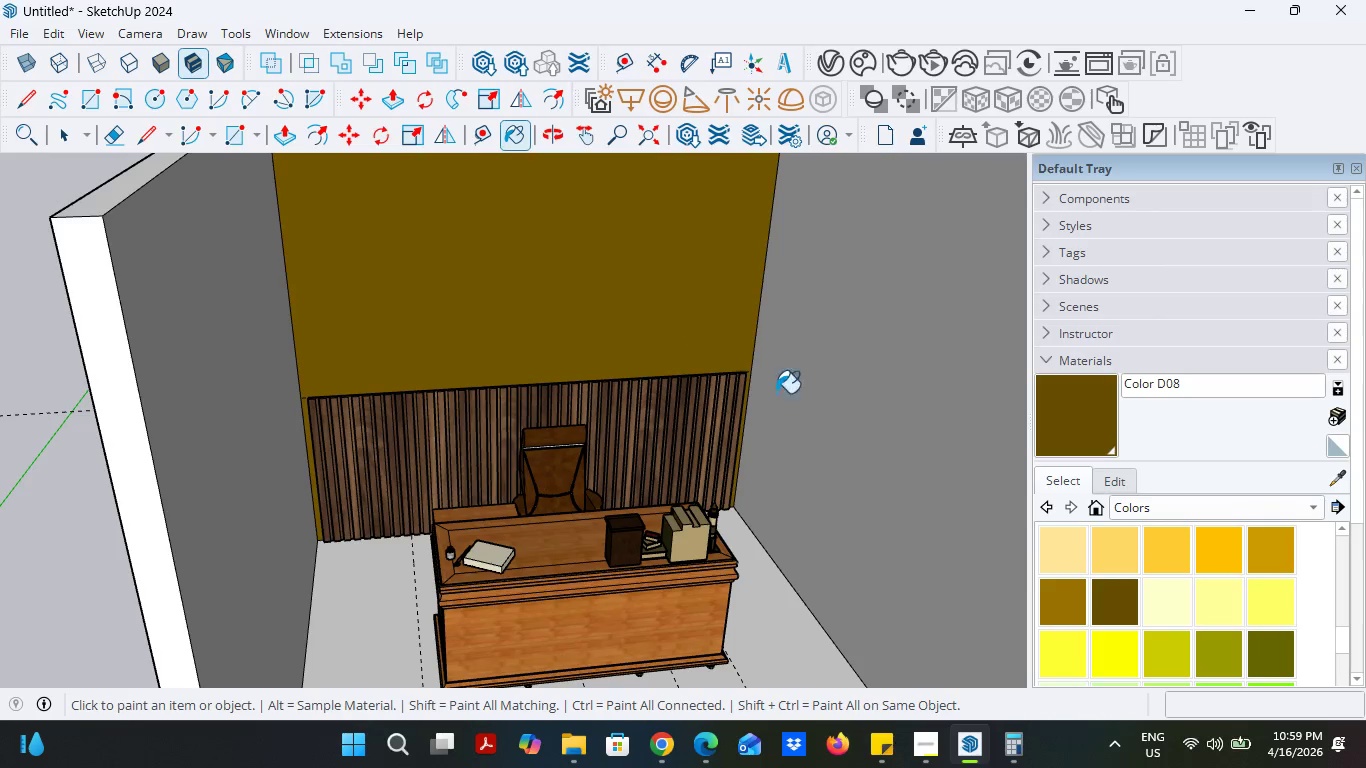 
scroll: coordinate [1331, 644], scroll_direction: up, amount: 2.0
 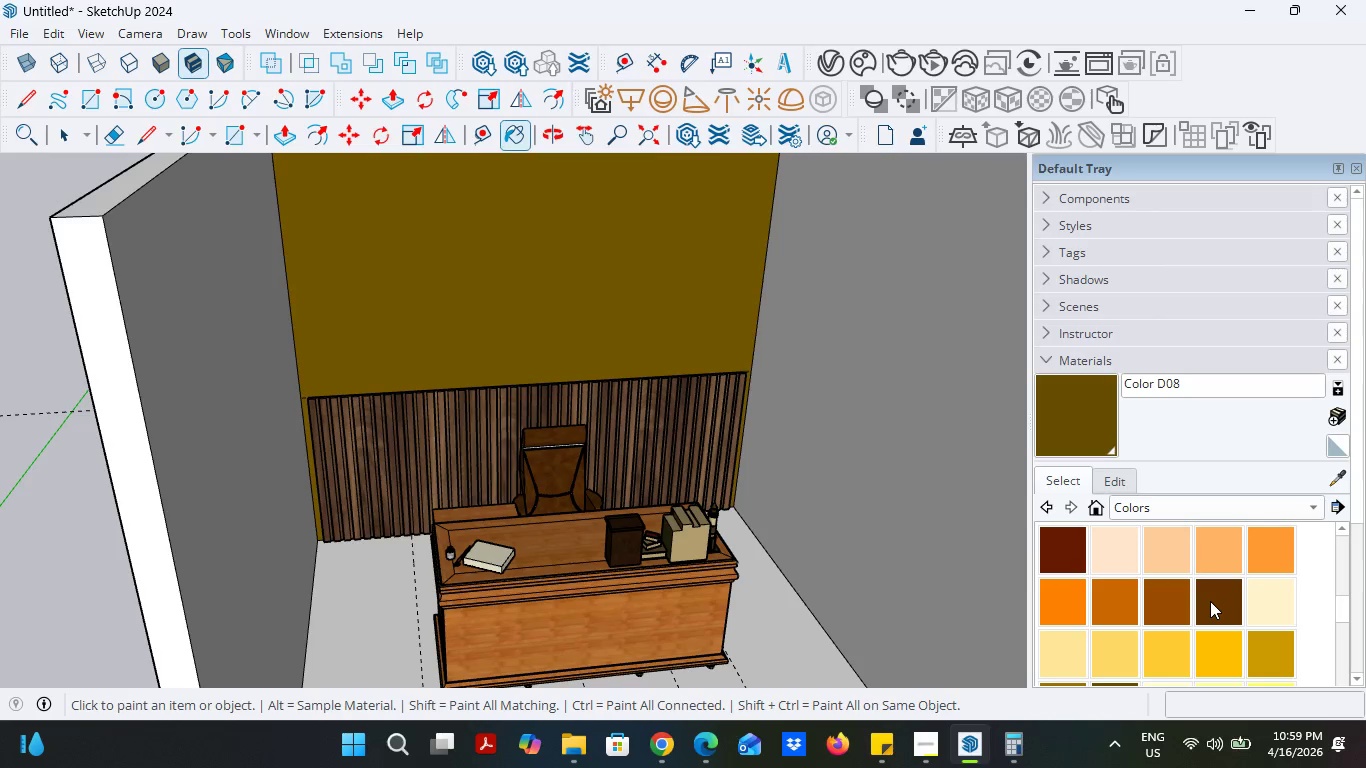 
left_click([1199, 599])
 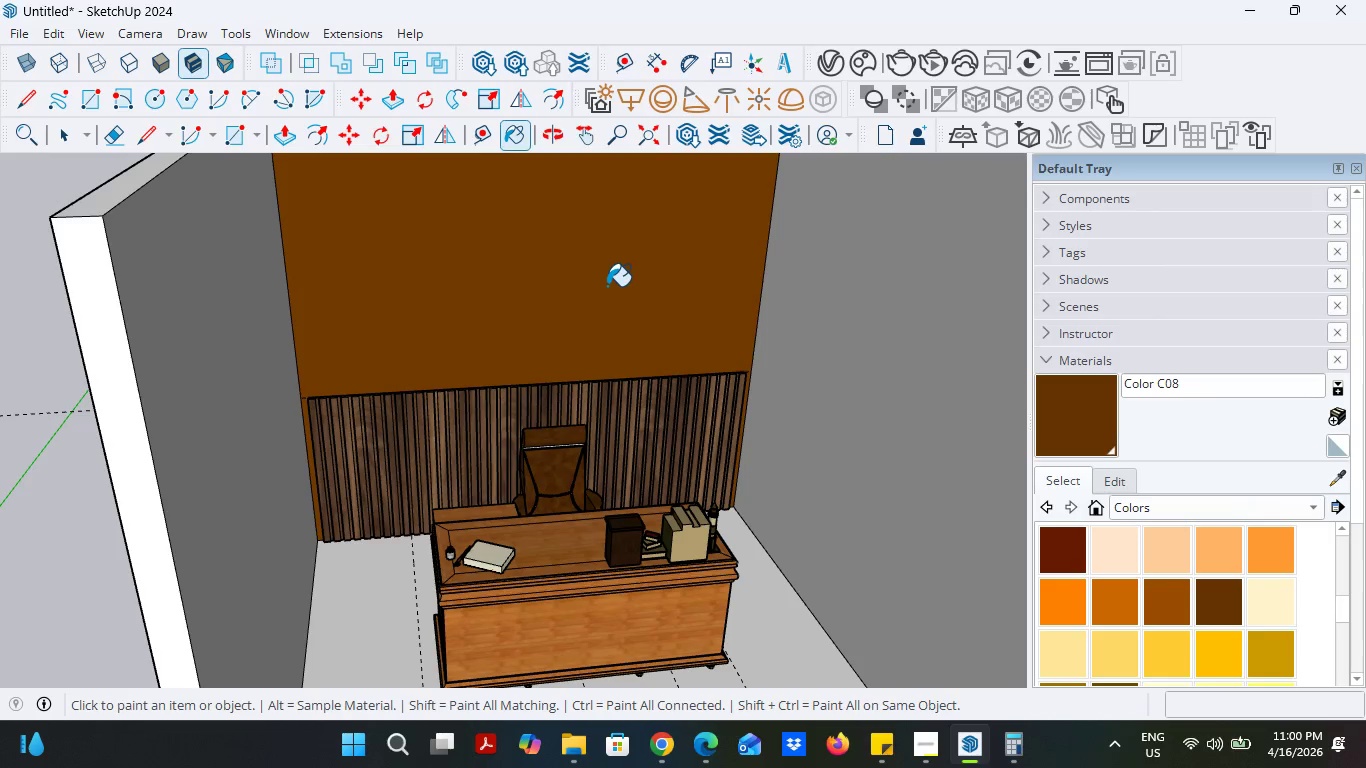 
scroll: coordinate [580, 507], scroll_direction: down, amount: 2.0
 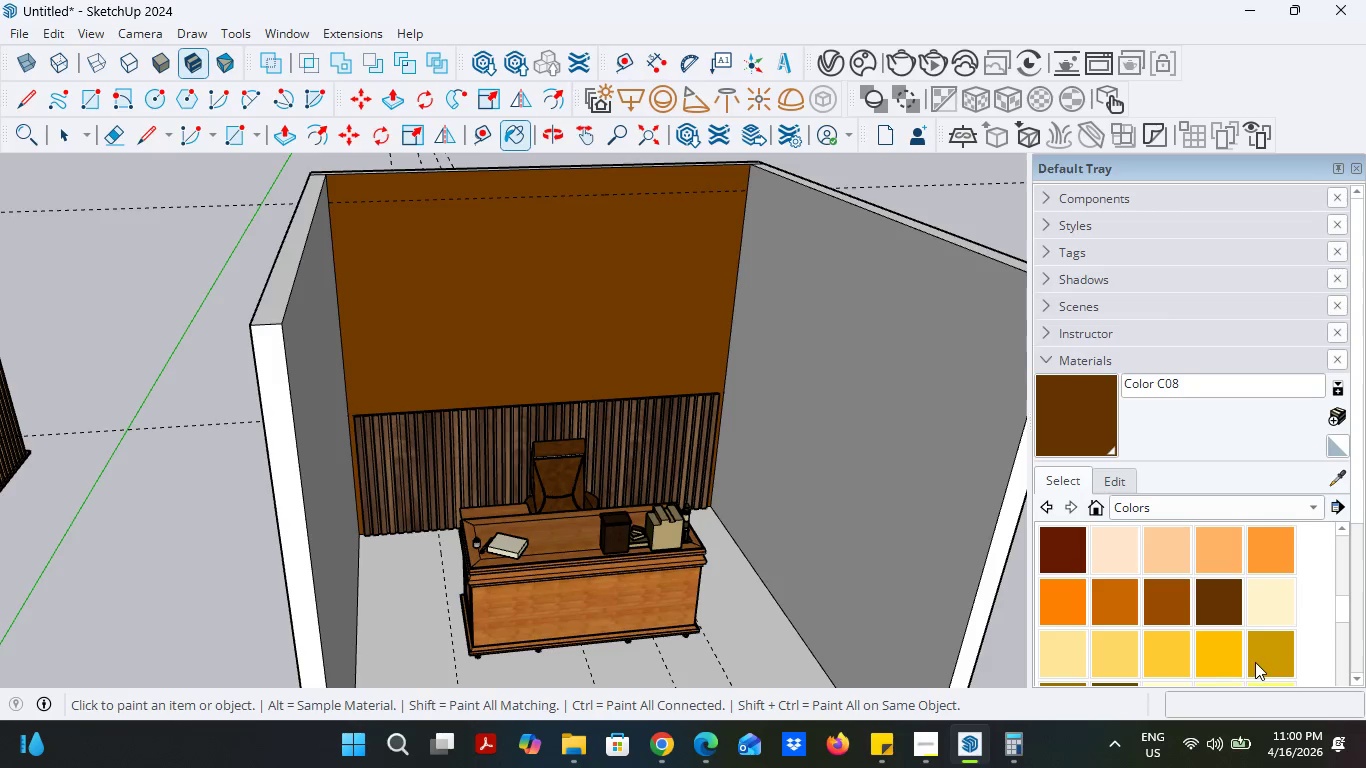 
scroll: coordinate [1261, 660], scroll_direction: up, amount: 9.0
 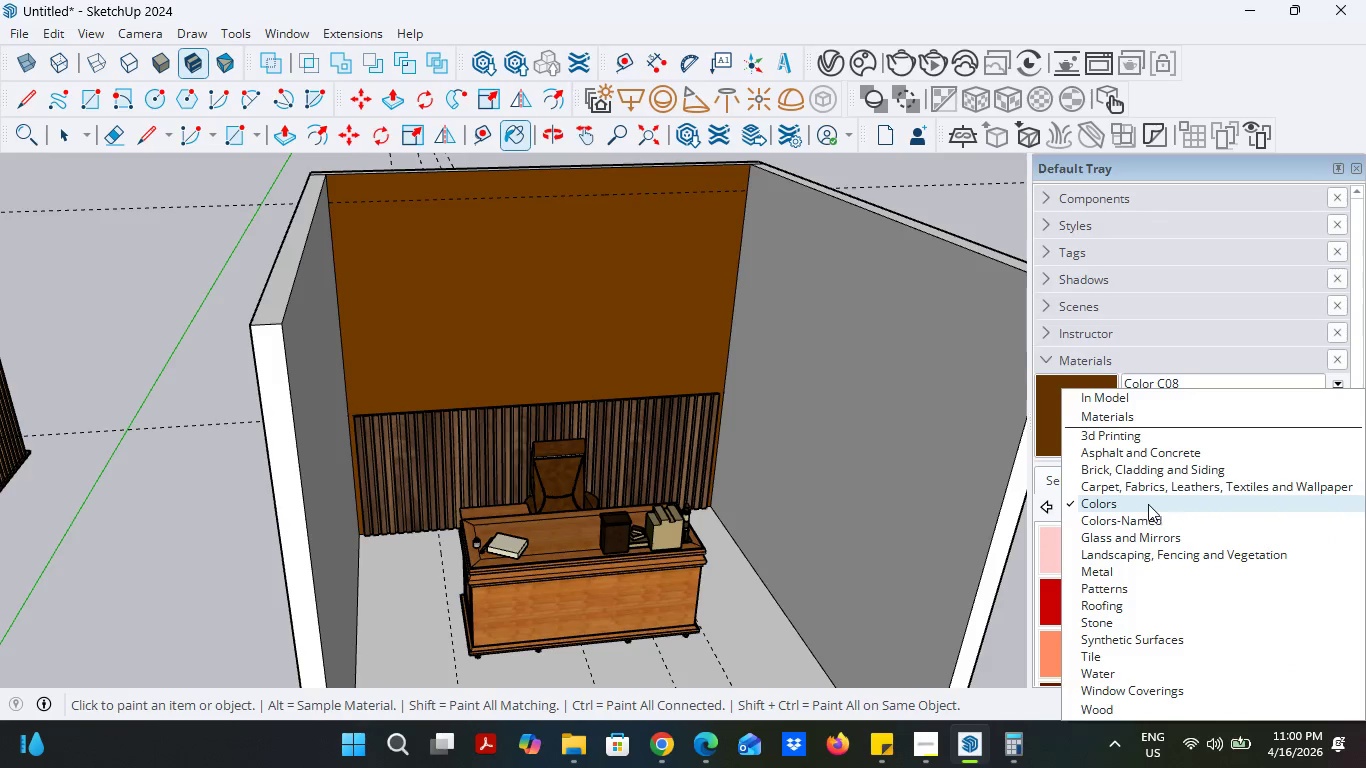 
left_click([1124, 527])
 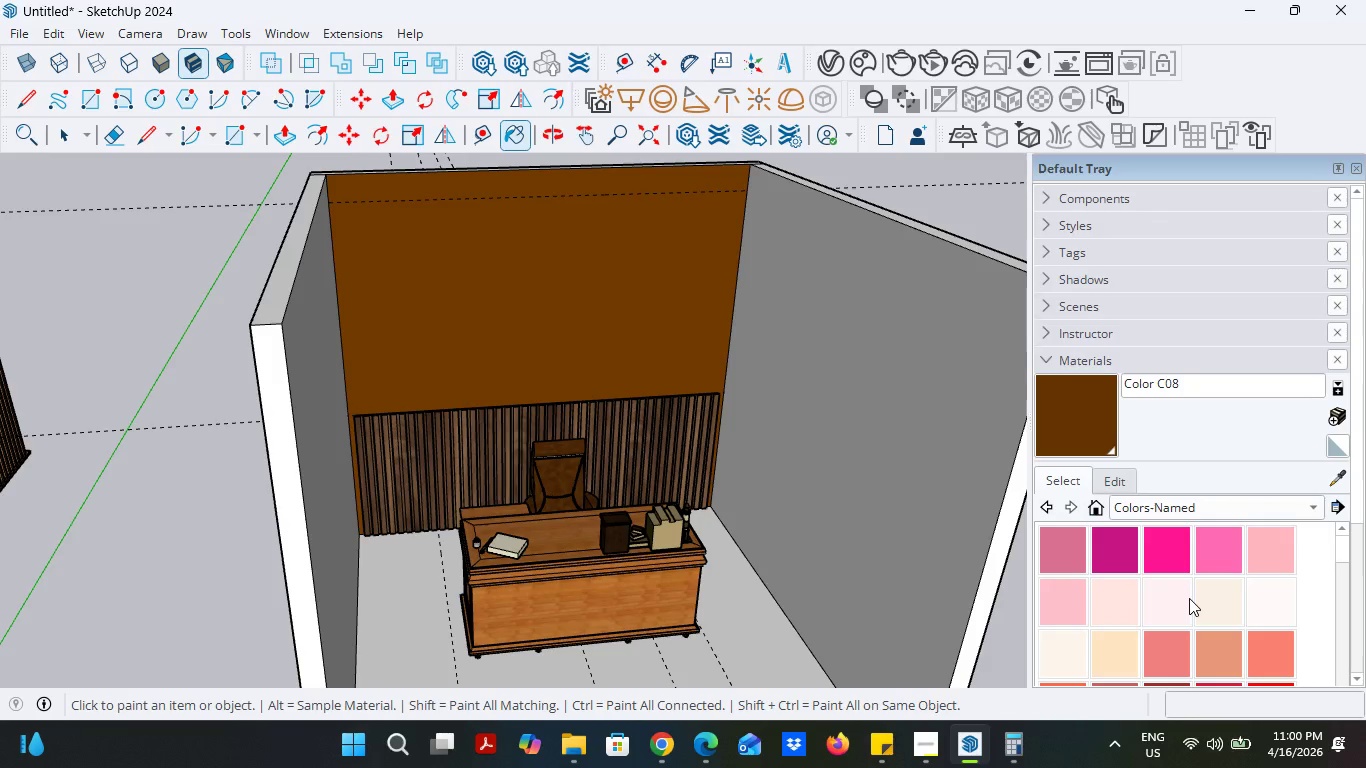 
scroll: coordinate [1189, 598], scroll_direction: down, amount: 16.0
 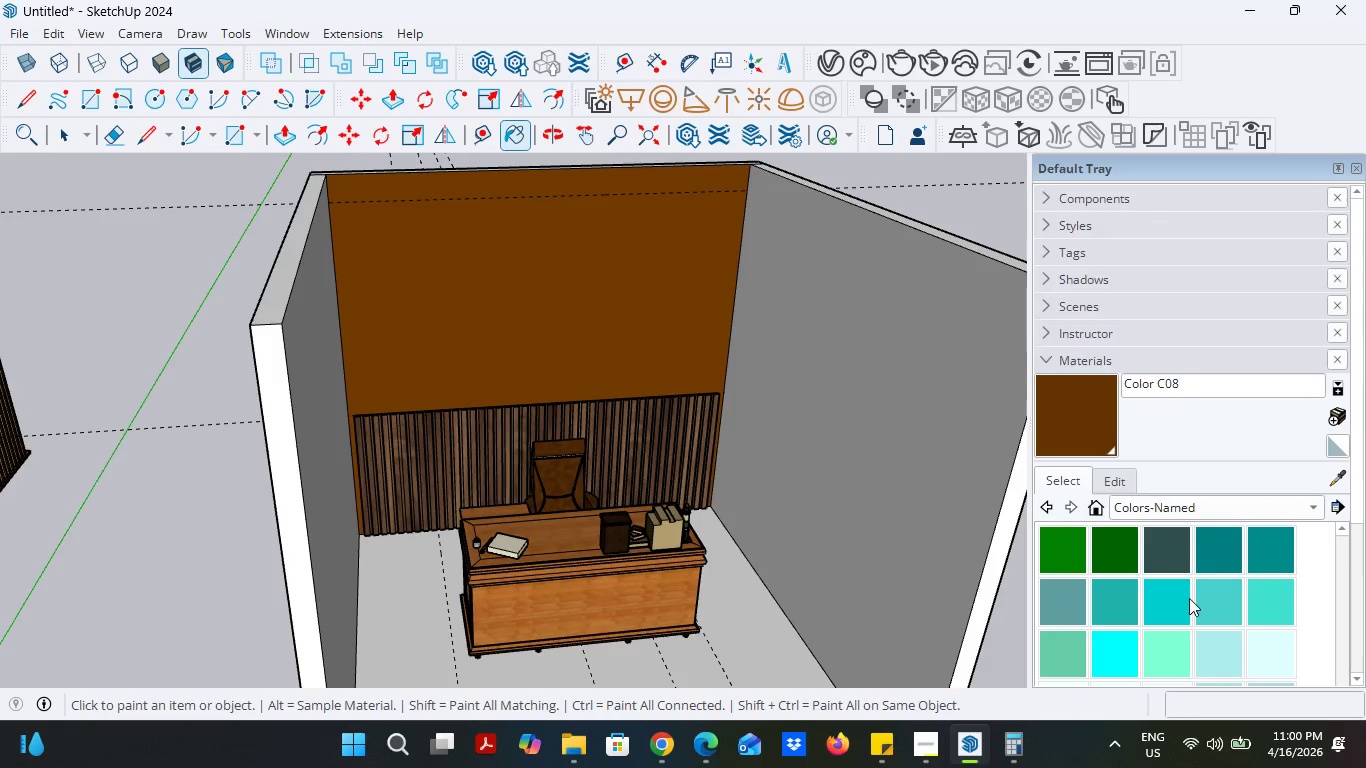 
scroll: coordinate [1189, 598], scroll_direction: up, amount: 1.0
 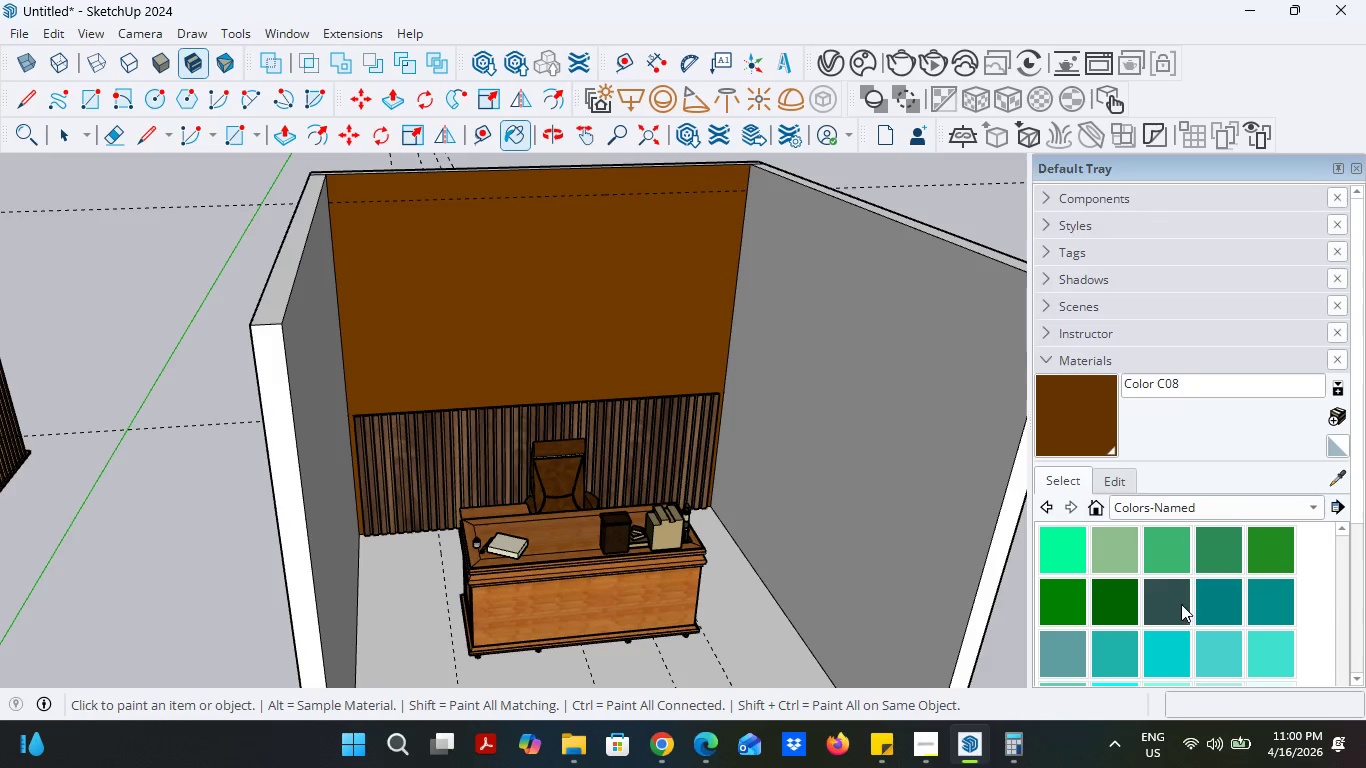 
left_click([1181, 604])
 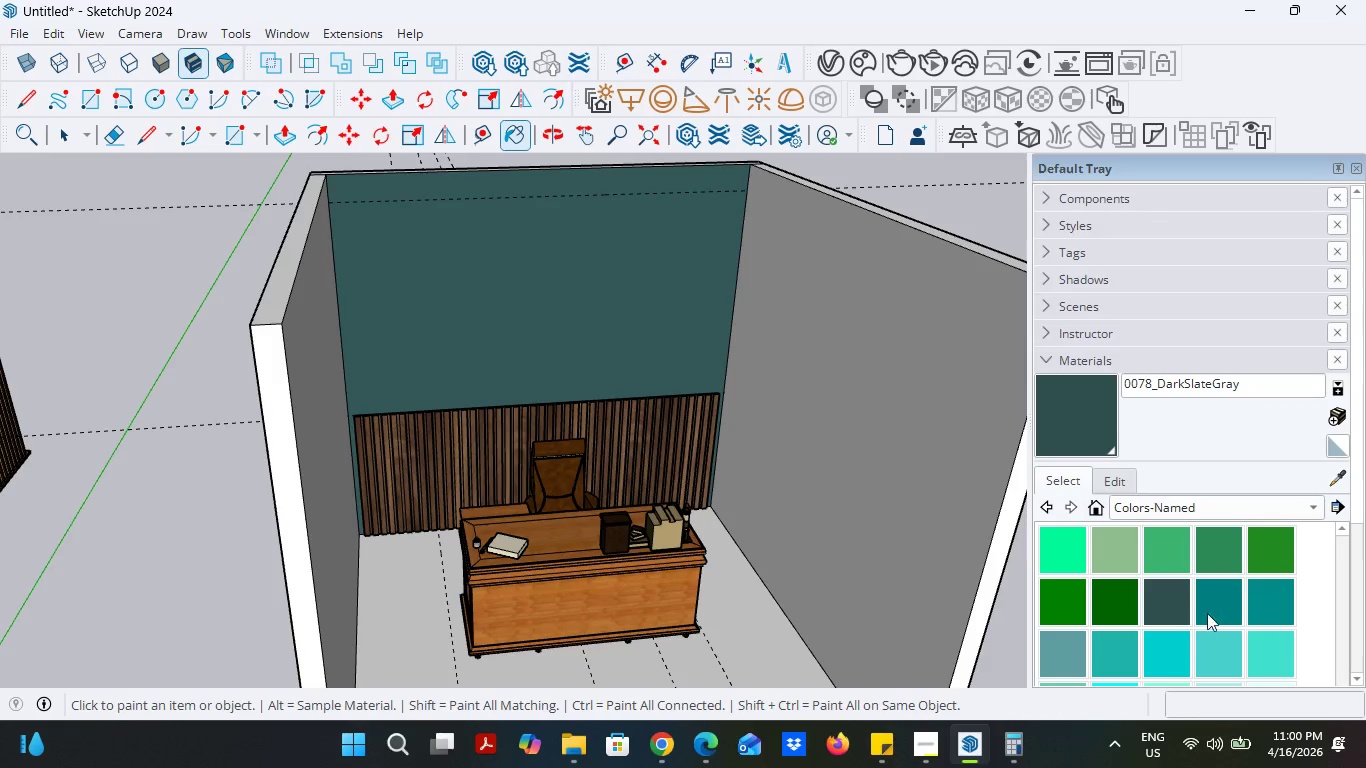 
scroll: coordinate [1211, 610], scroll_direction: down, amount: 6.0
 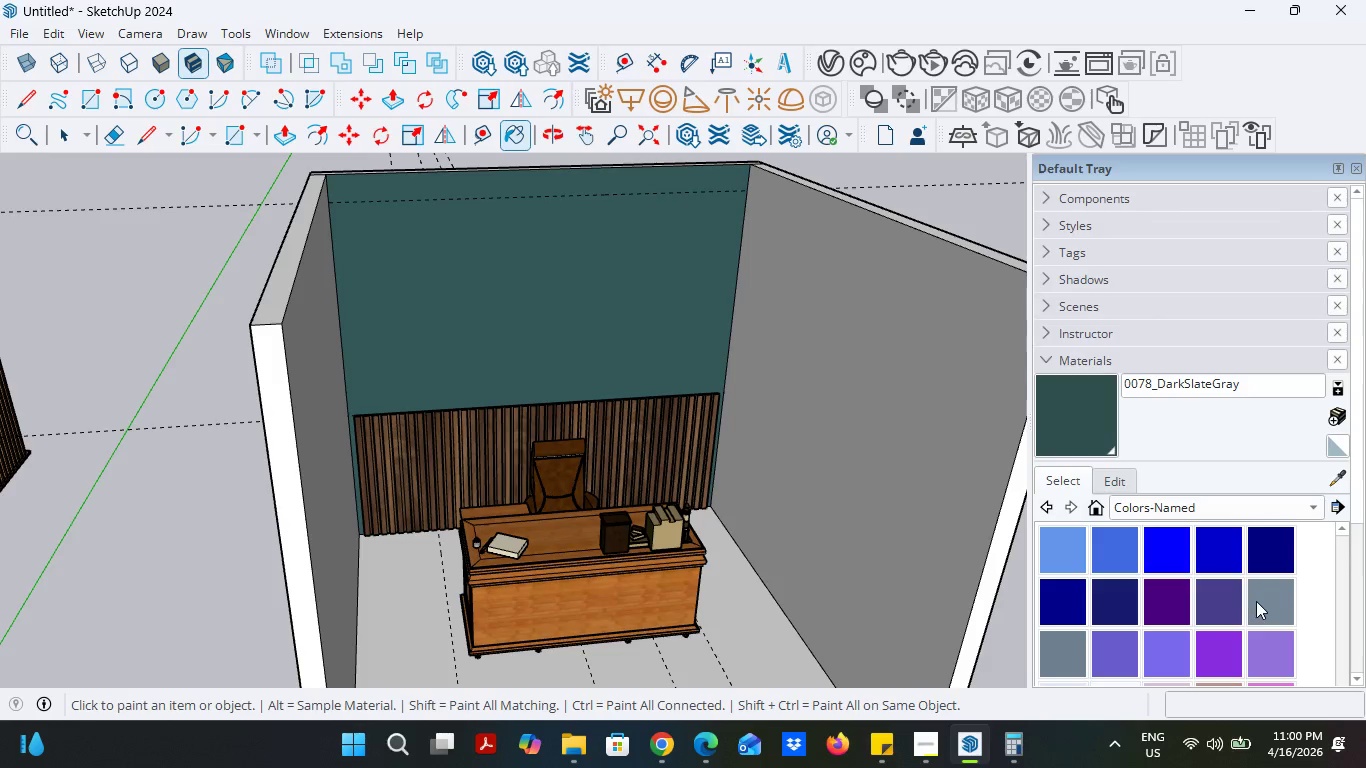 
left_click([1264, 555])
 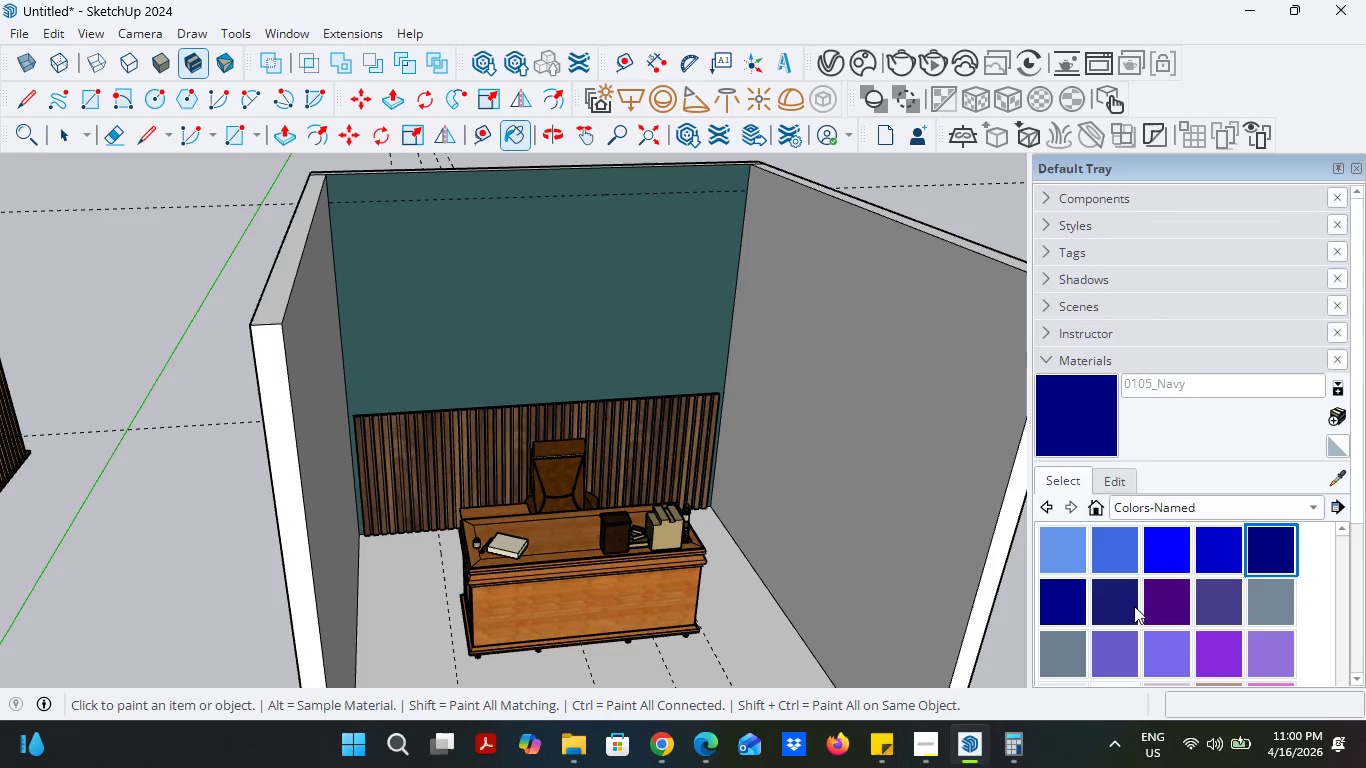 
left_click([1132, 606])
 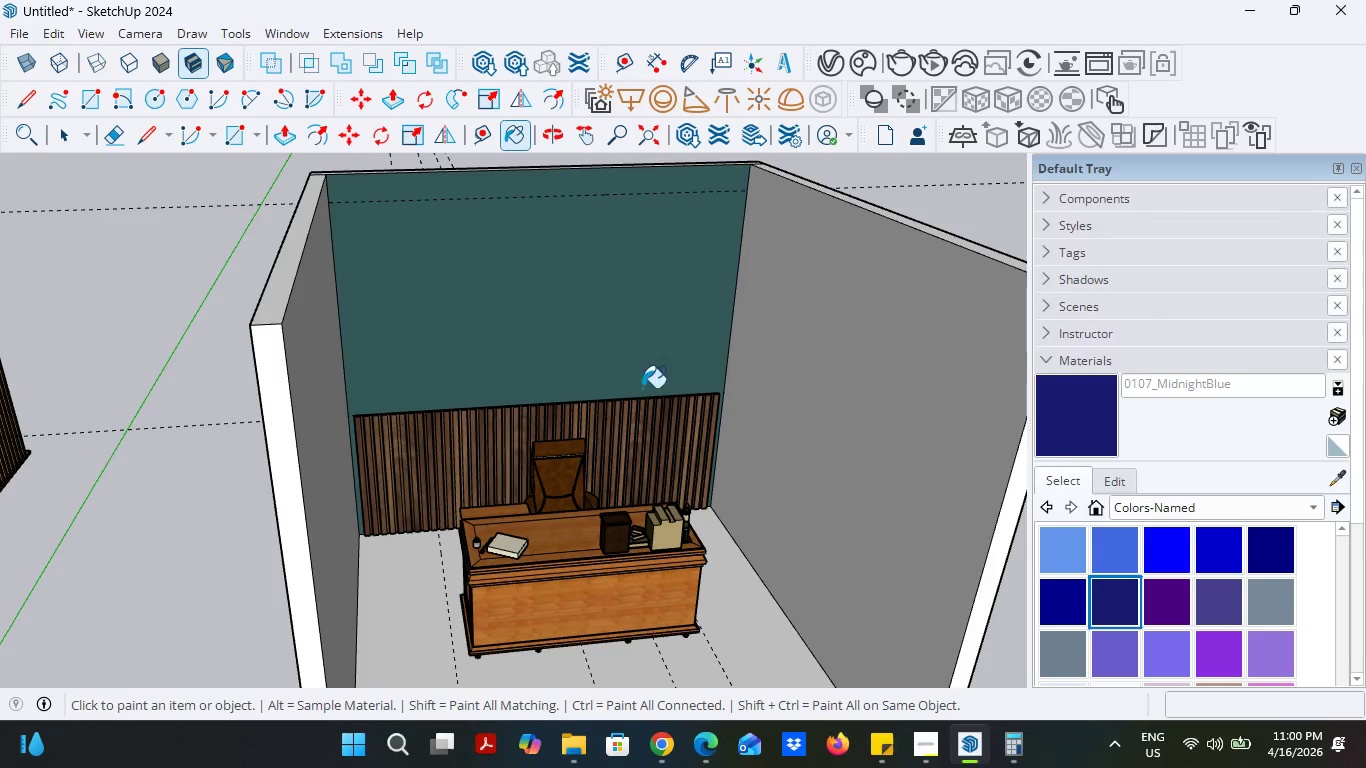 
left_click([610, 352])
 